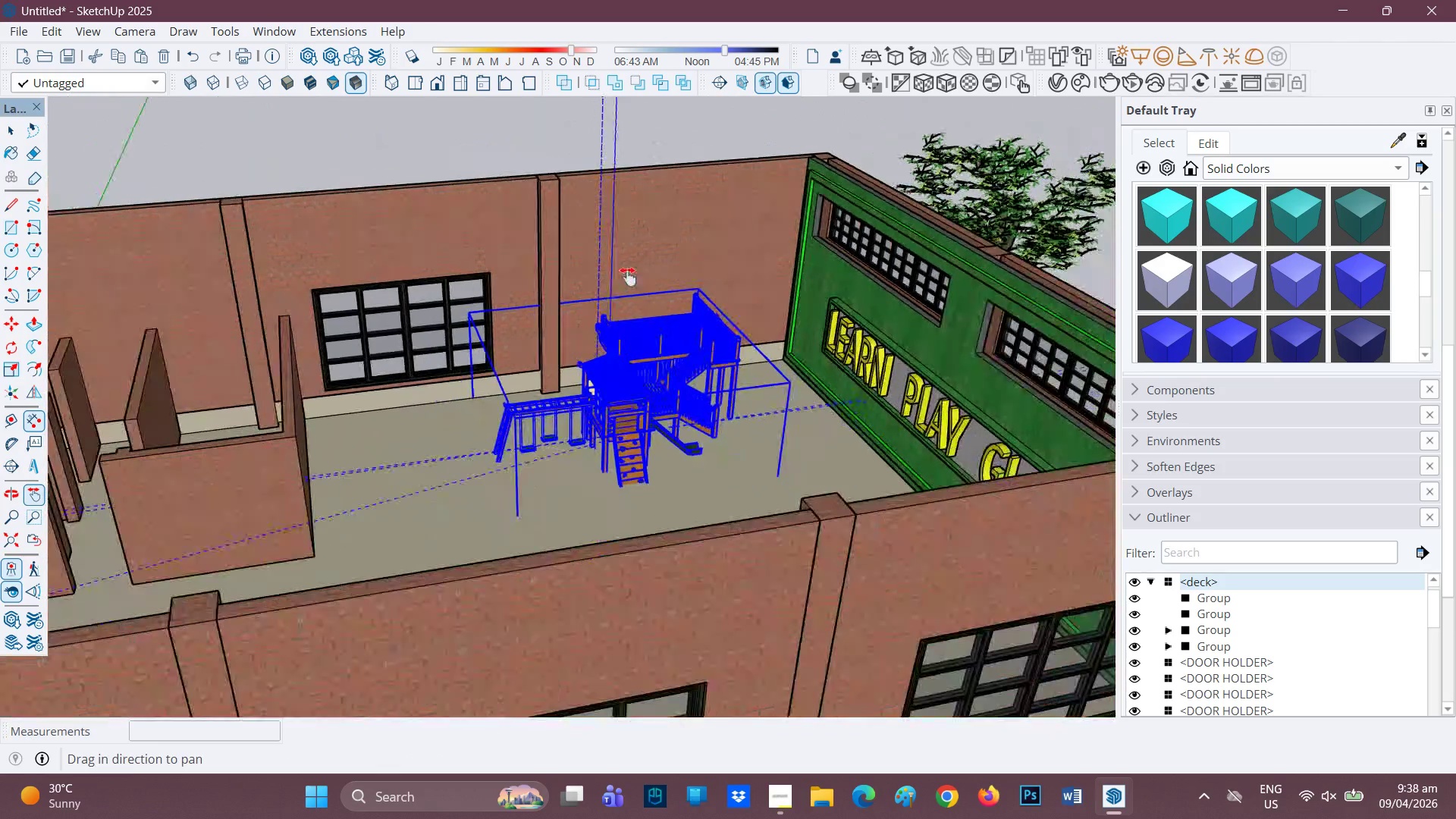 
left_click([436, 146])
 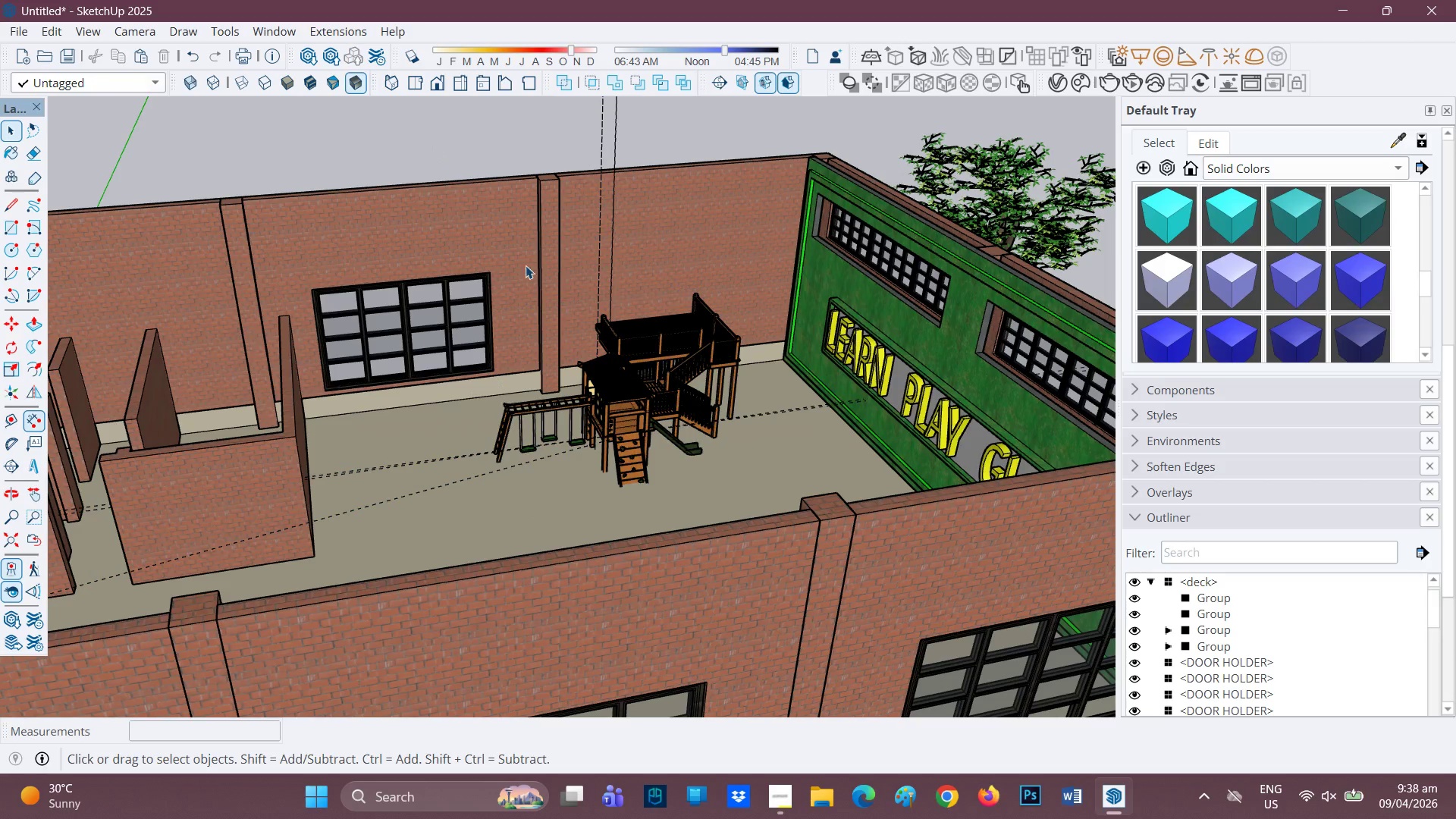 
scroll: coordinate [676, 389], scroll_direction: down, amount: 3.0
 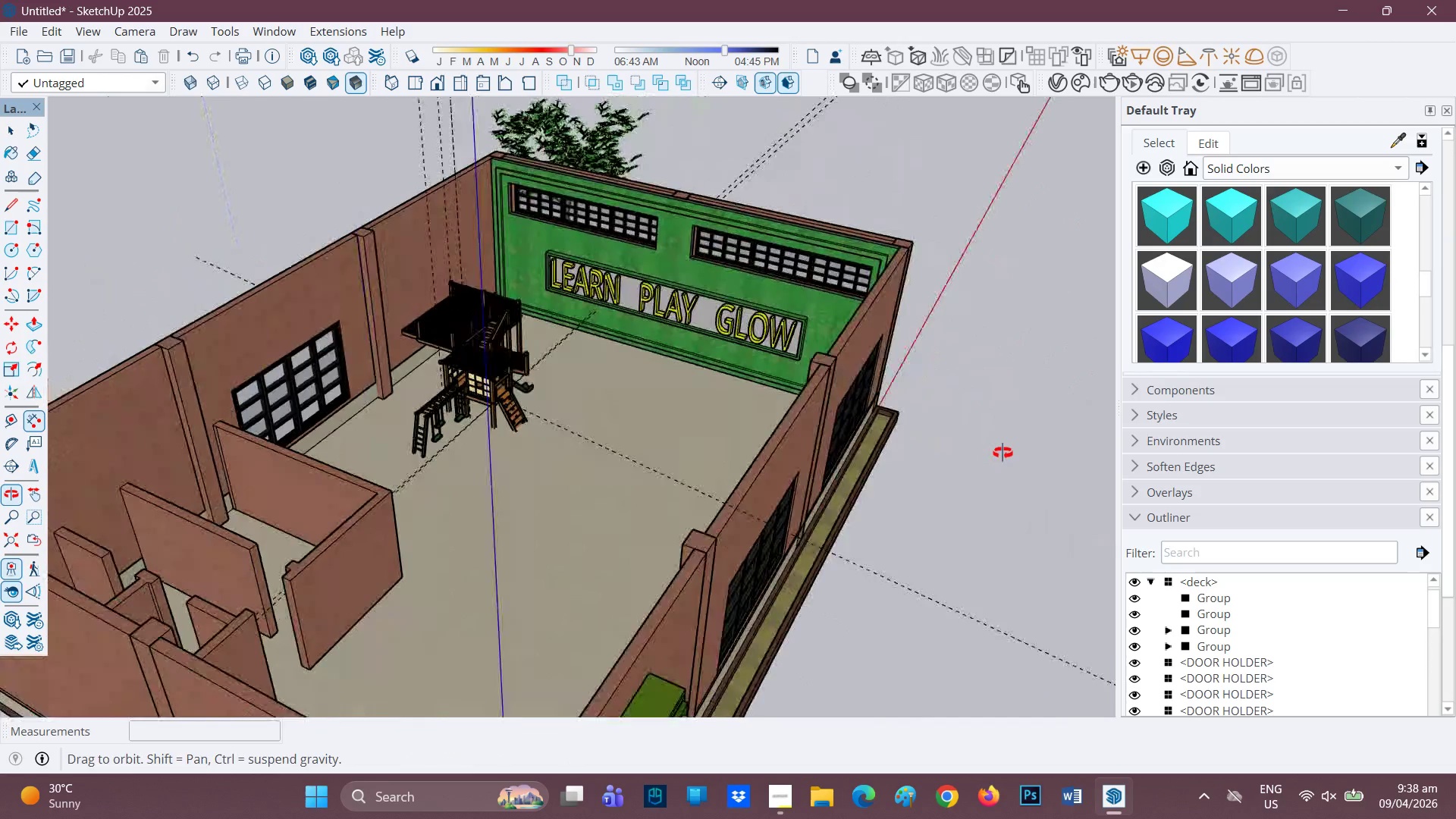 
key(Space)
 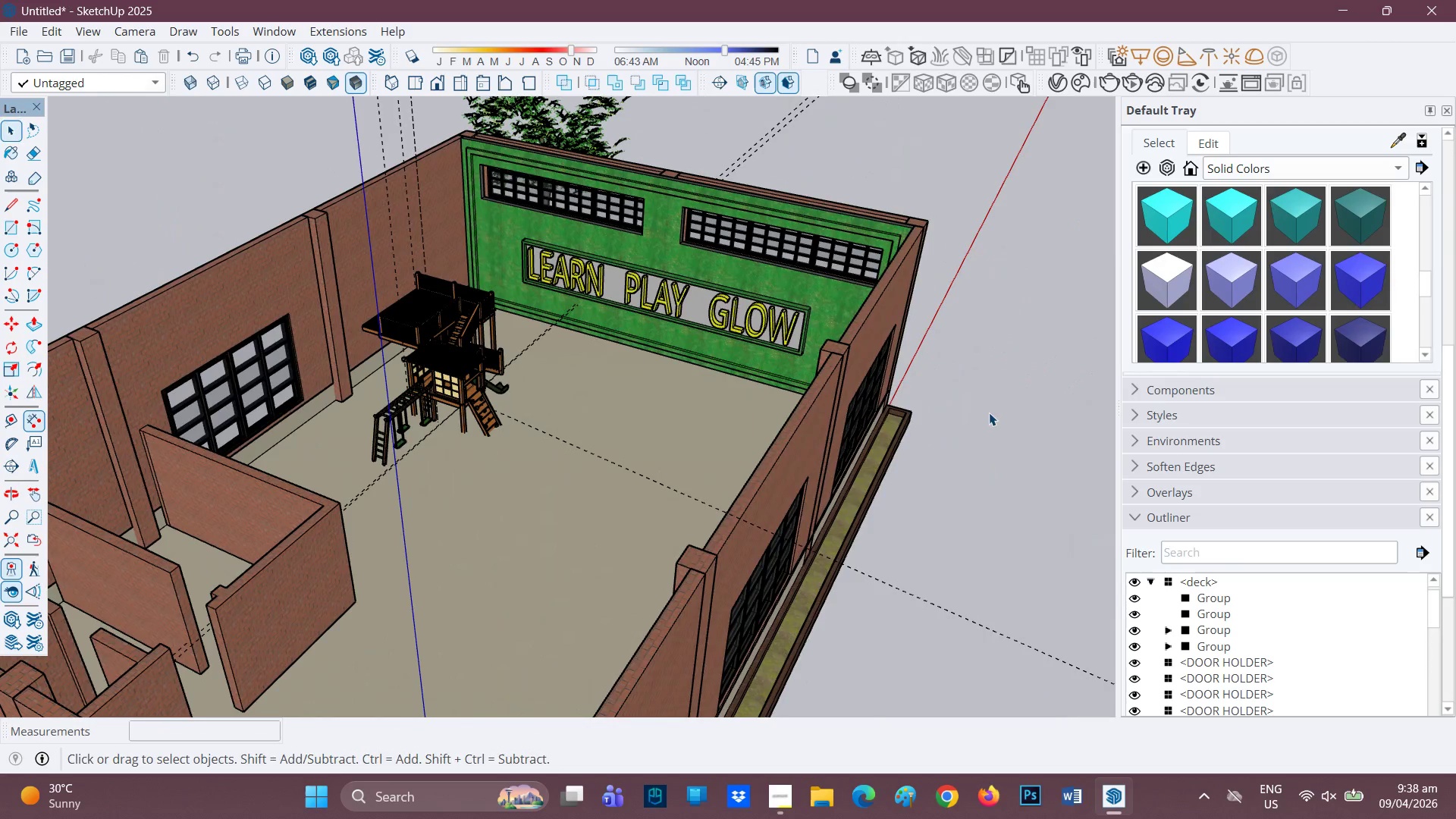 
scroll: coordinate [742, 418], scroll_direction: up, amount: 1.0
 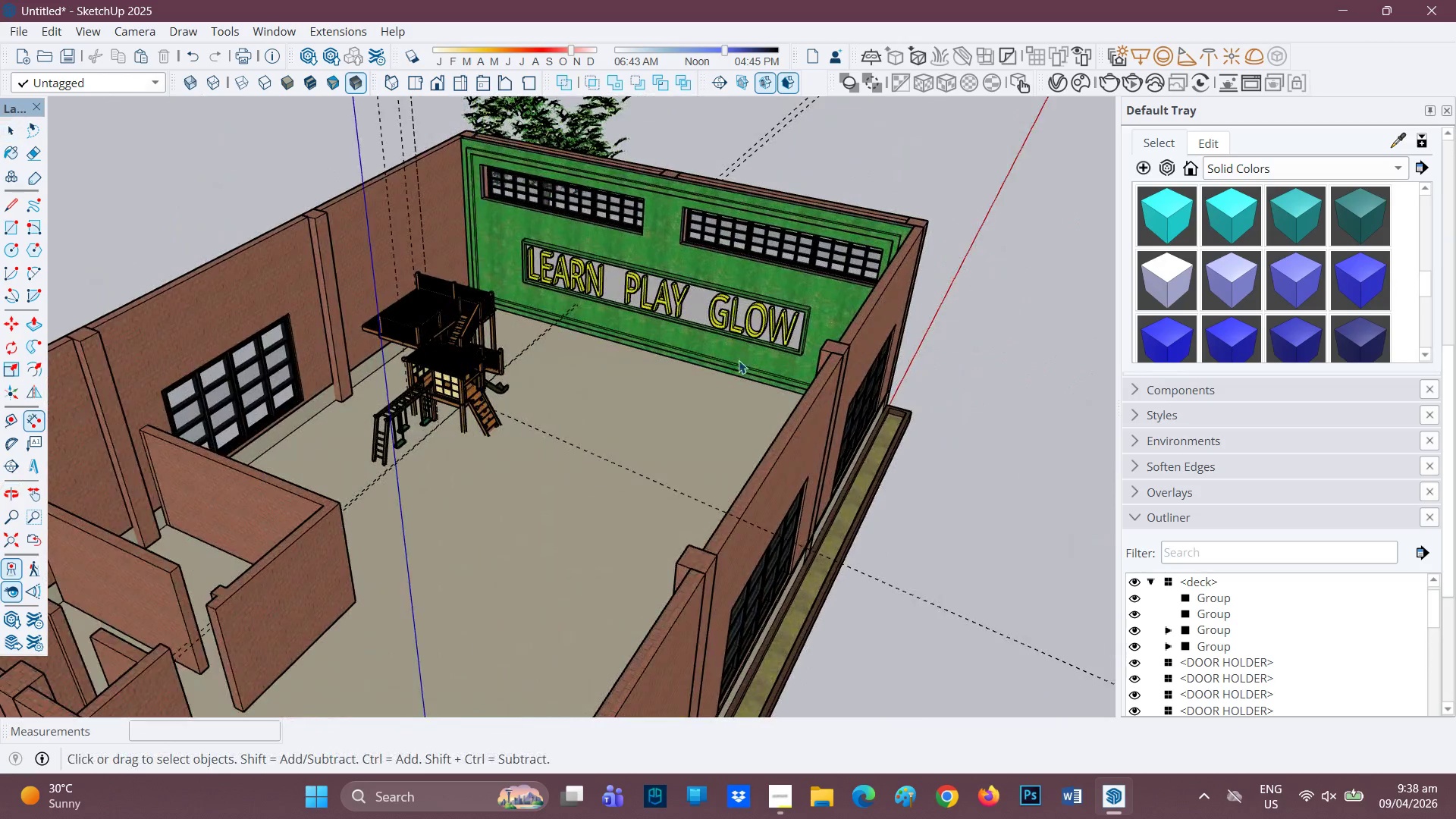 
left_click([987, 413])
 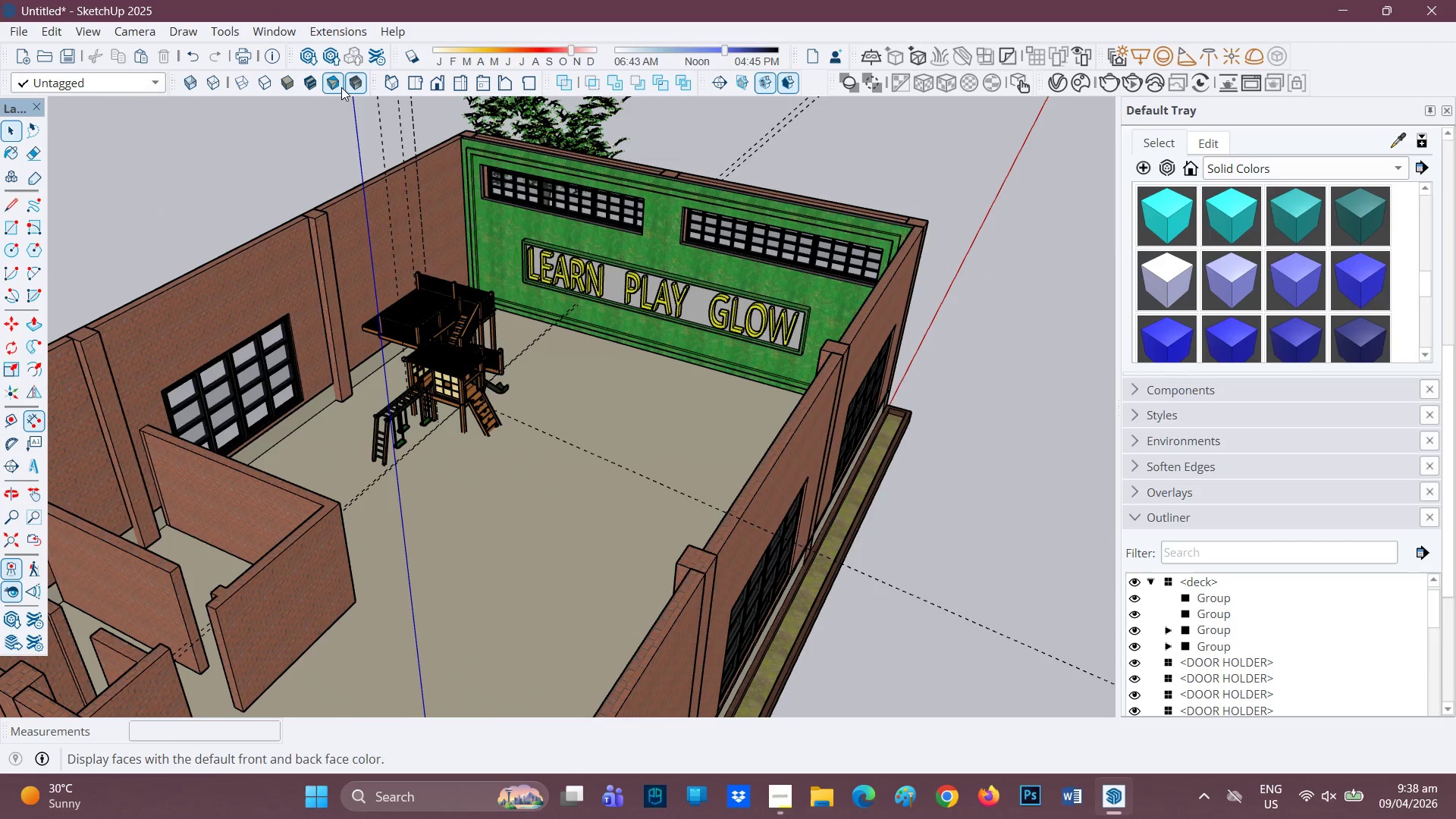 
left_click([284, 86])
 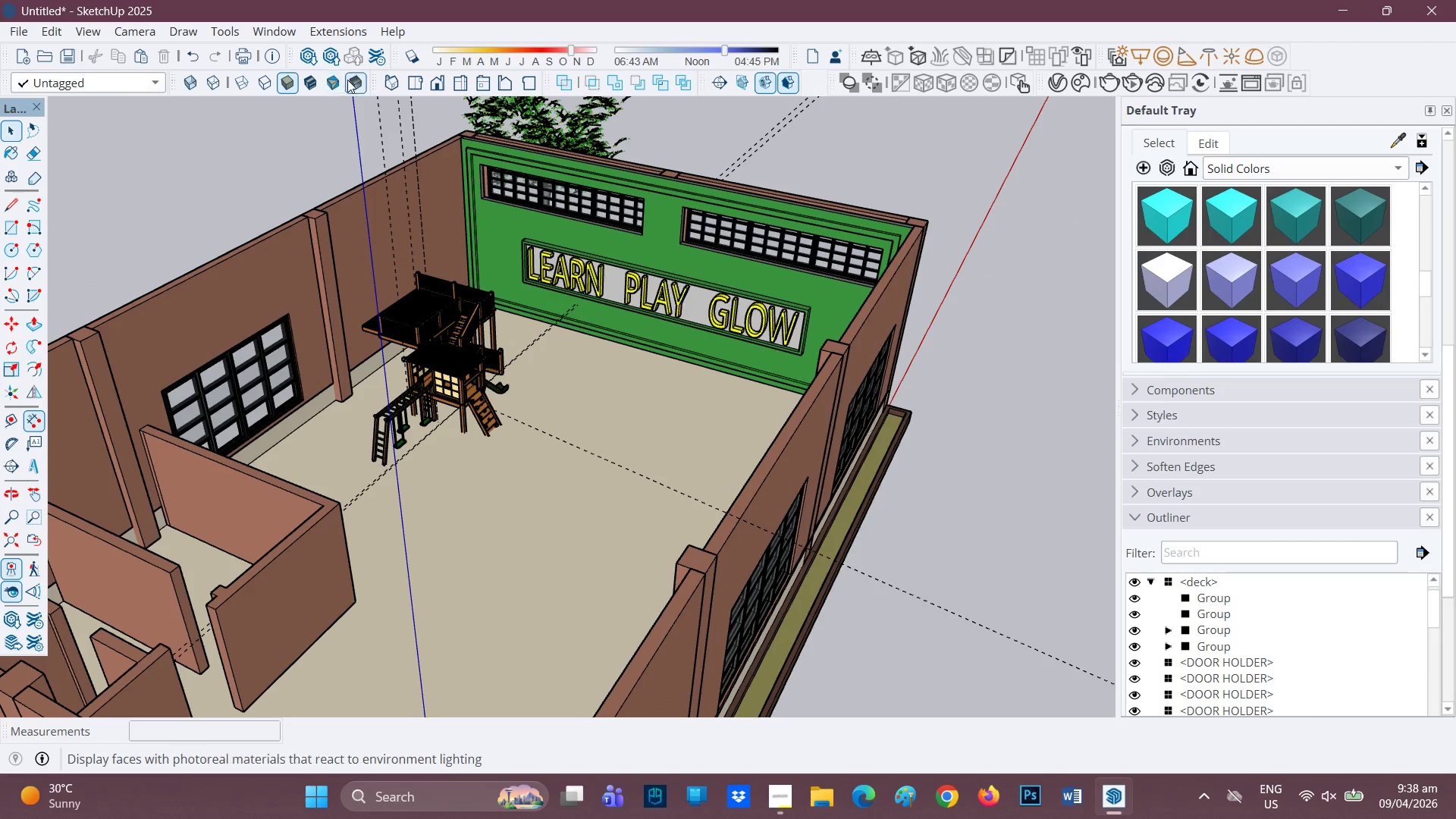 
left_click([355, 79])
 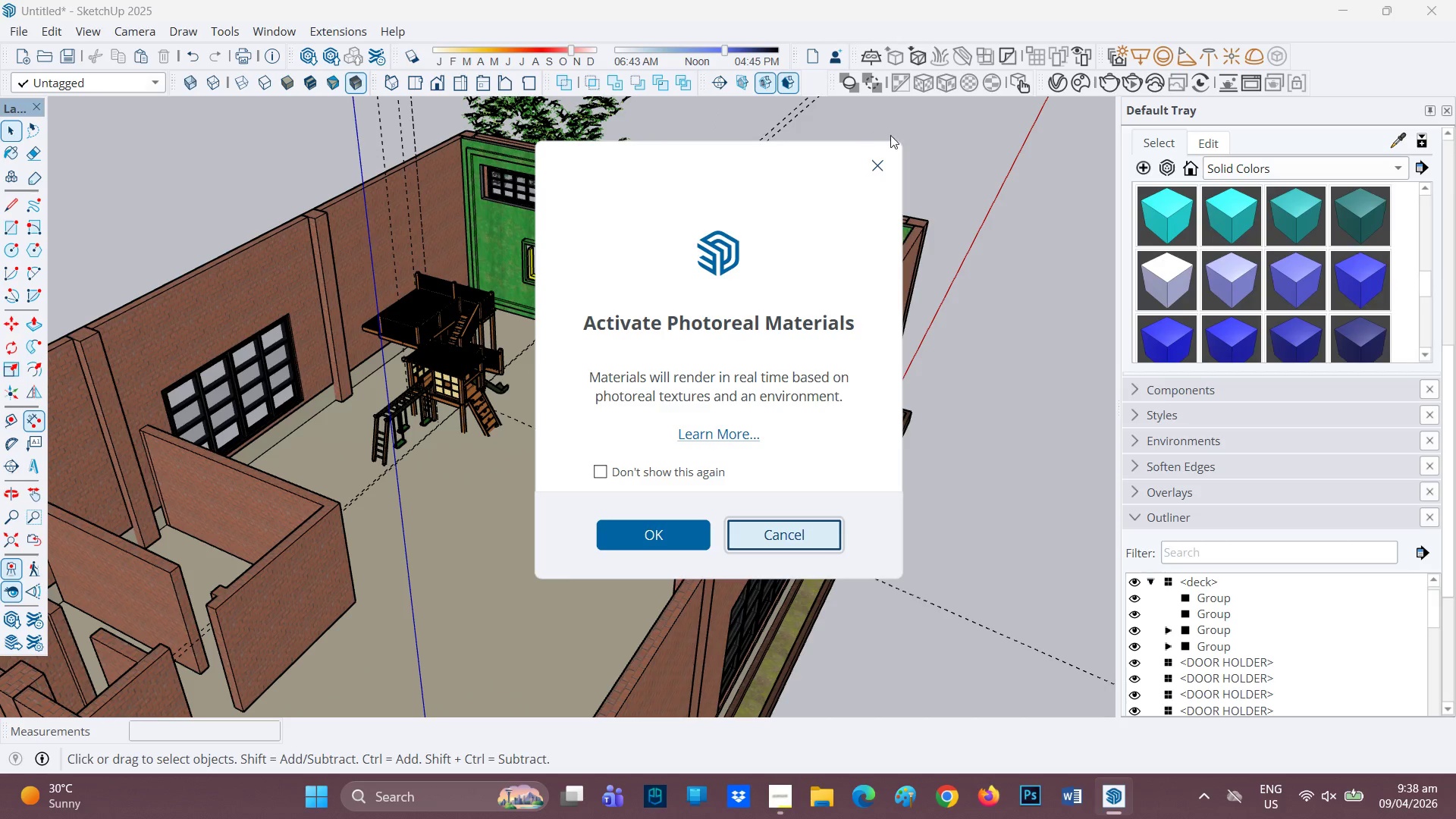 
left_click([877, 164])
 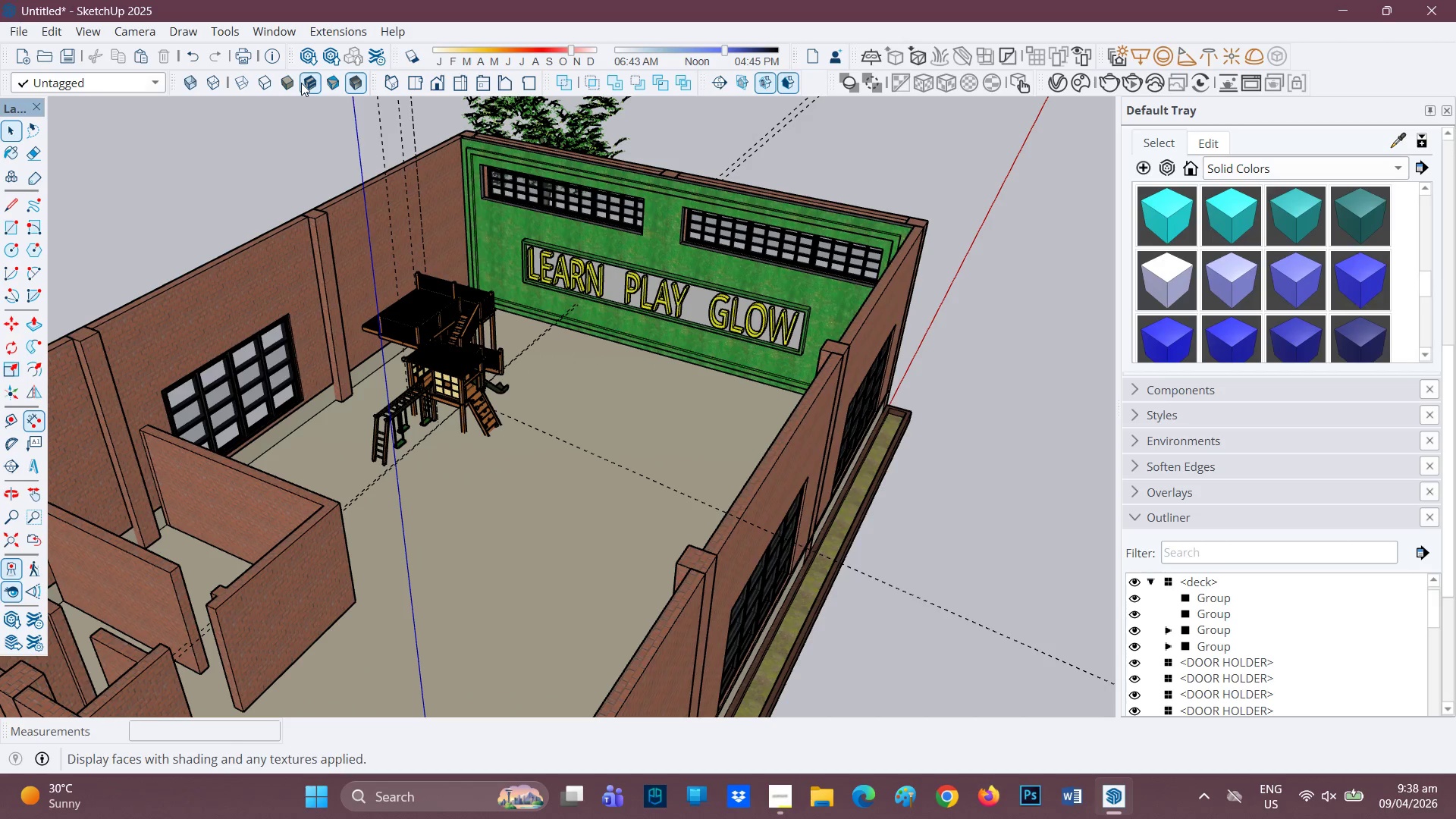 
left_click([287, 82])
 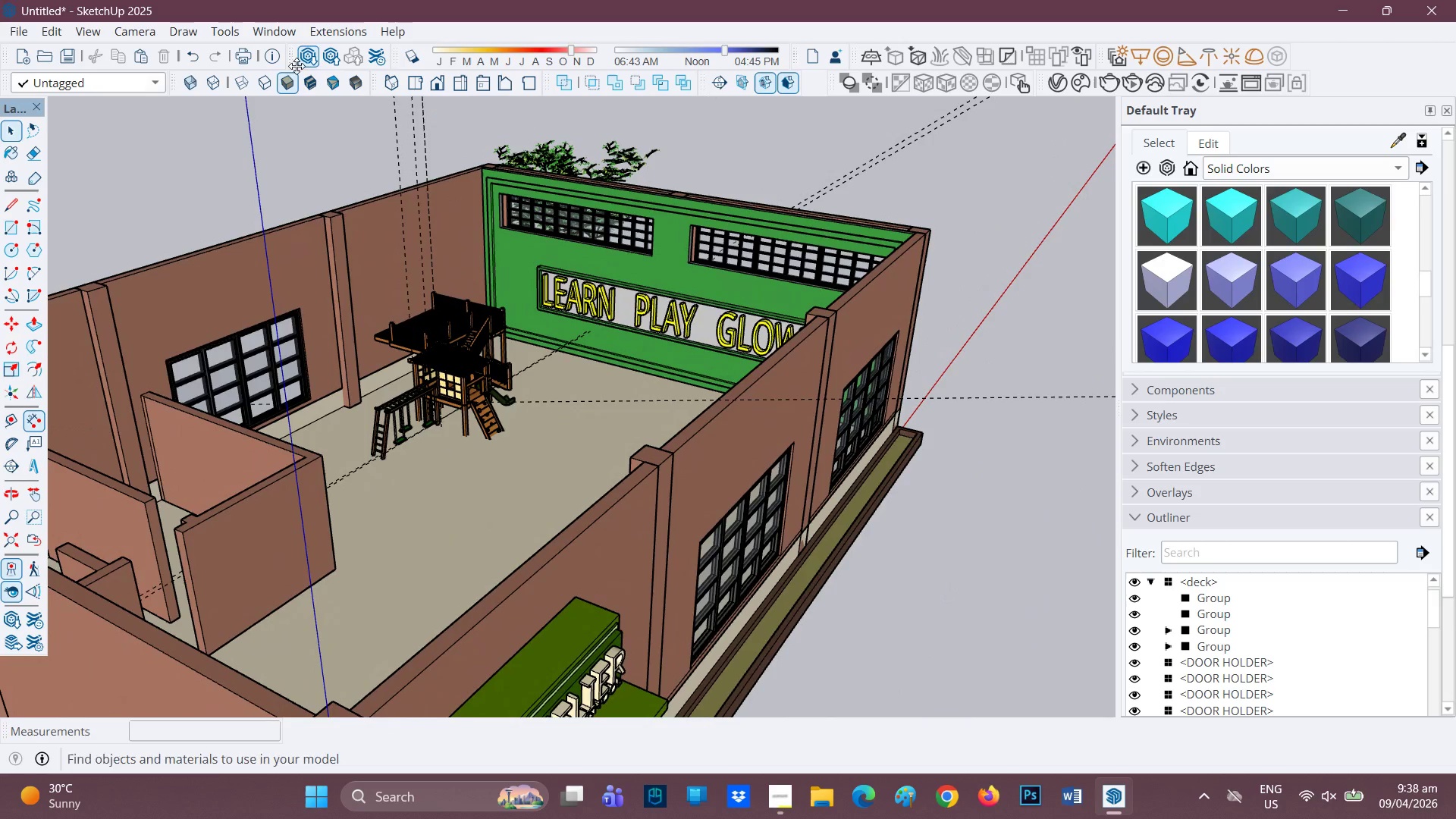 
left_click([349, 81])
 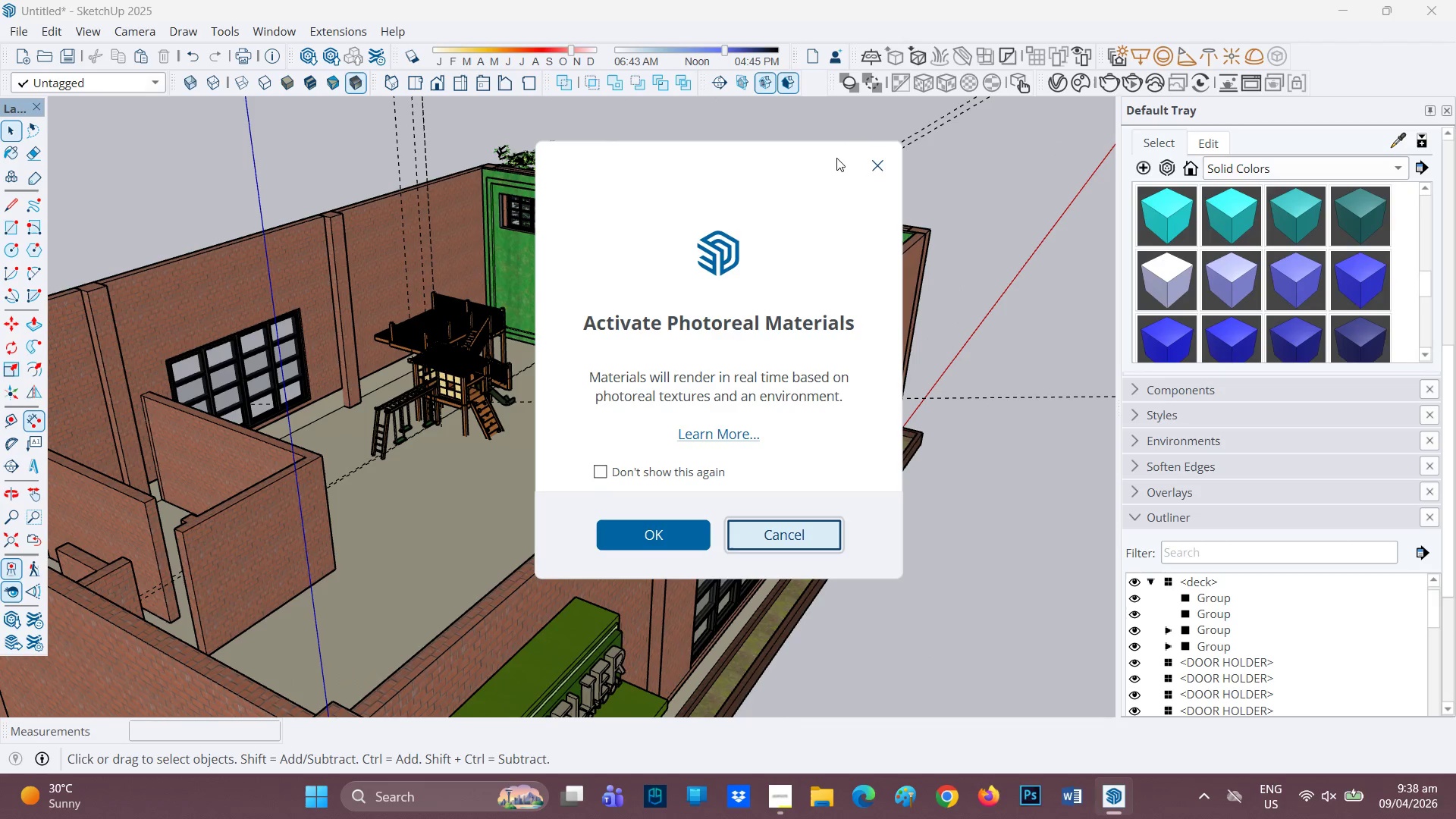 
left_click_drag(start_coordinate=[875, 159], to_coordinate=[870, 159])
 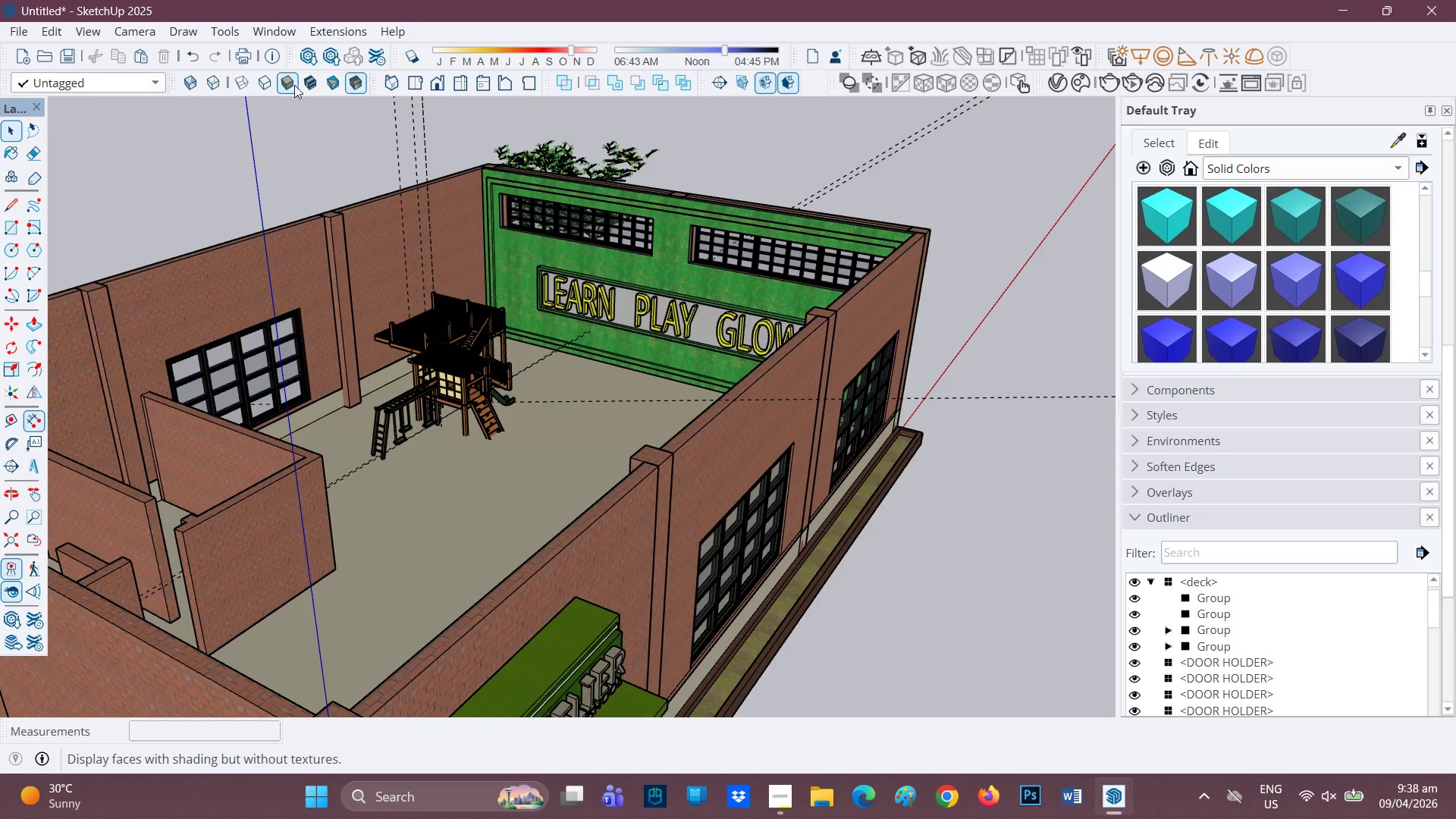 
left_click([309, 83])
 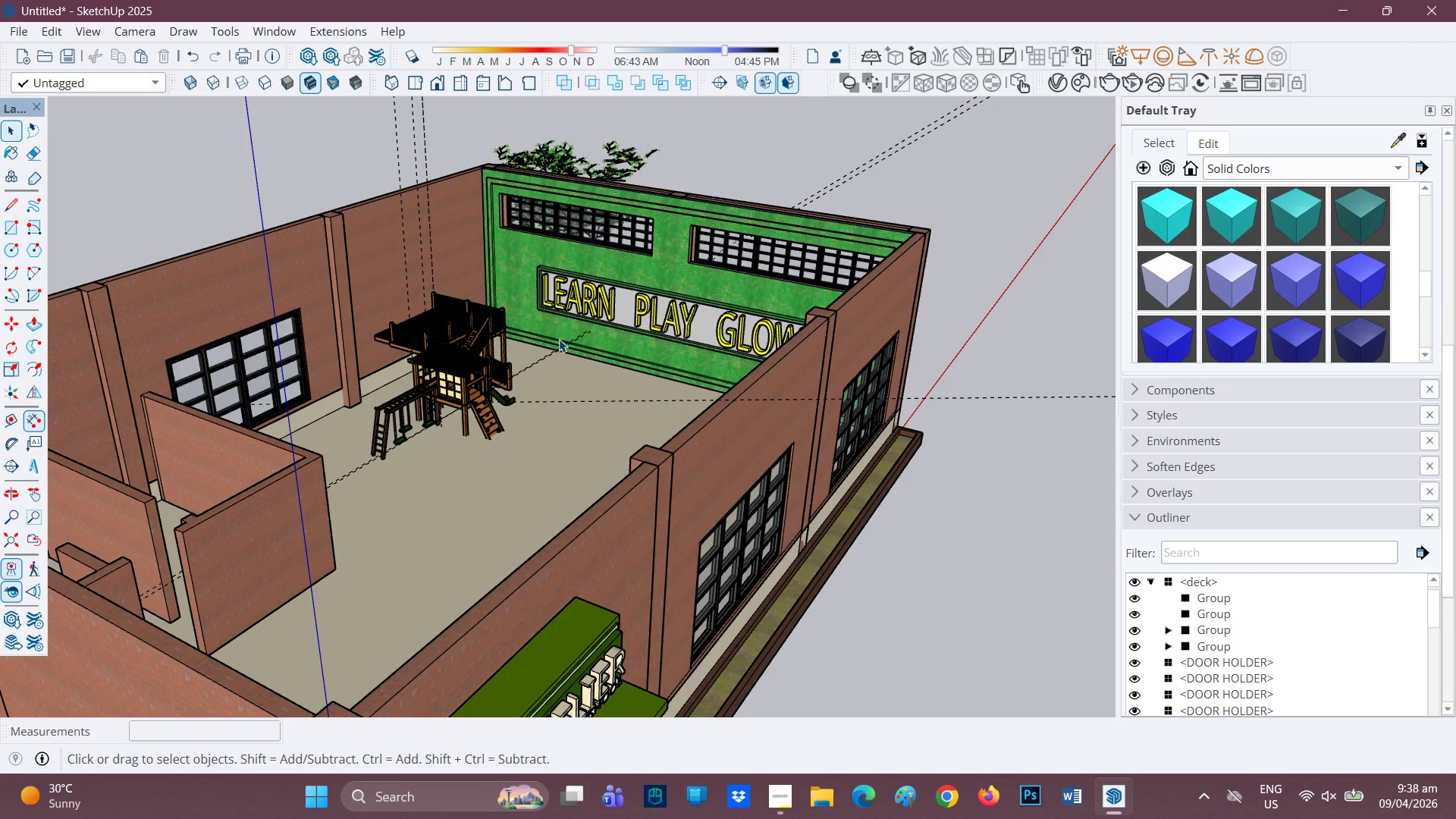 
scroll: coordinate [549, 350], scroll_direction: down, amount: 1.0
 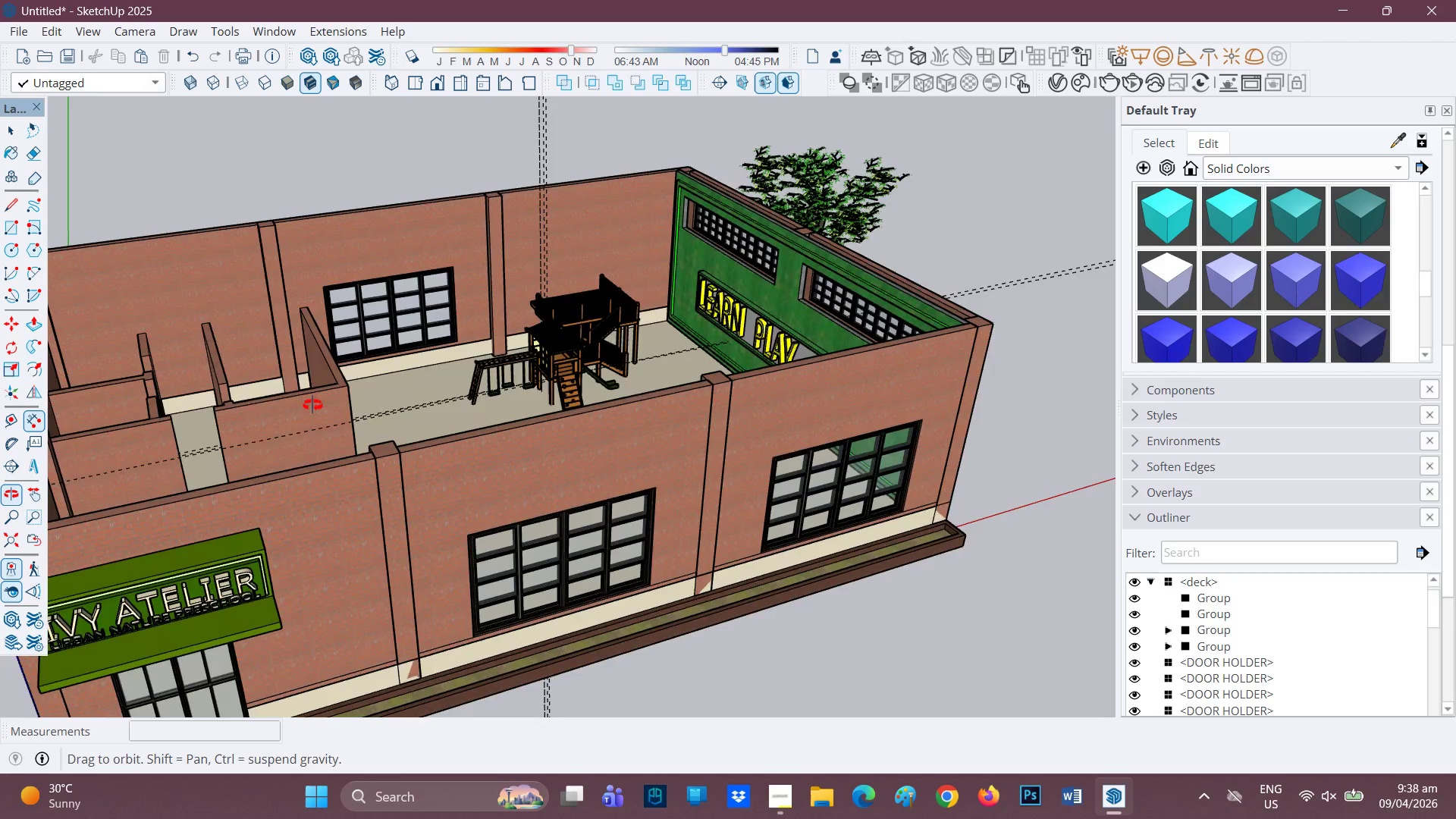 
scroll: coordinate [544, 267], scroll_direction: up, amount: 9.0
 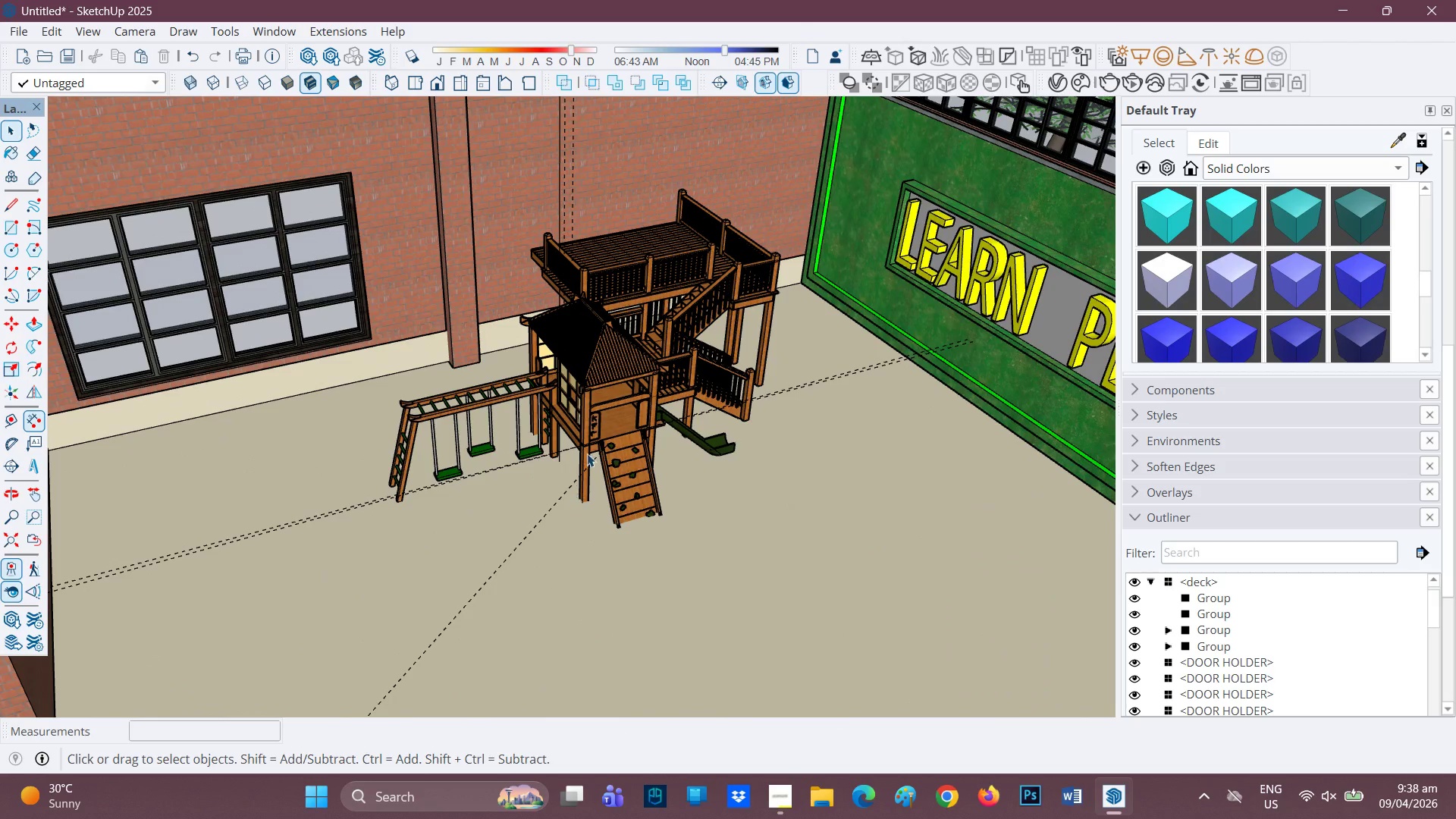 
scroll: coordinate [601, 355], scroll_direction: down, amount: 8.0
 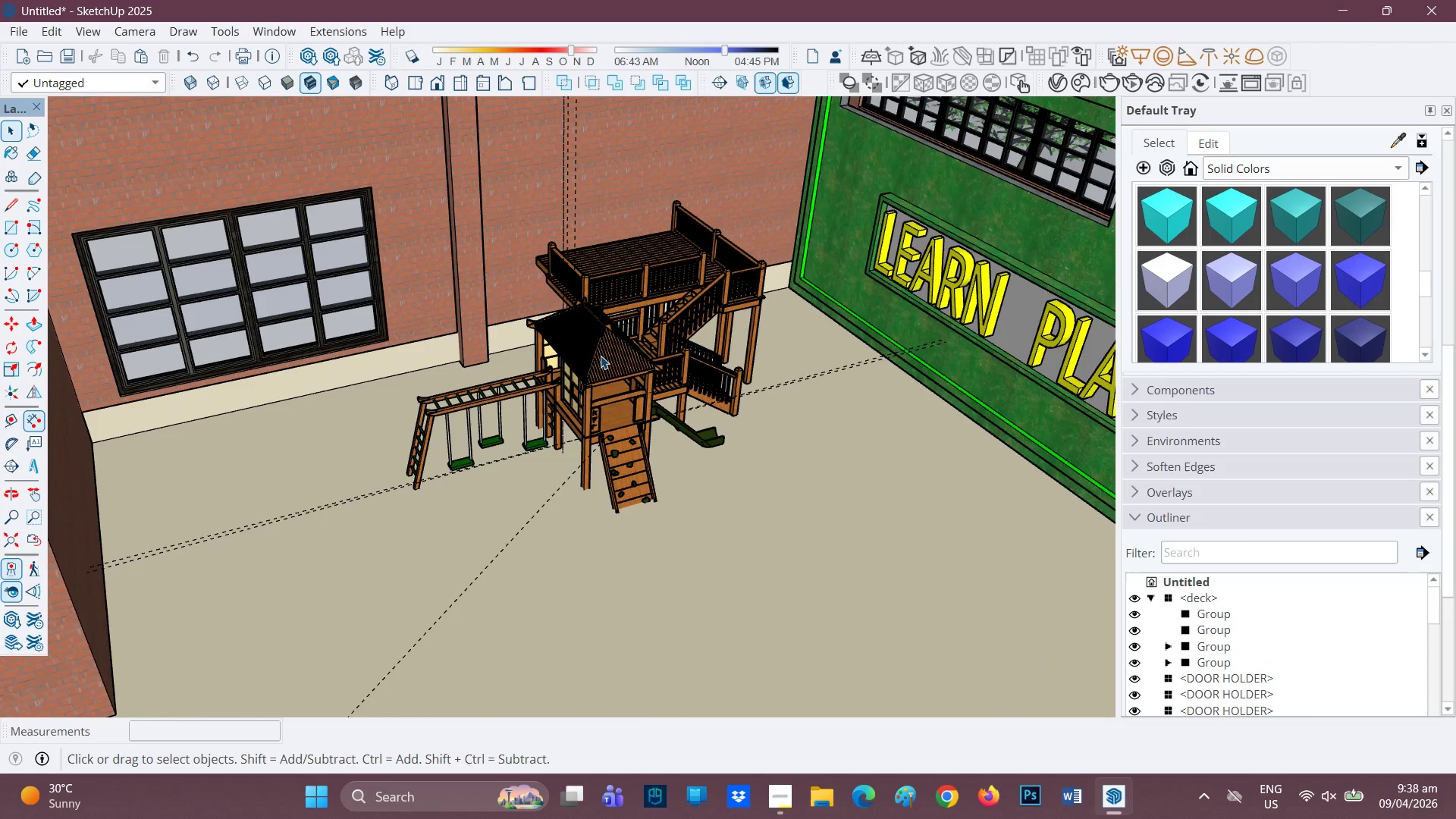 
left_click([621, 338])
 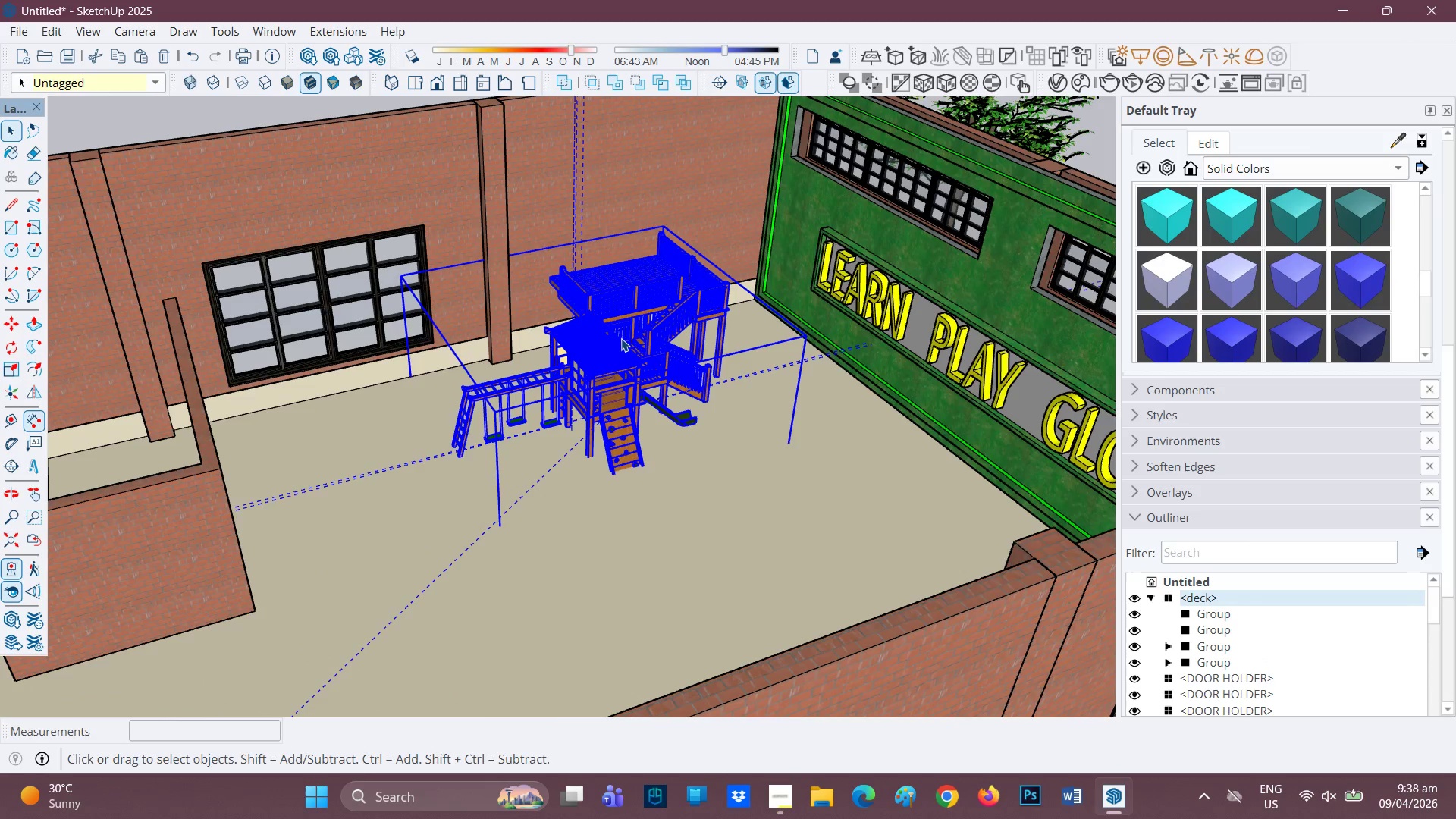 
scroll: coordinate [600, 350], scroll_direction: down, amount: 9.0
 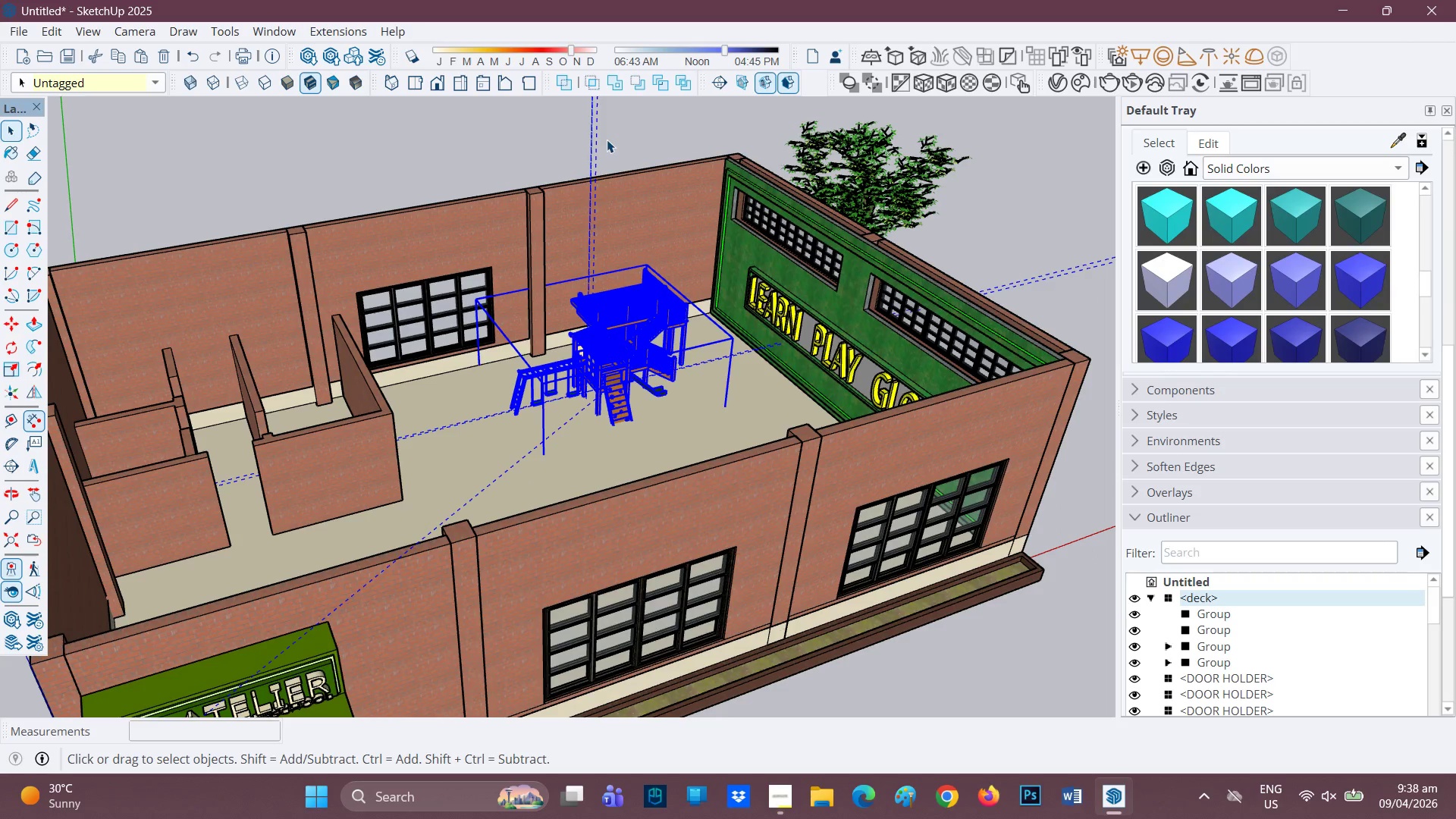 
left_click_drag(start_coordinate=[596, 137], to_coordinate=[580, 133])
 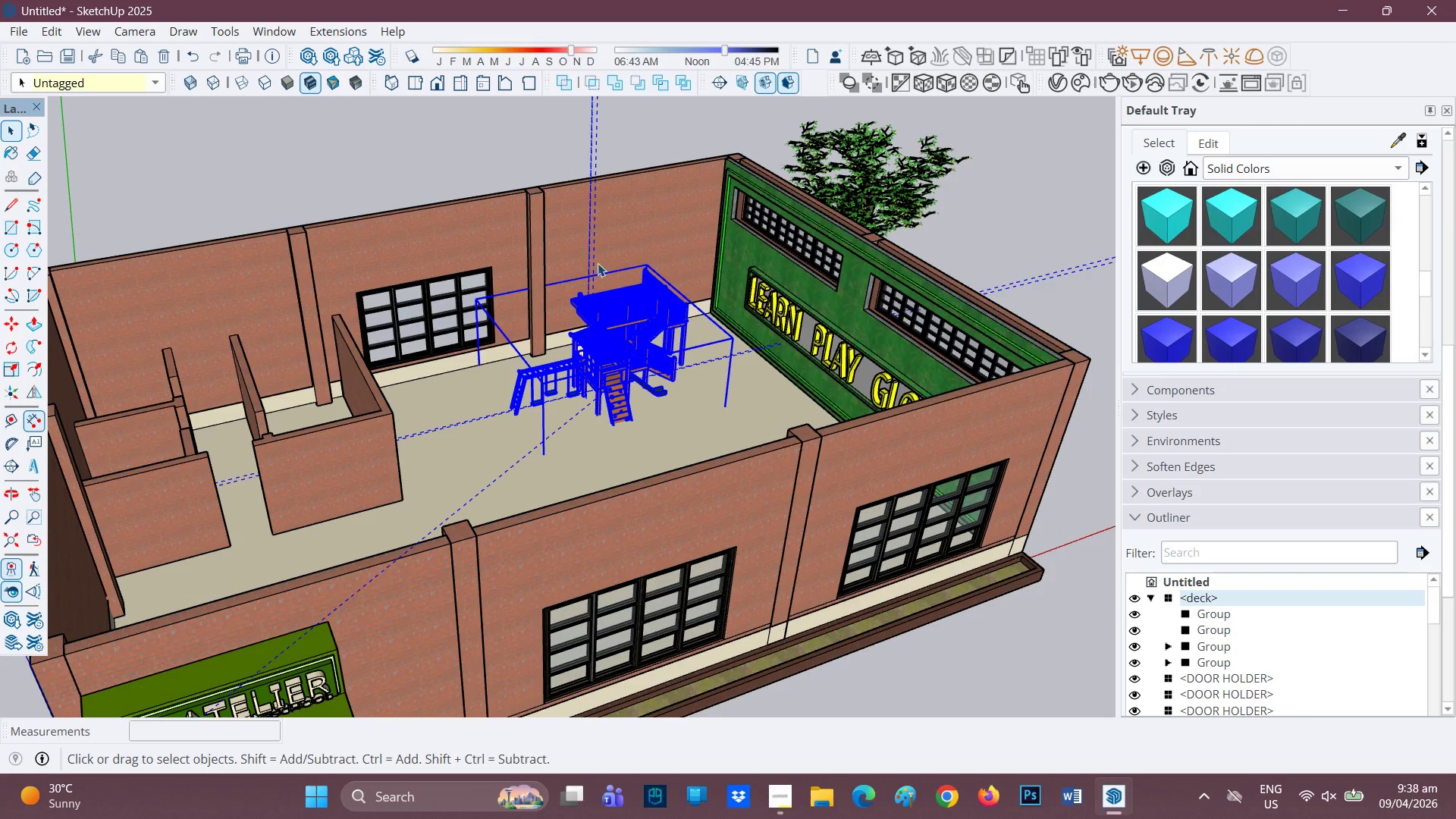 
left_click([635, 350])
 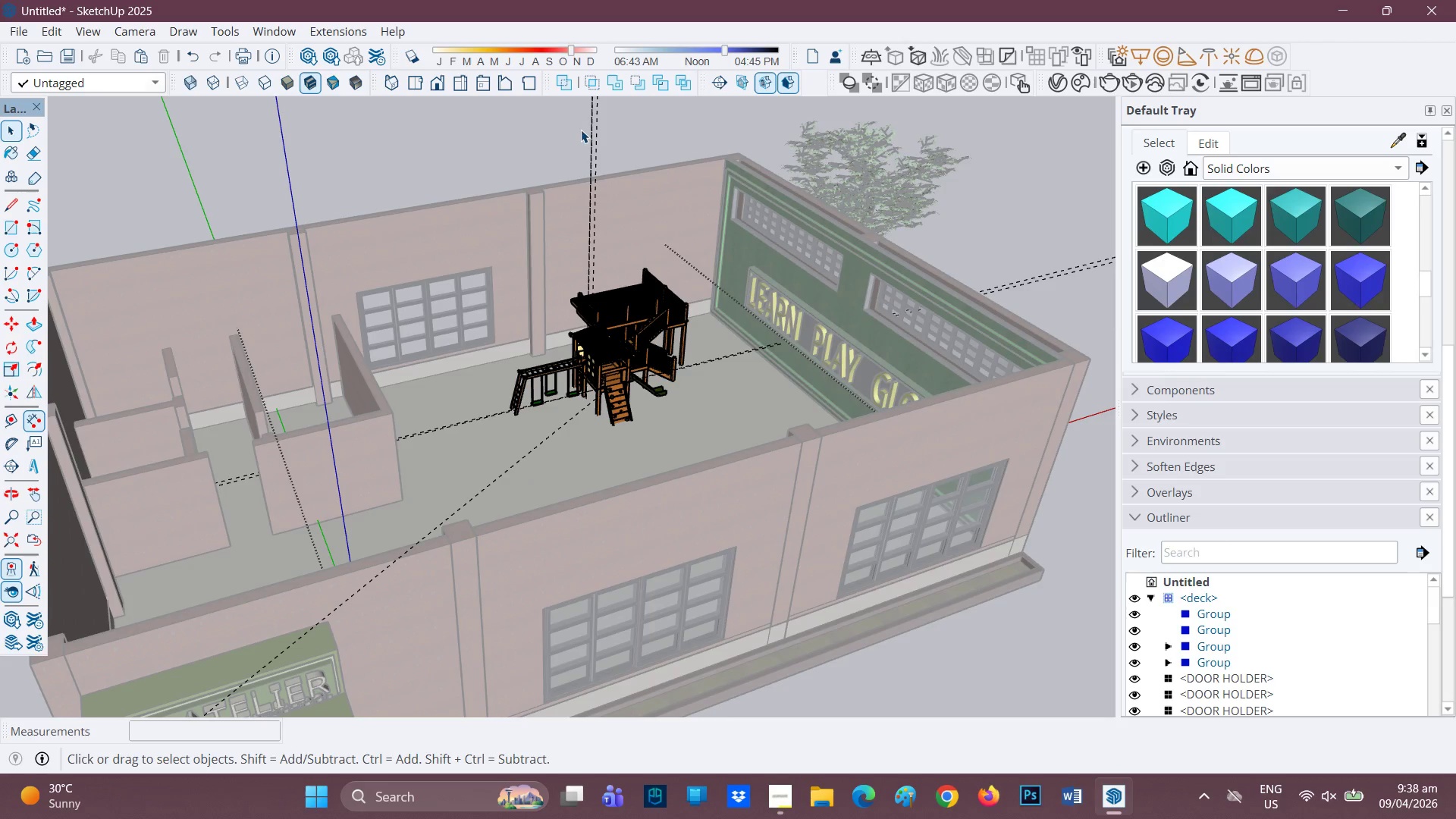 
left_click_drag(start_coordinate=[592, 130], to_coordinate=[601, 132])
 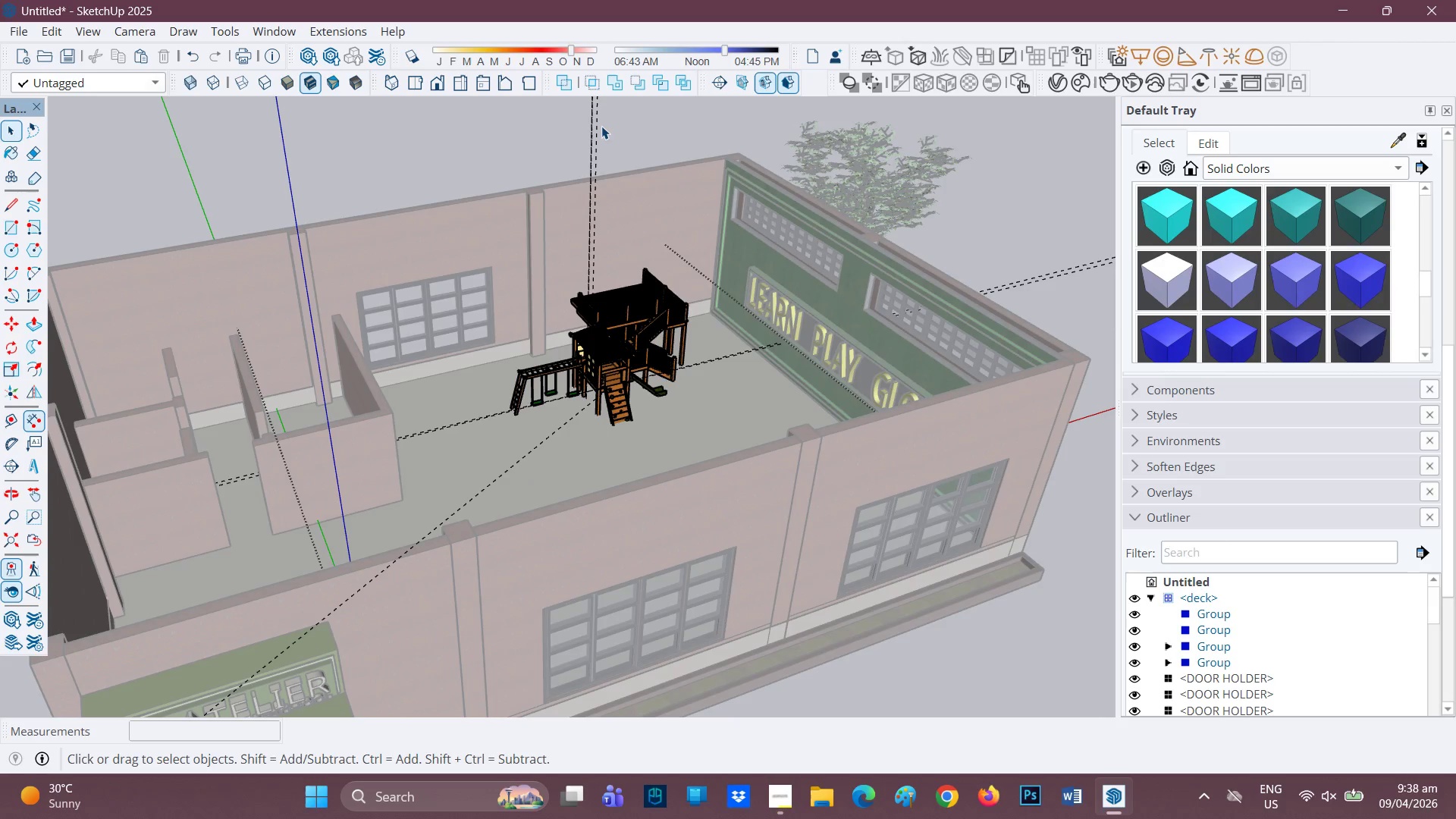 
key(E)
 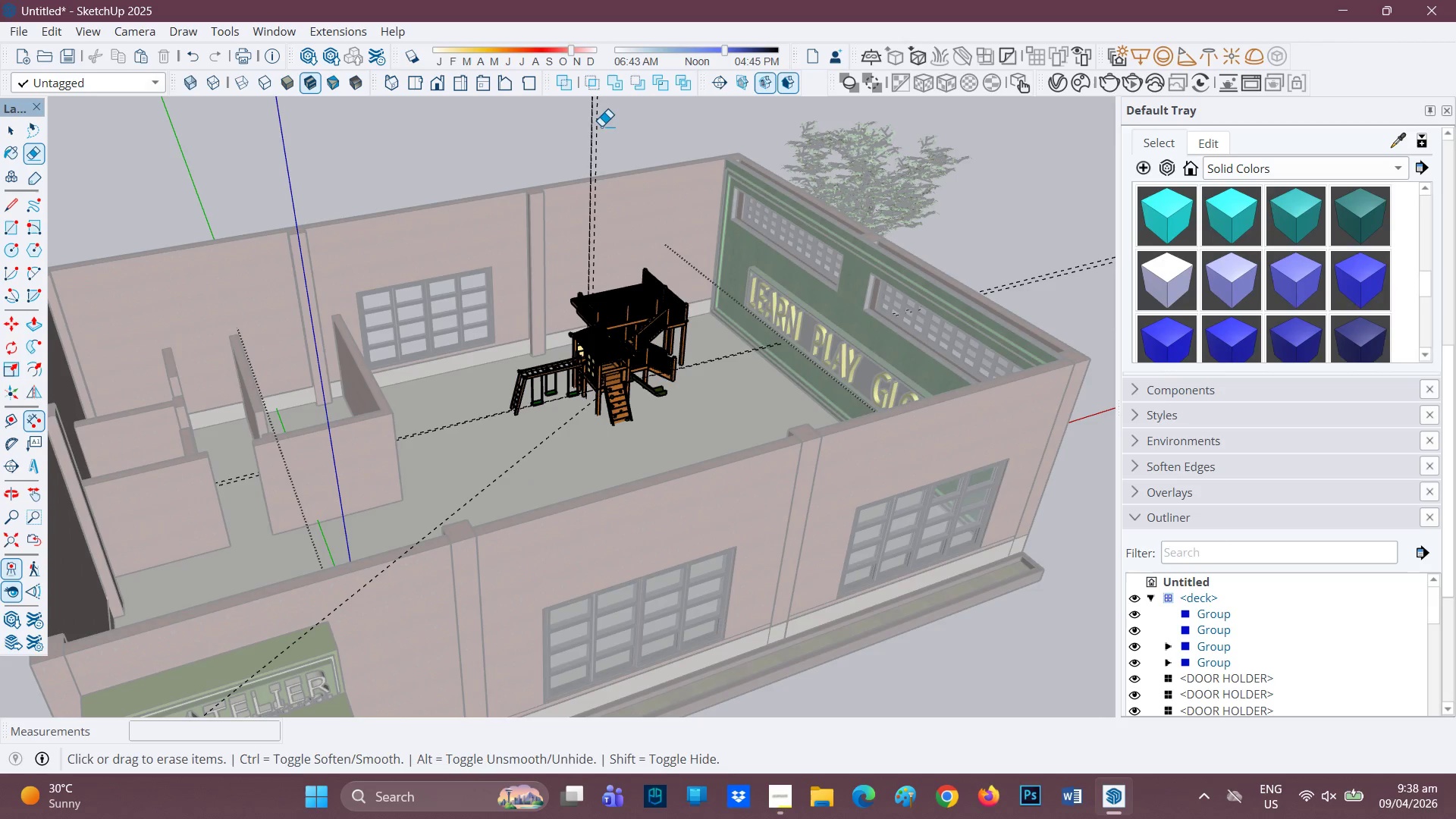 
left_click_drag(start_coordinate=[601, 126], to_coordinate=[604, 121])
 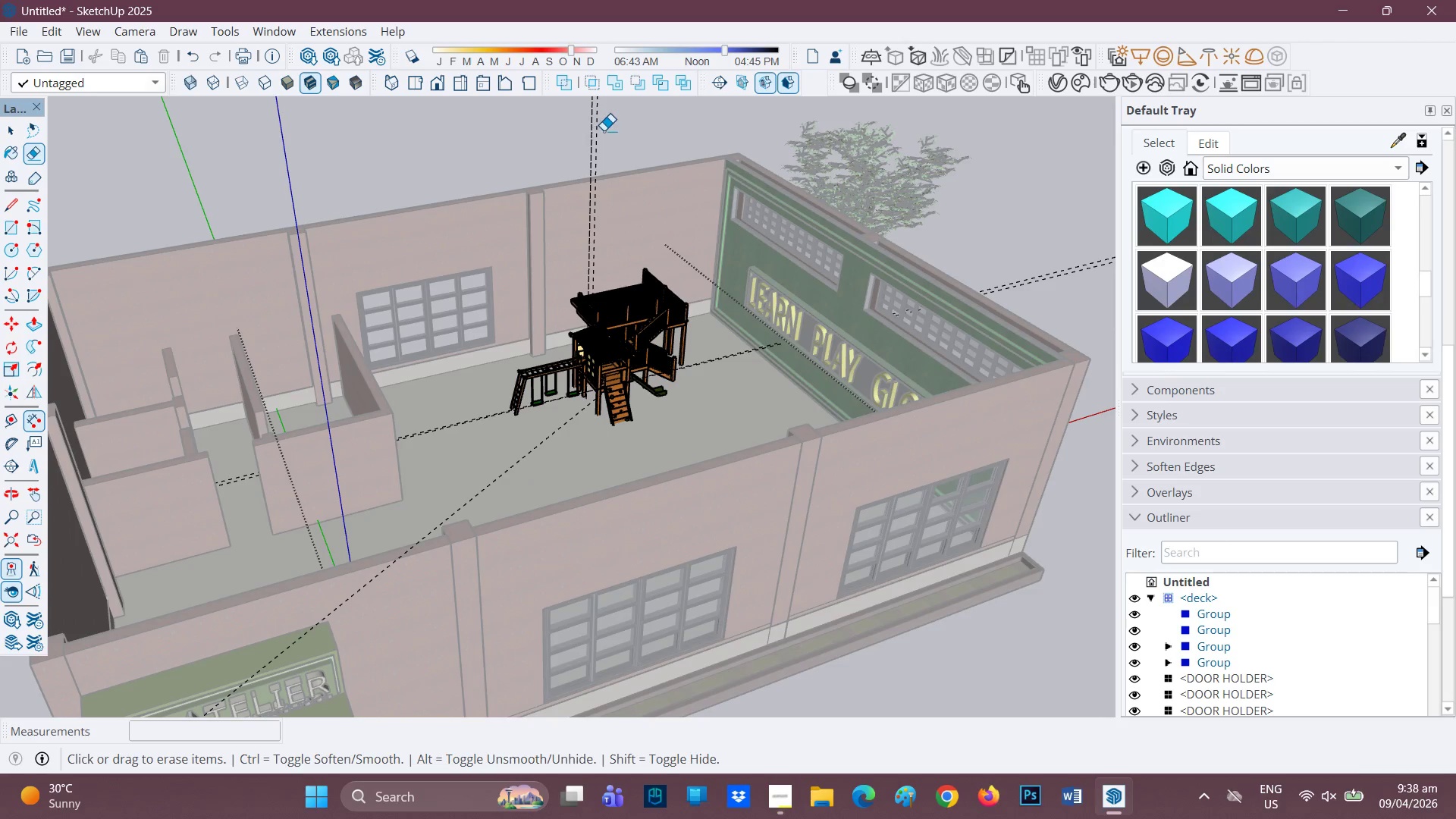 
scroll: coordinate [771, 169], scroll_direction: down, amount: 91.0
 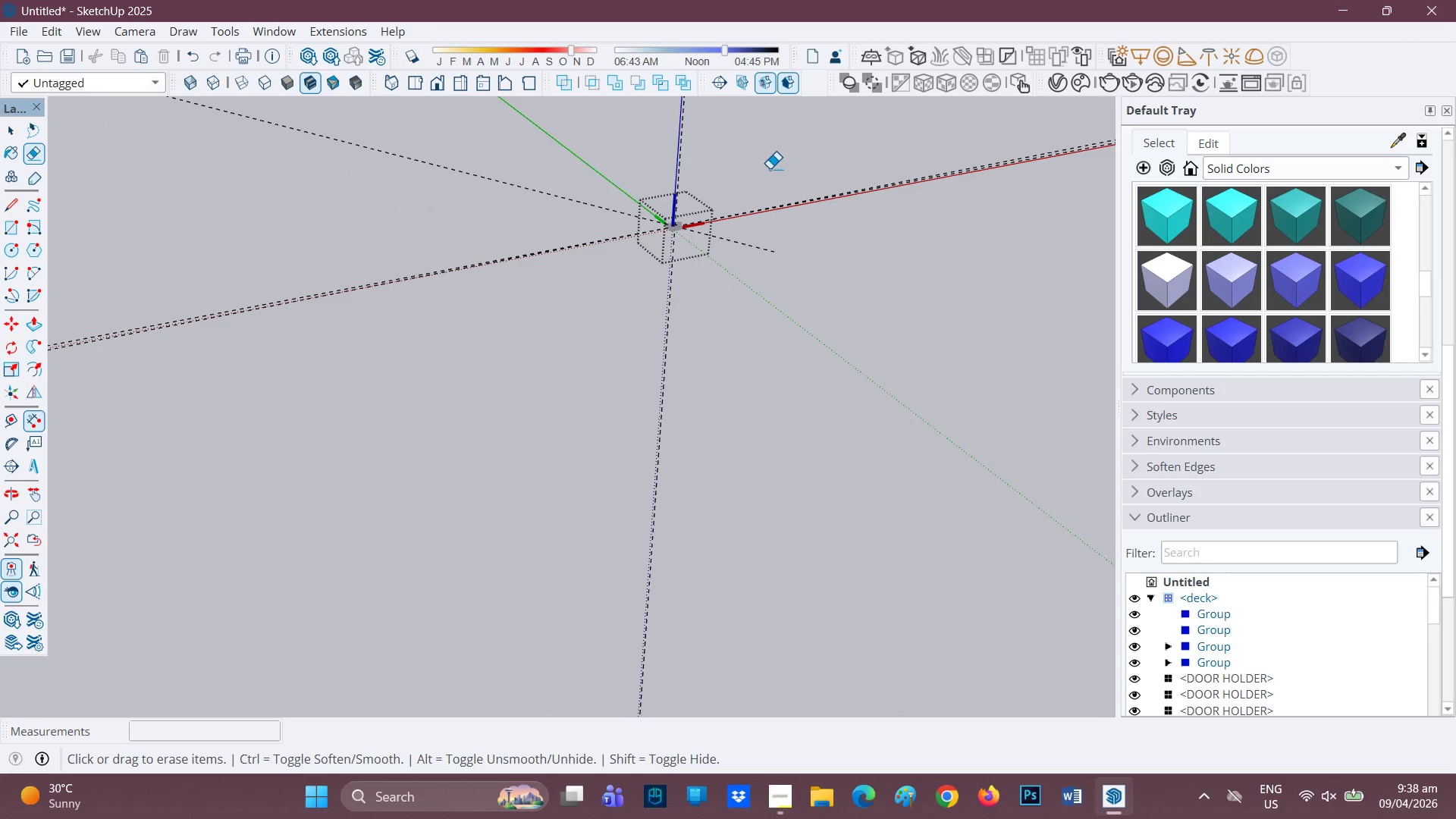 
scroll: coordinate [538, 238], scroll_direction: up, amount: 80.0
 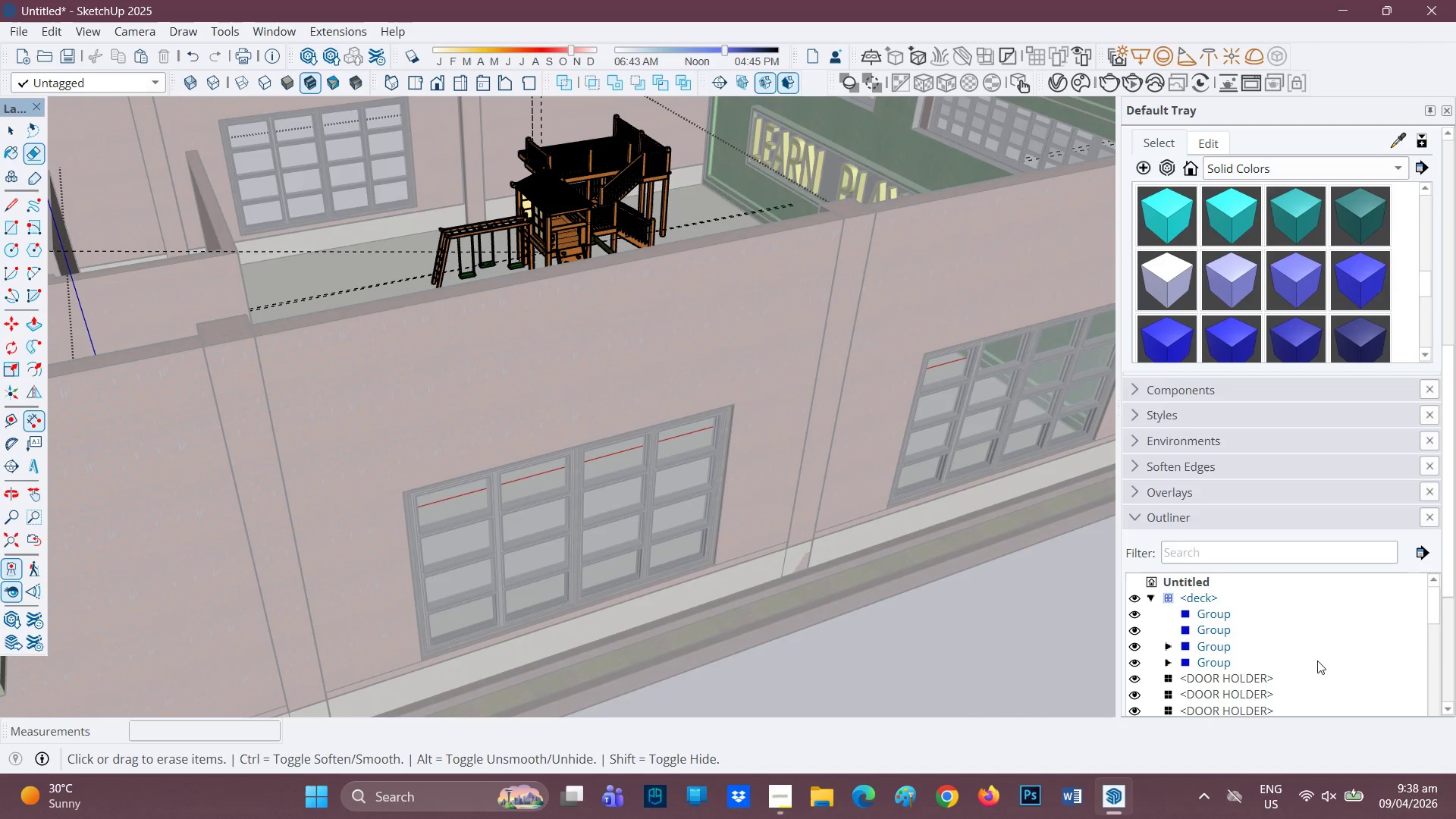 
scroll: coordinate [1200, 653], scroll_direction: down, amount: 7.0
 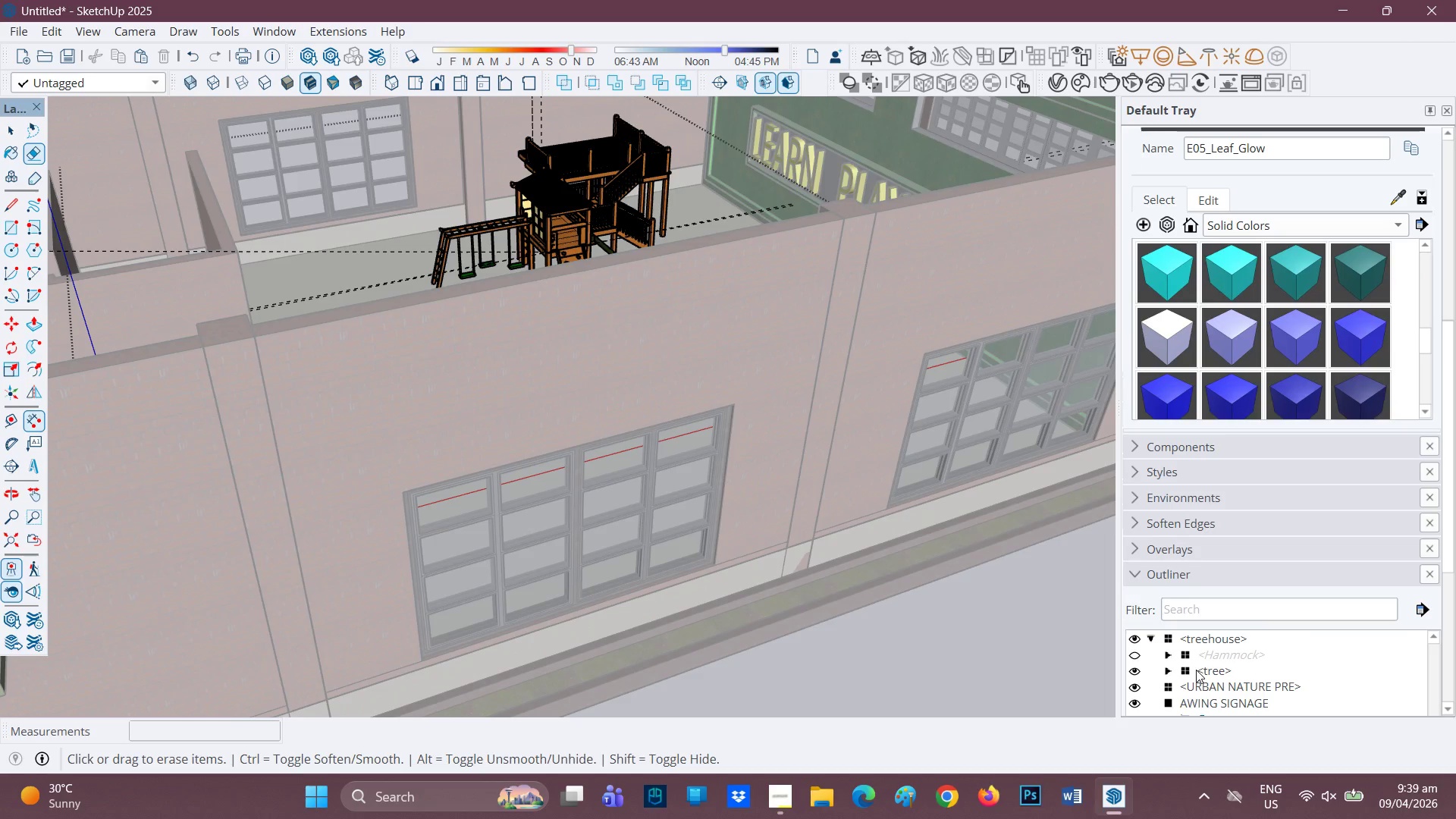 
scroll: coordinate [1207, 661], scroll_direction: up, amount: 7.0
 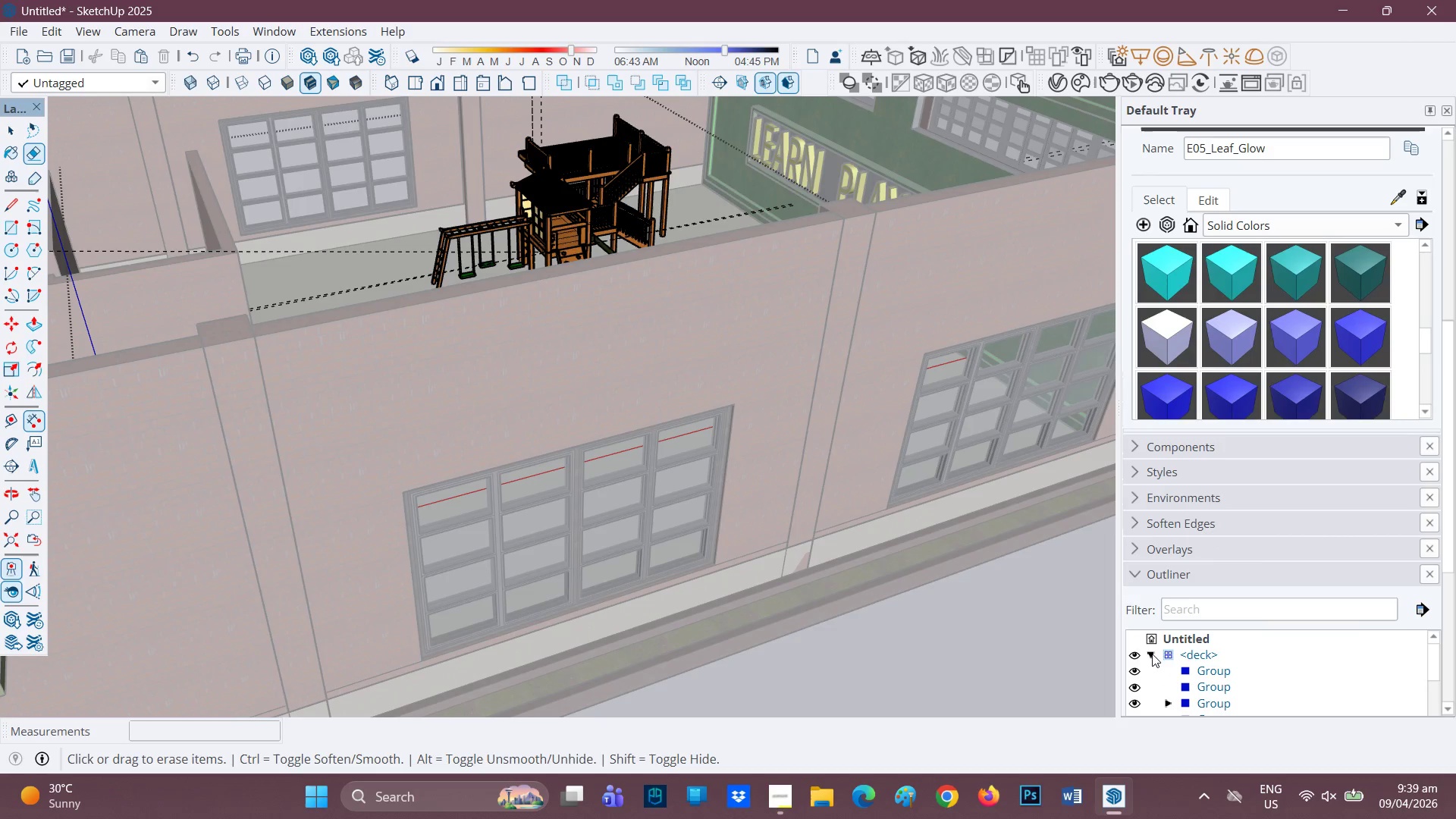 
left_click([1138, 656])
 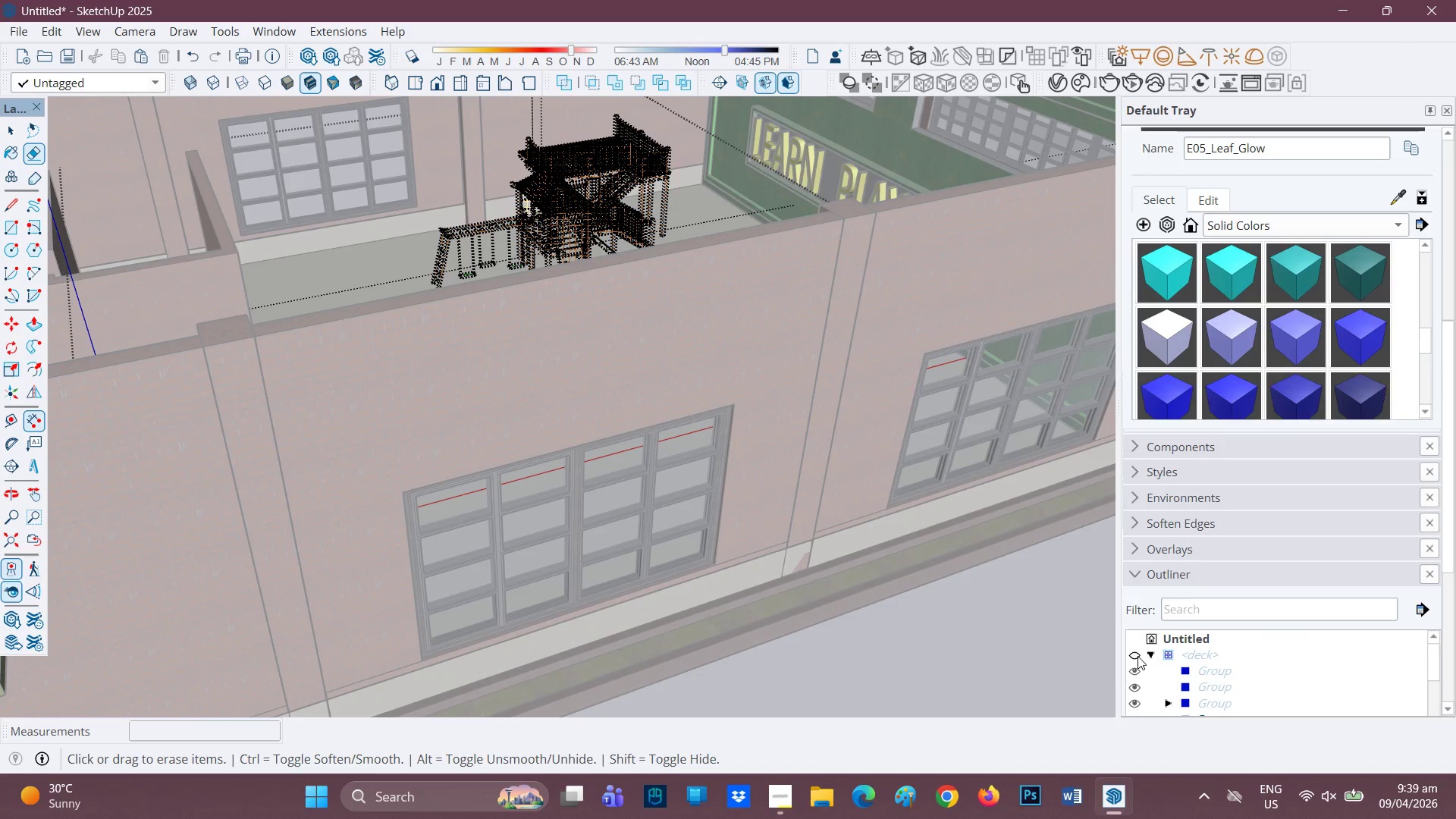 
left_click([1138, 656])
 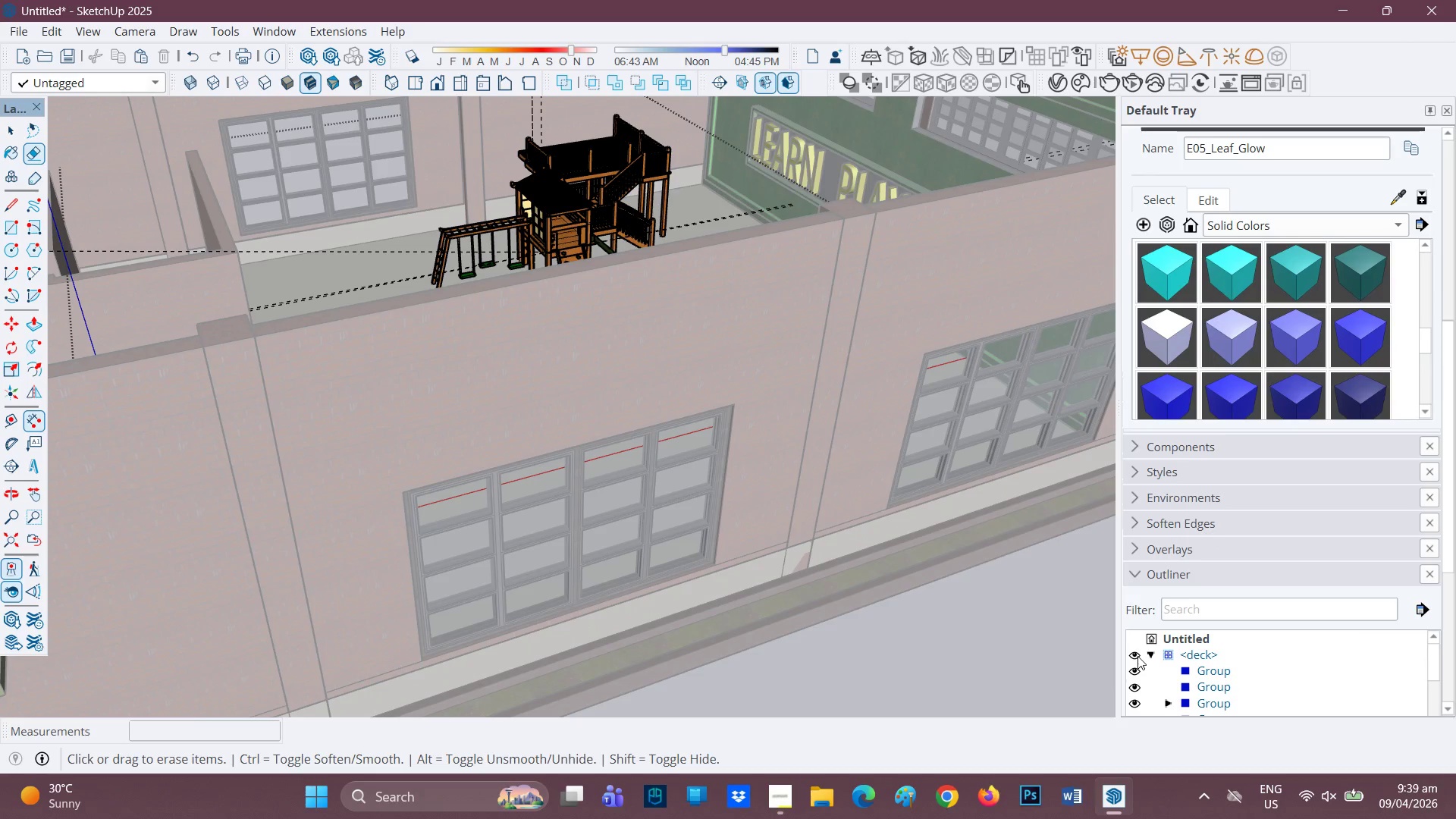 
left_click([1138, 656])
 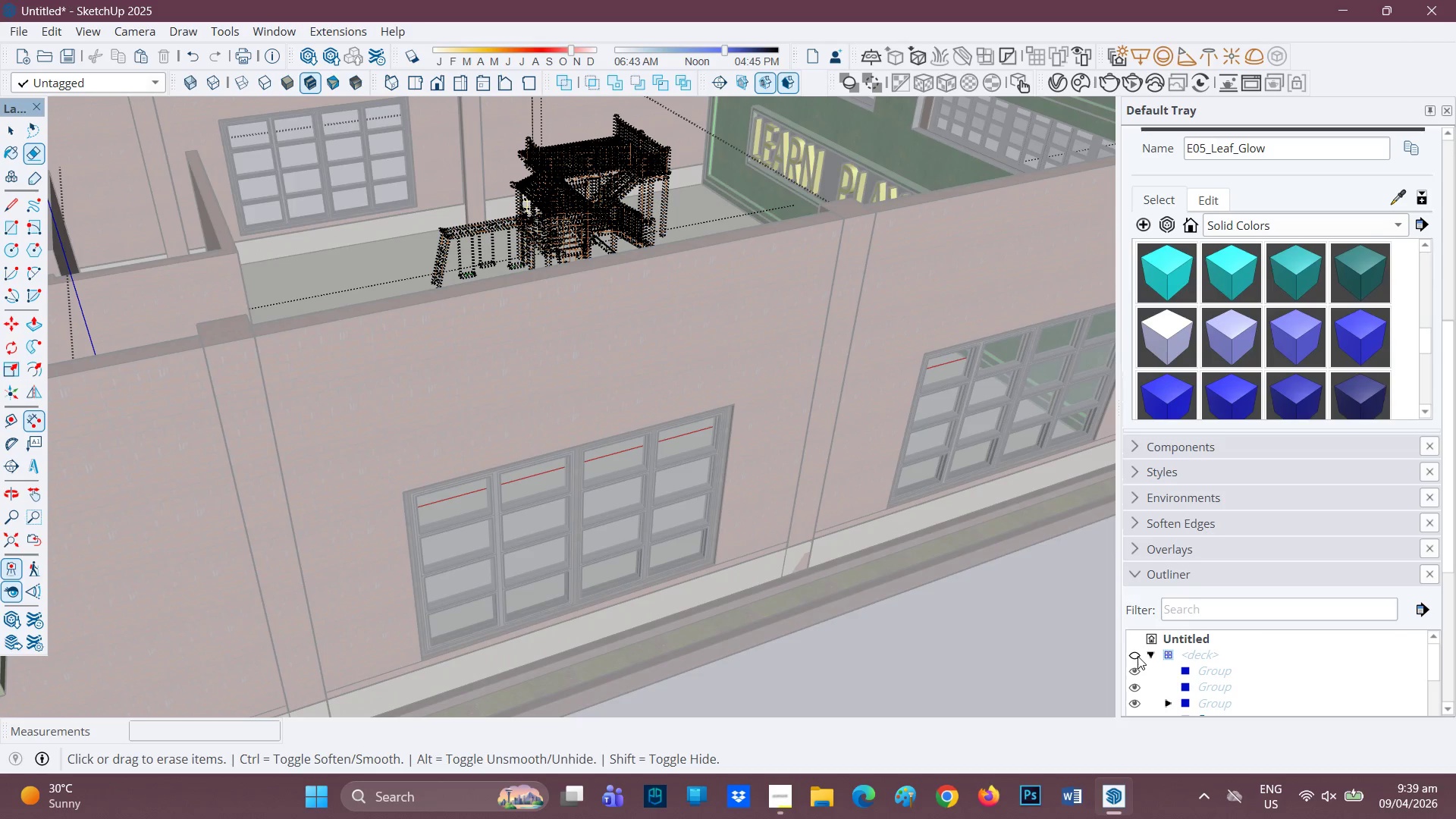 
left_click([1138, 656])
 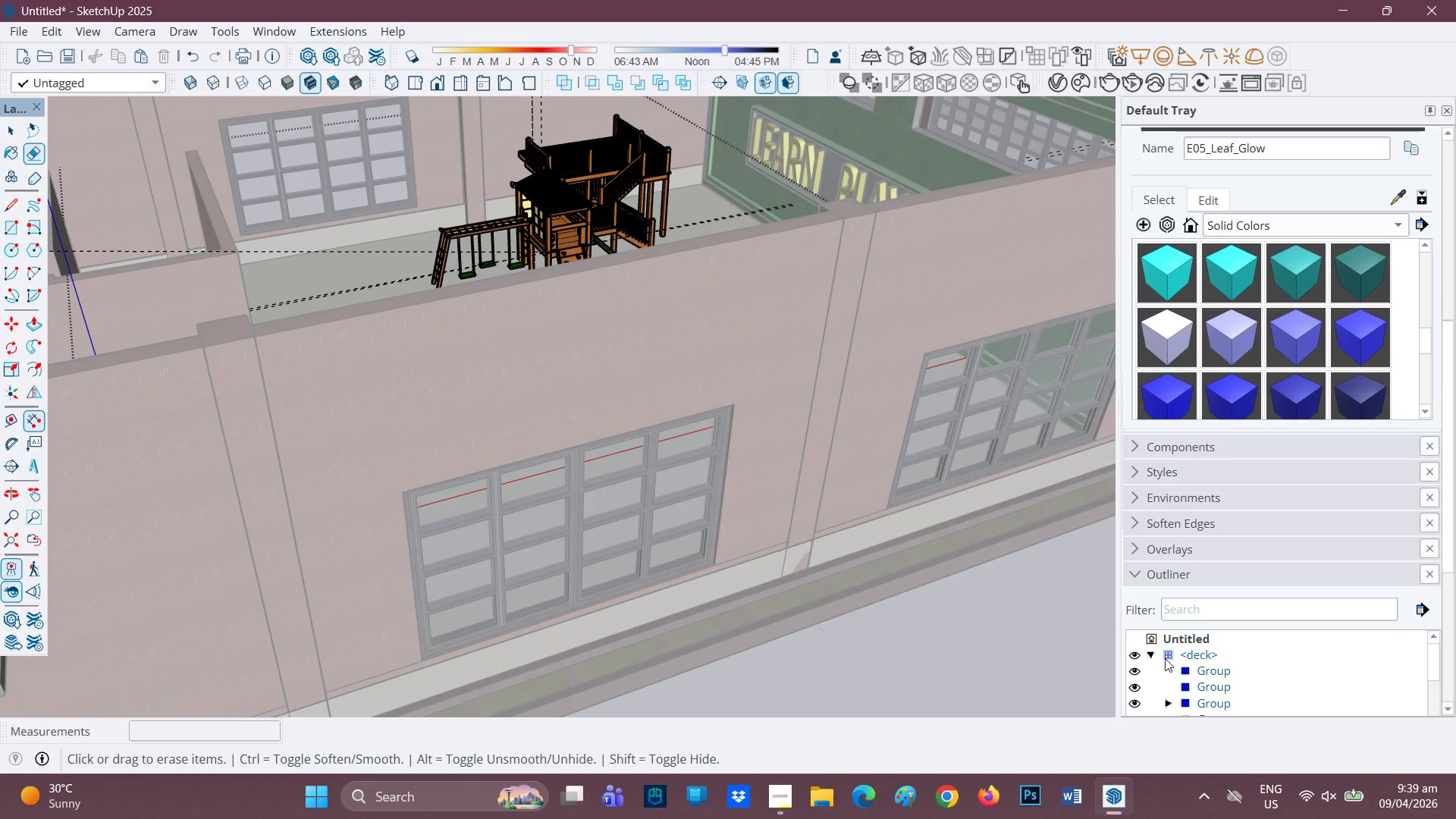 
left_click([1165, 658])
 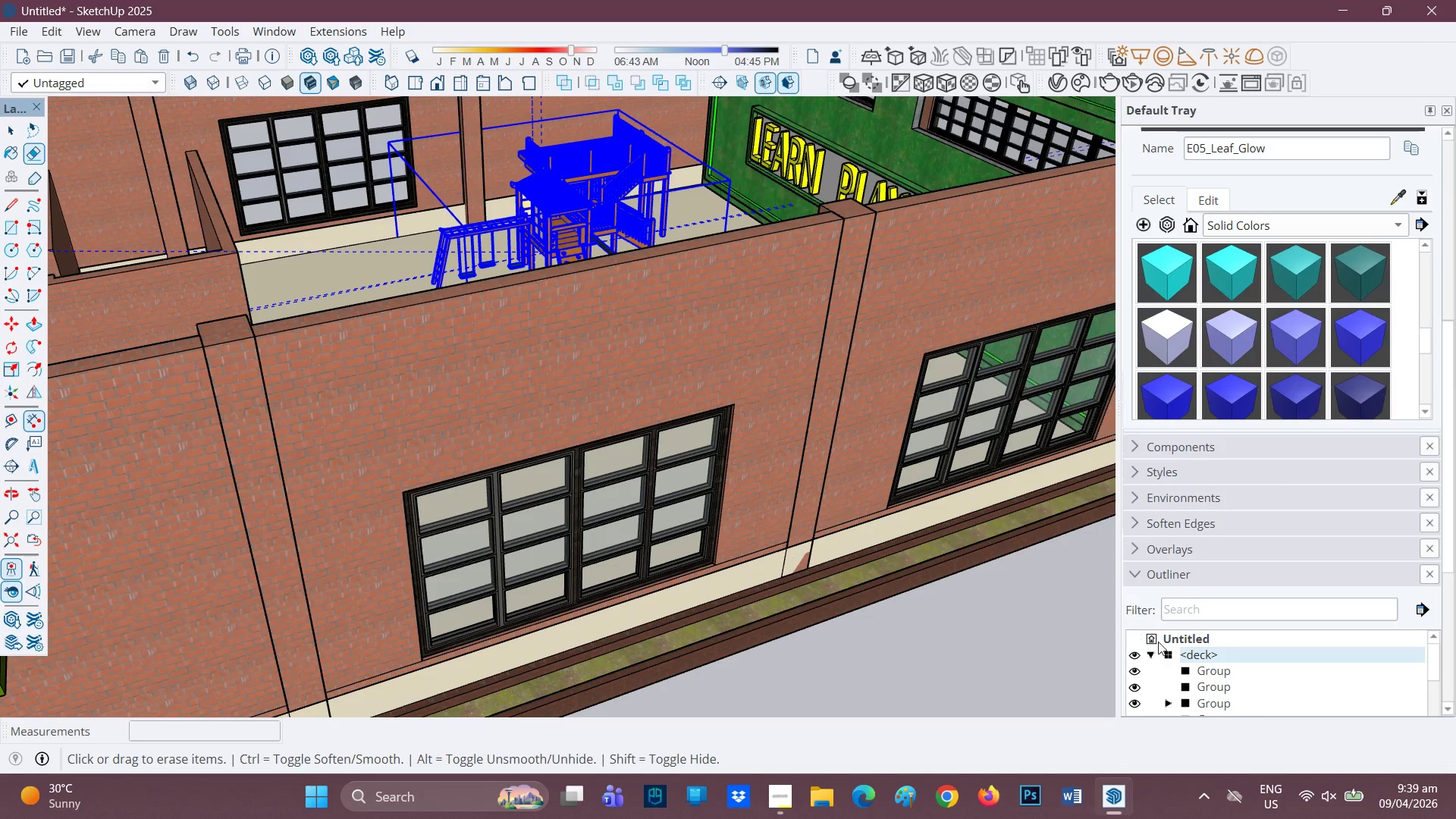 
scroll: coordinate [1186, 687], scroll_direction: none, amount: 0.0
 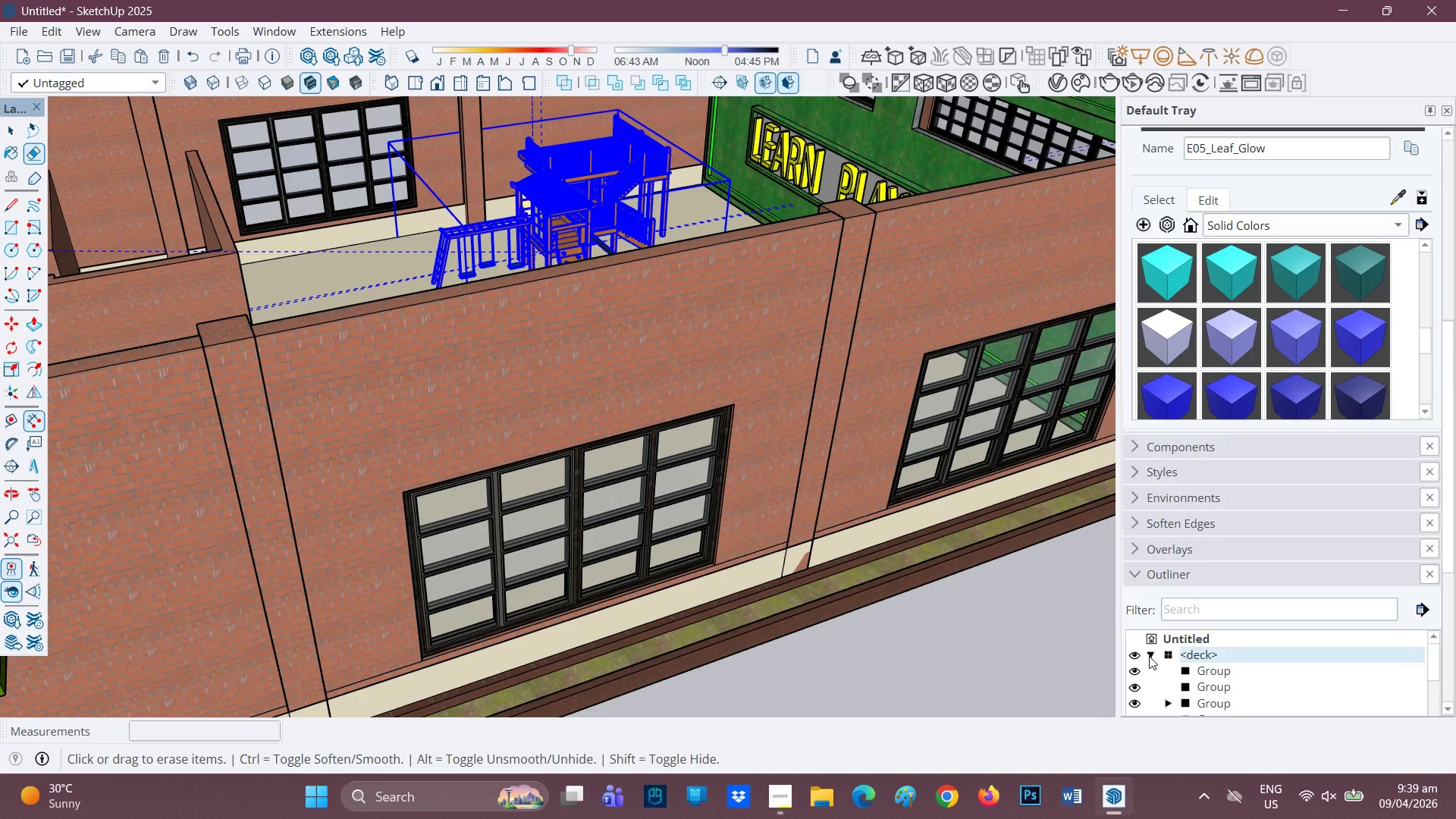 
left_click([1150, 654])
 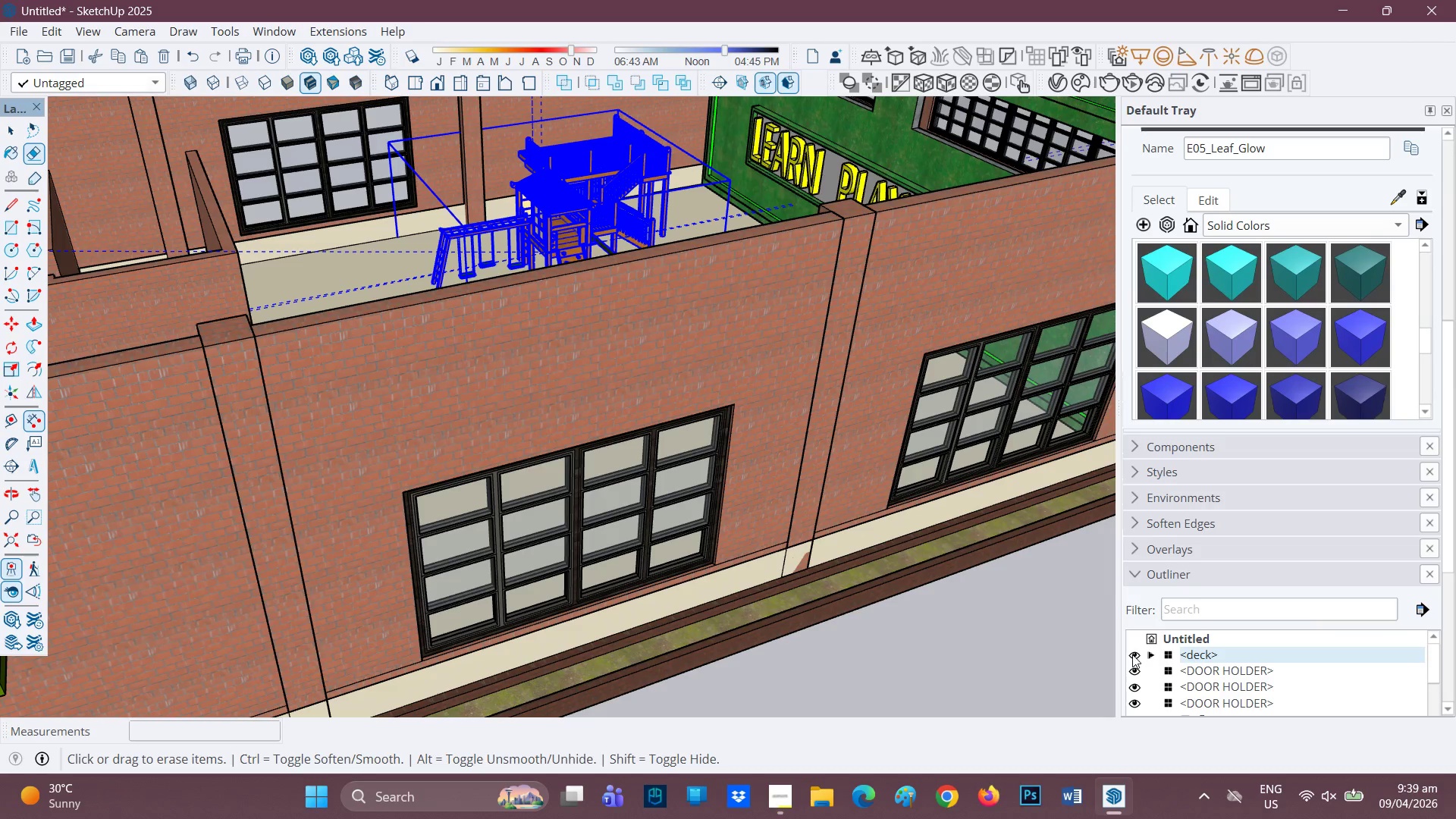 
left_click([1132, 654])
 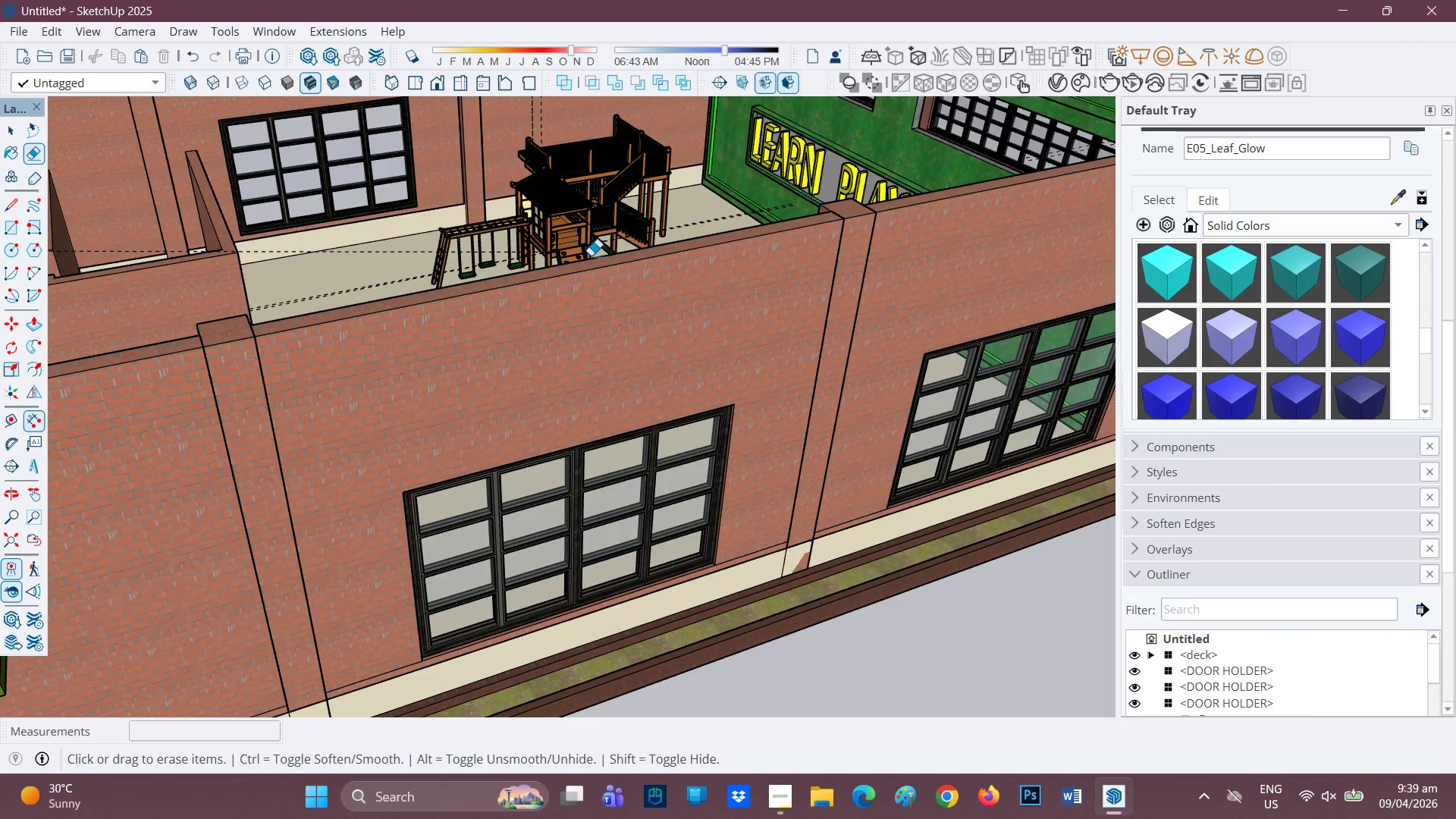 
key(H)
 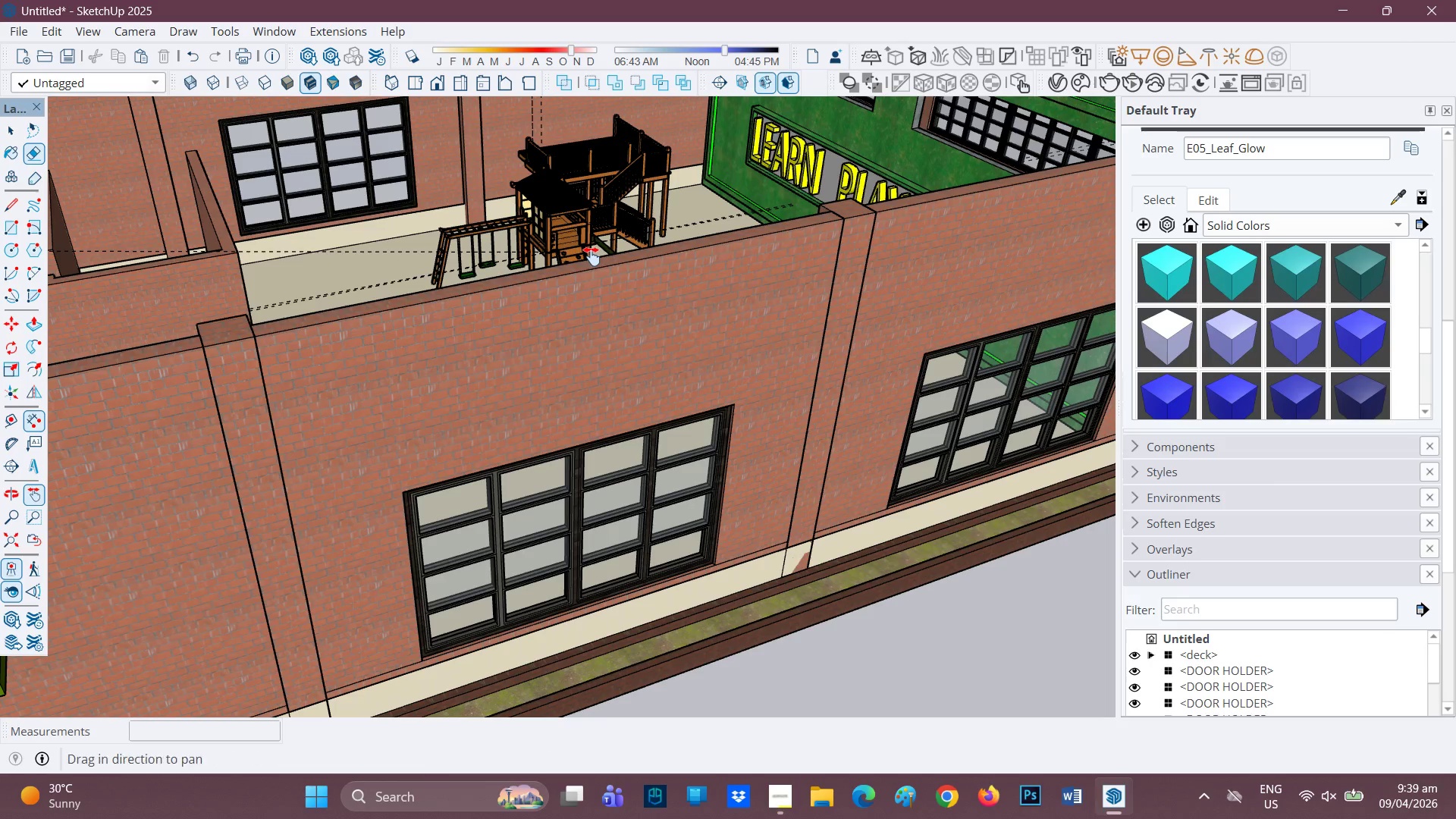 
left_click_drag(start_coordinate=[592, 256], to_coordinate=[731, 484])
 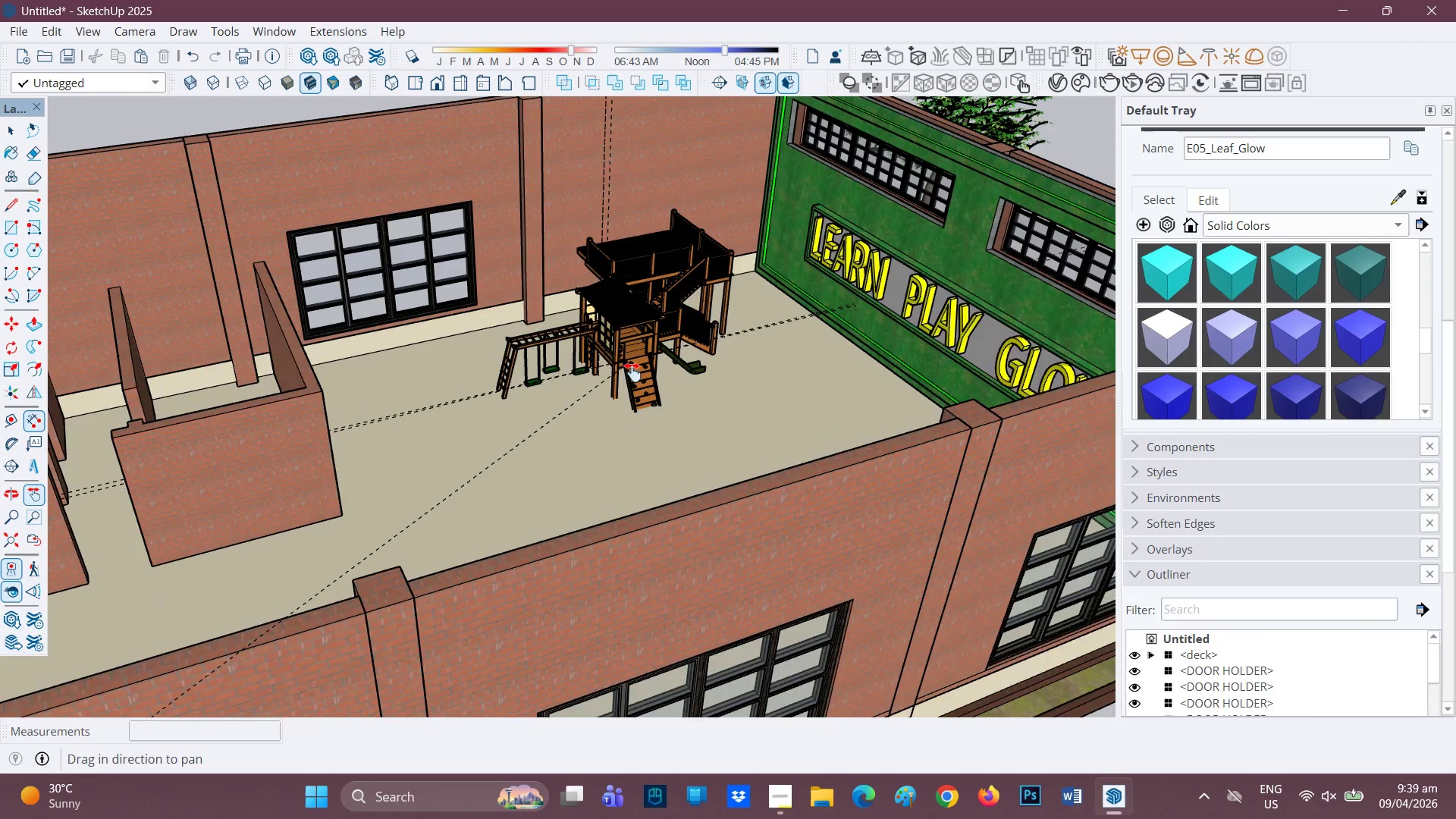 
scroll: coordinate [625, 359], scroll_direction: up, amount: 3.0
 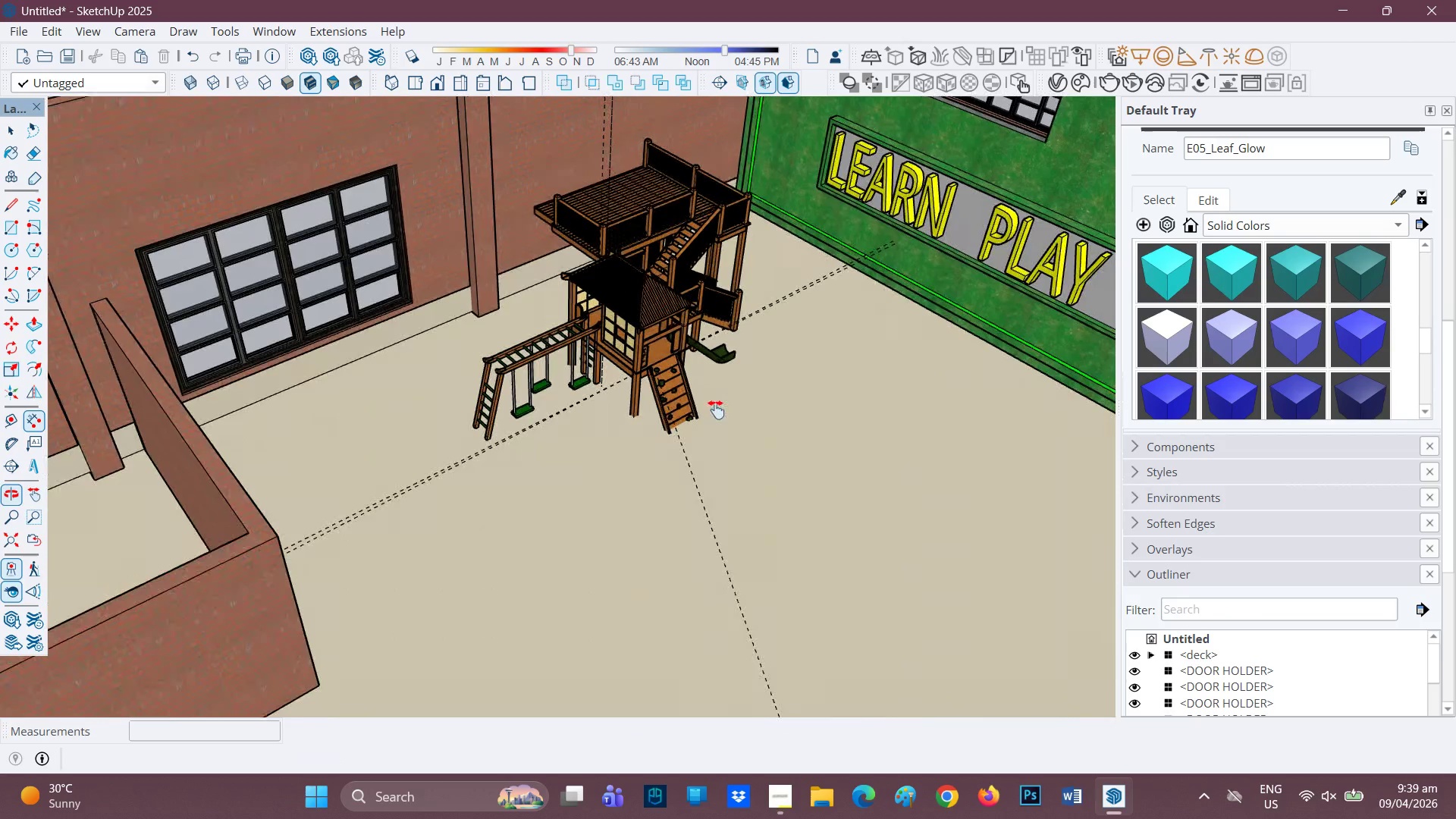 
scroll: coordinate [673, 366], scroll_direction: down, amount: 3.0
 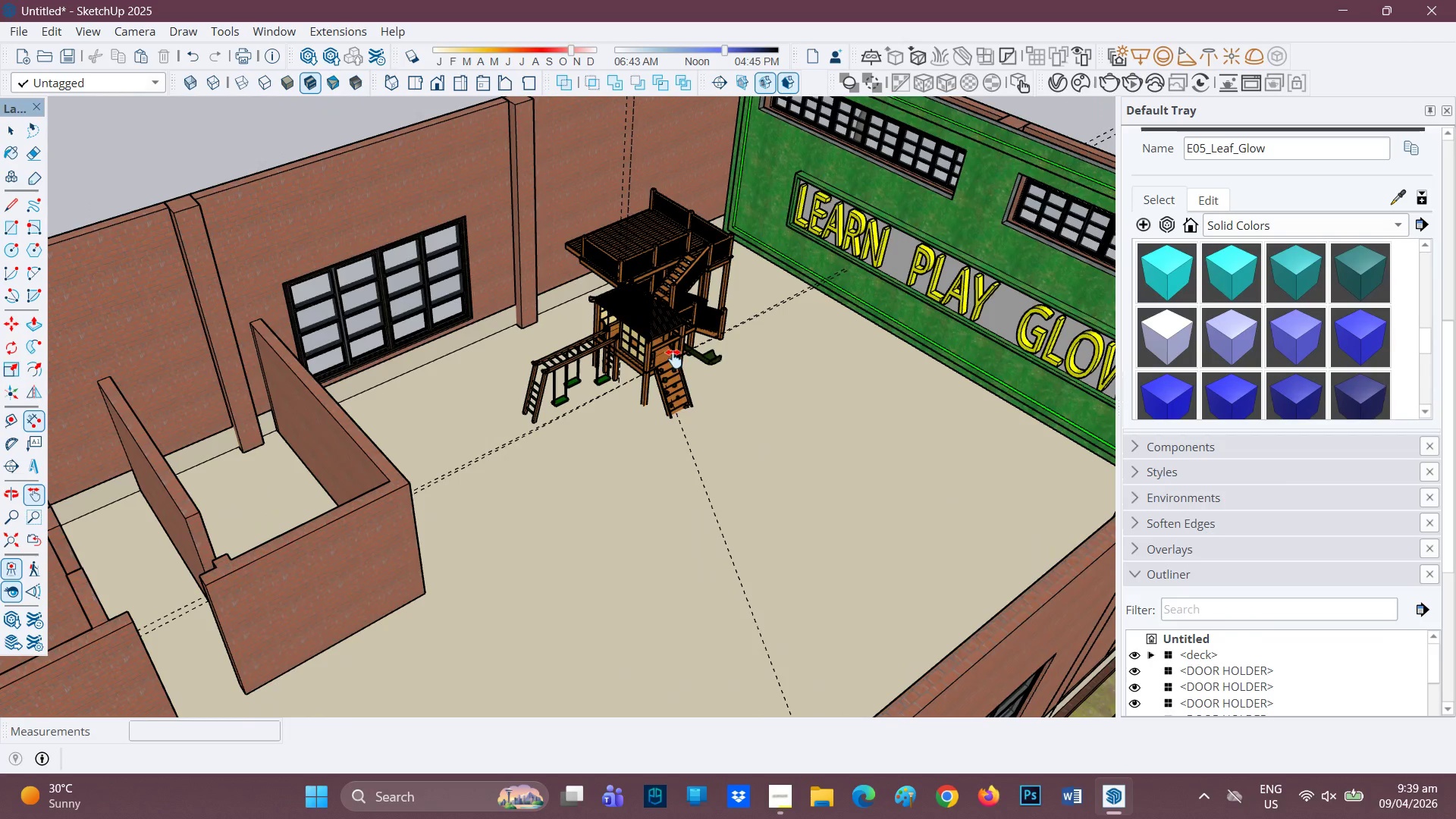 
scroll: coordinate [682, 349], scroll_direction: none, amount: 0.0
 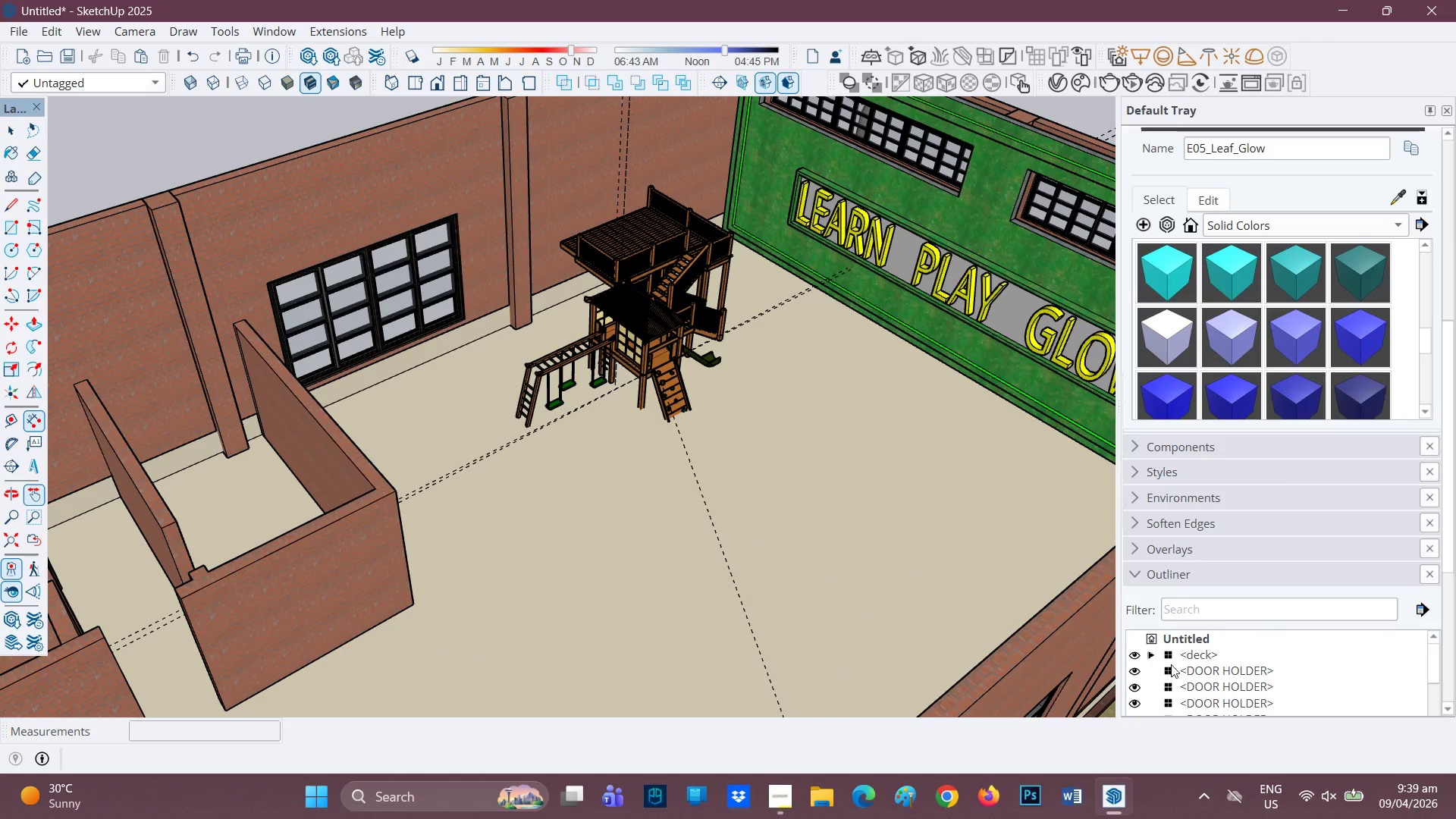 
left_click([1197, 659])
 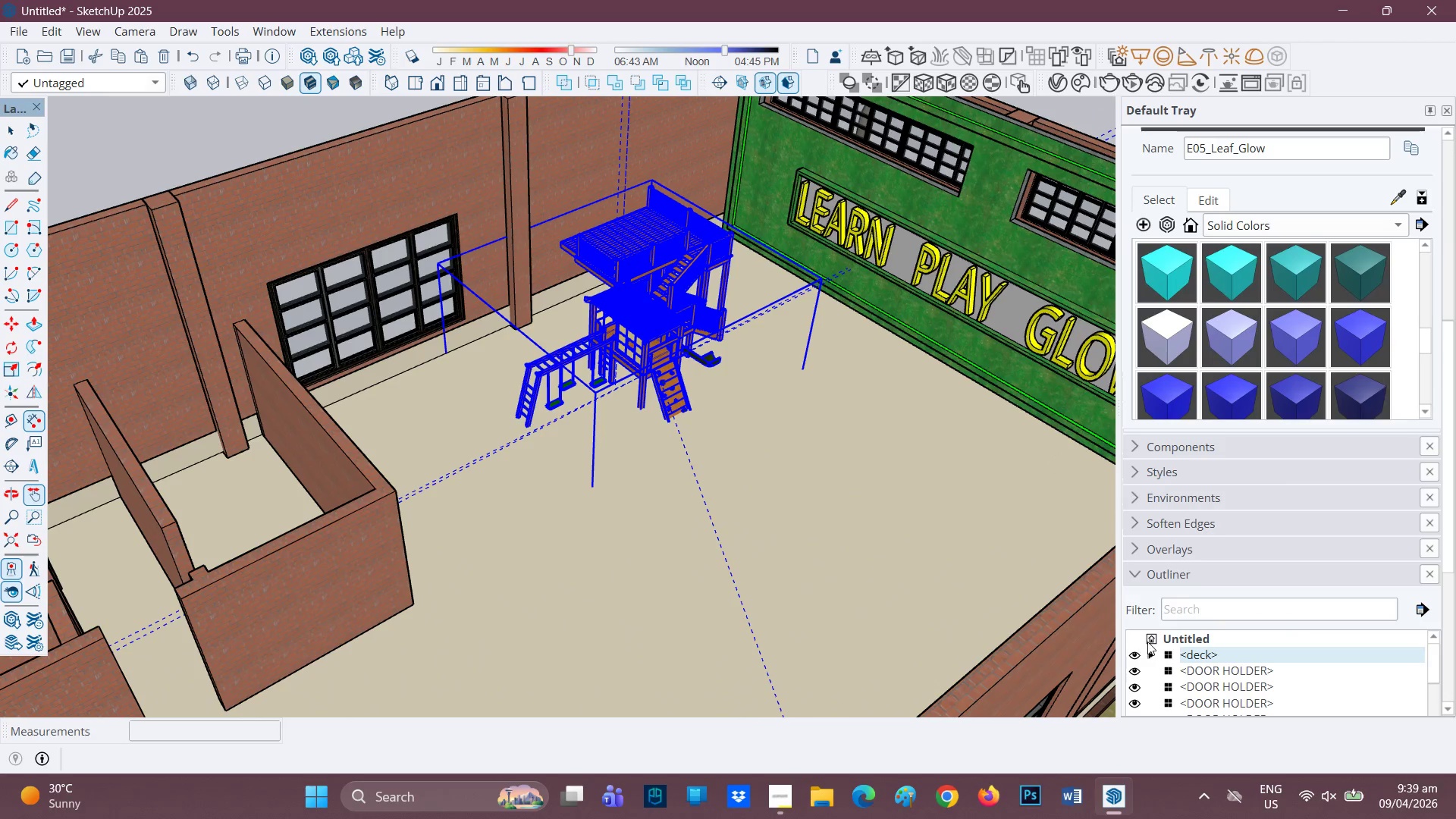 
left_click([1194, 642])
 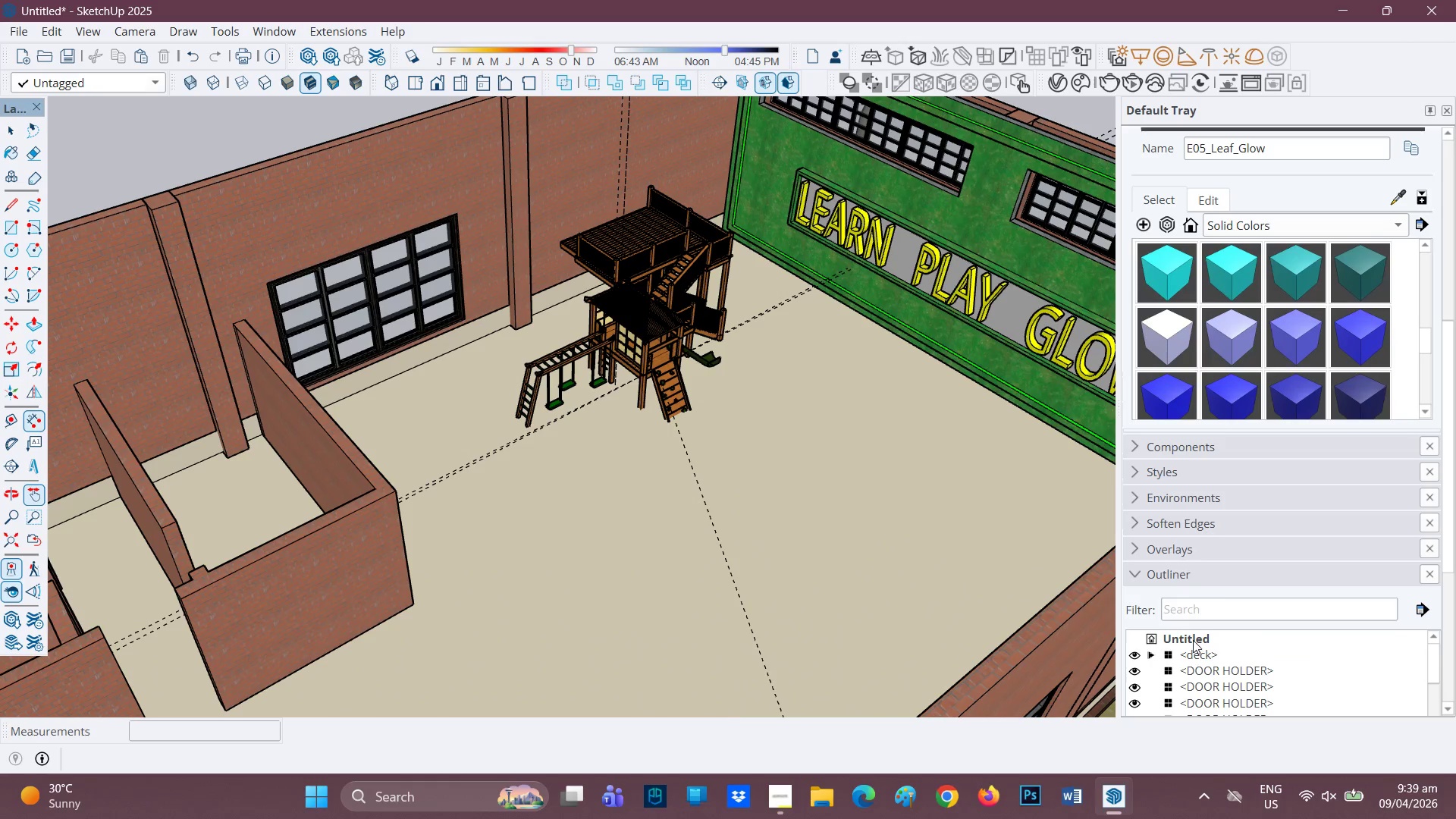 
scroll: coordinate [563, 274], scroll_direction: down, amount: 6.0
 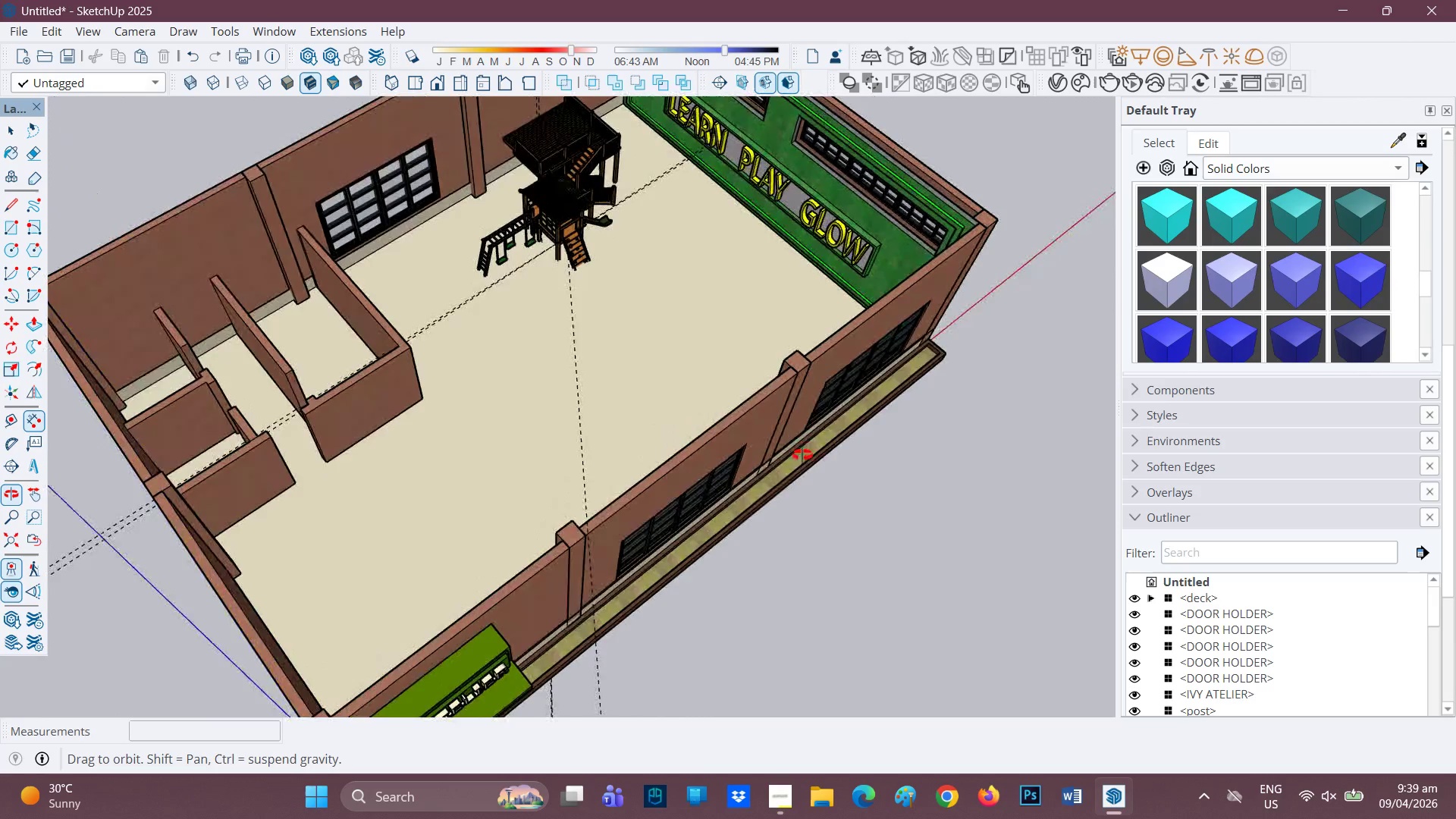 
wait(16.36)
 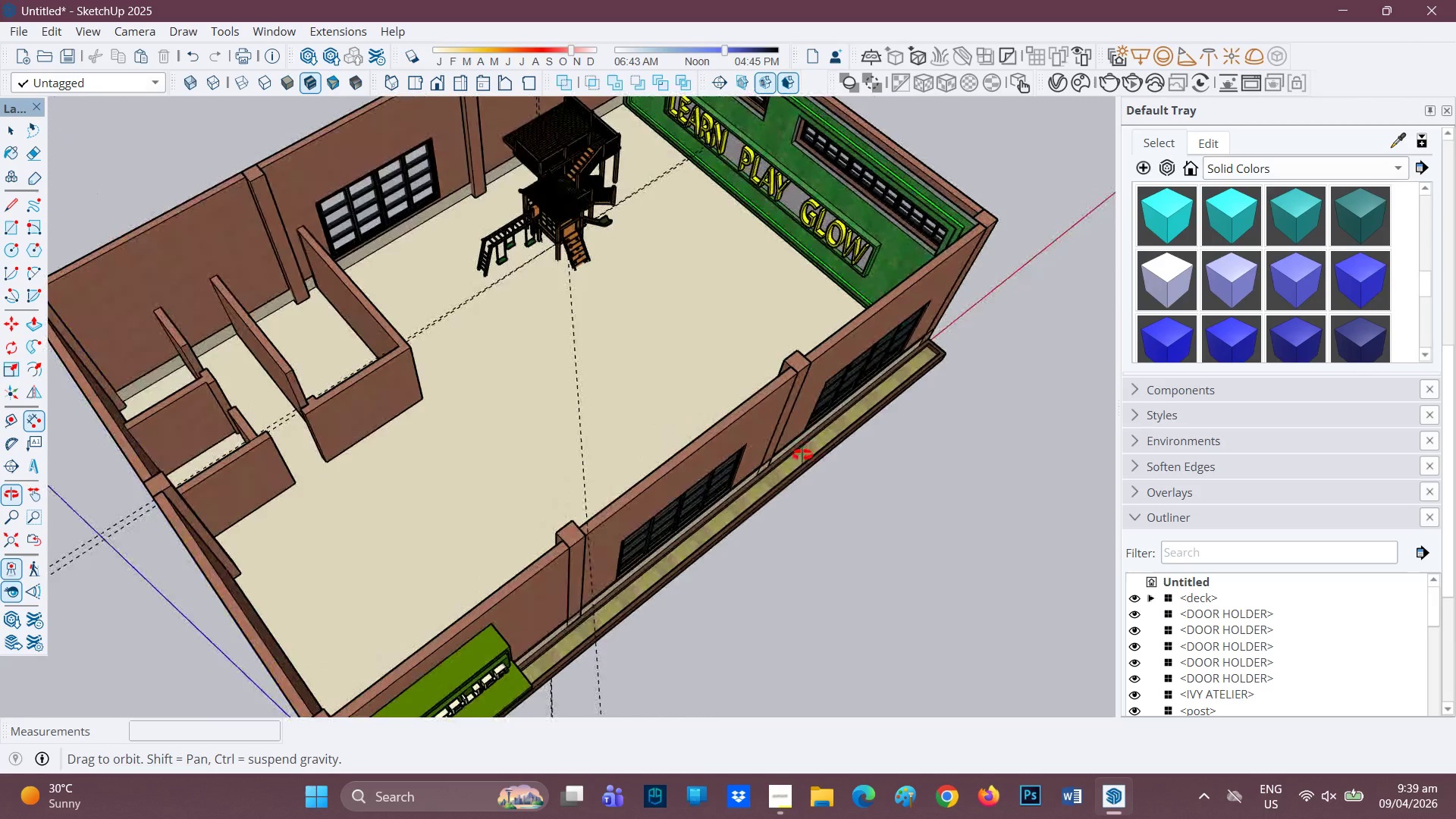 
scroll: coordinate [479, 283], scroll_direction: up, amount: 3.0
 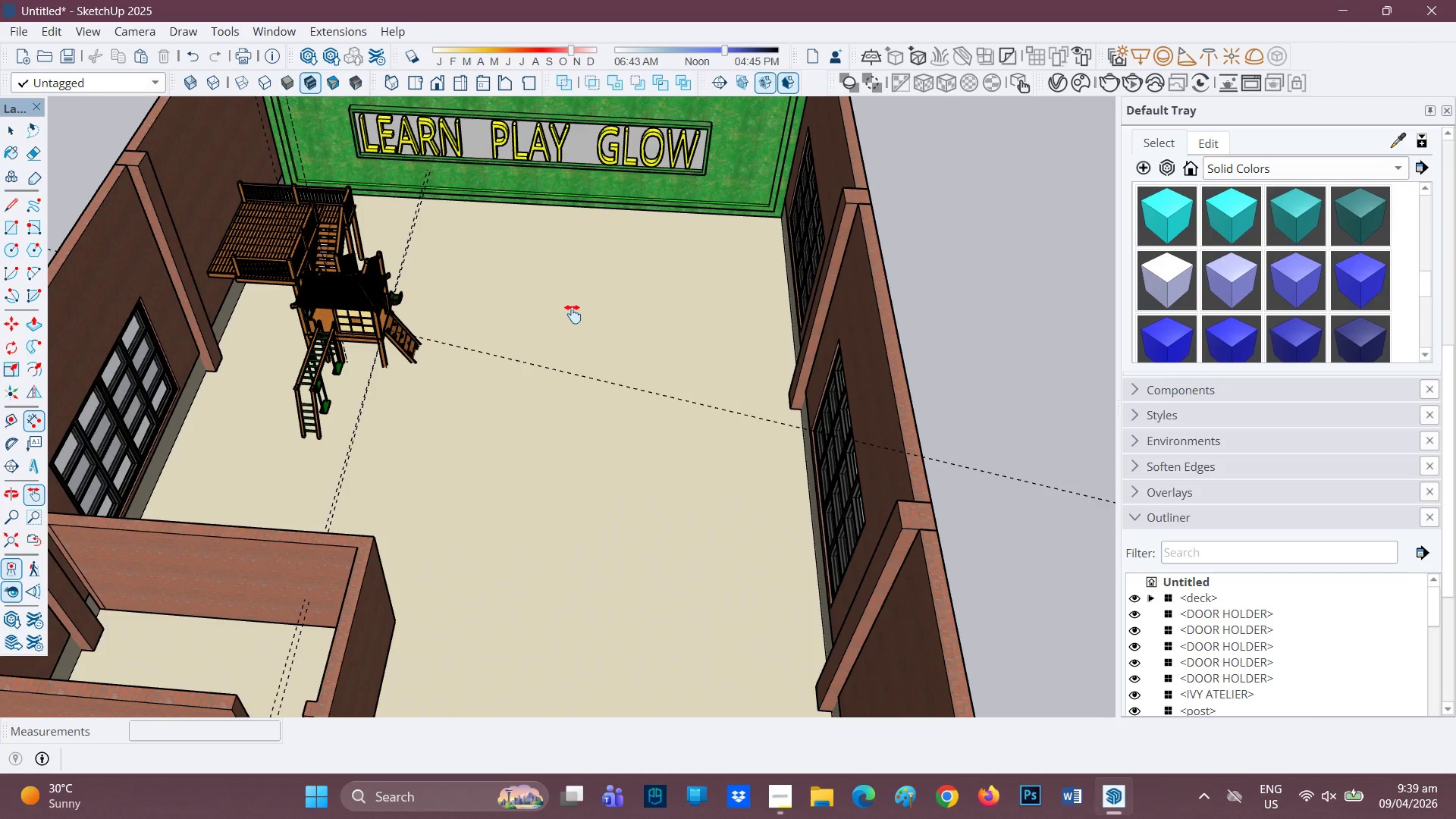 
scroll: coordinate [566, 380], scroll_direction: down, amount: 1.0
 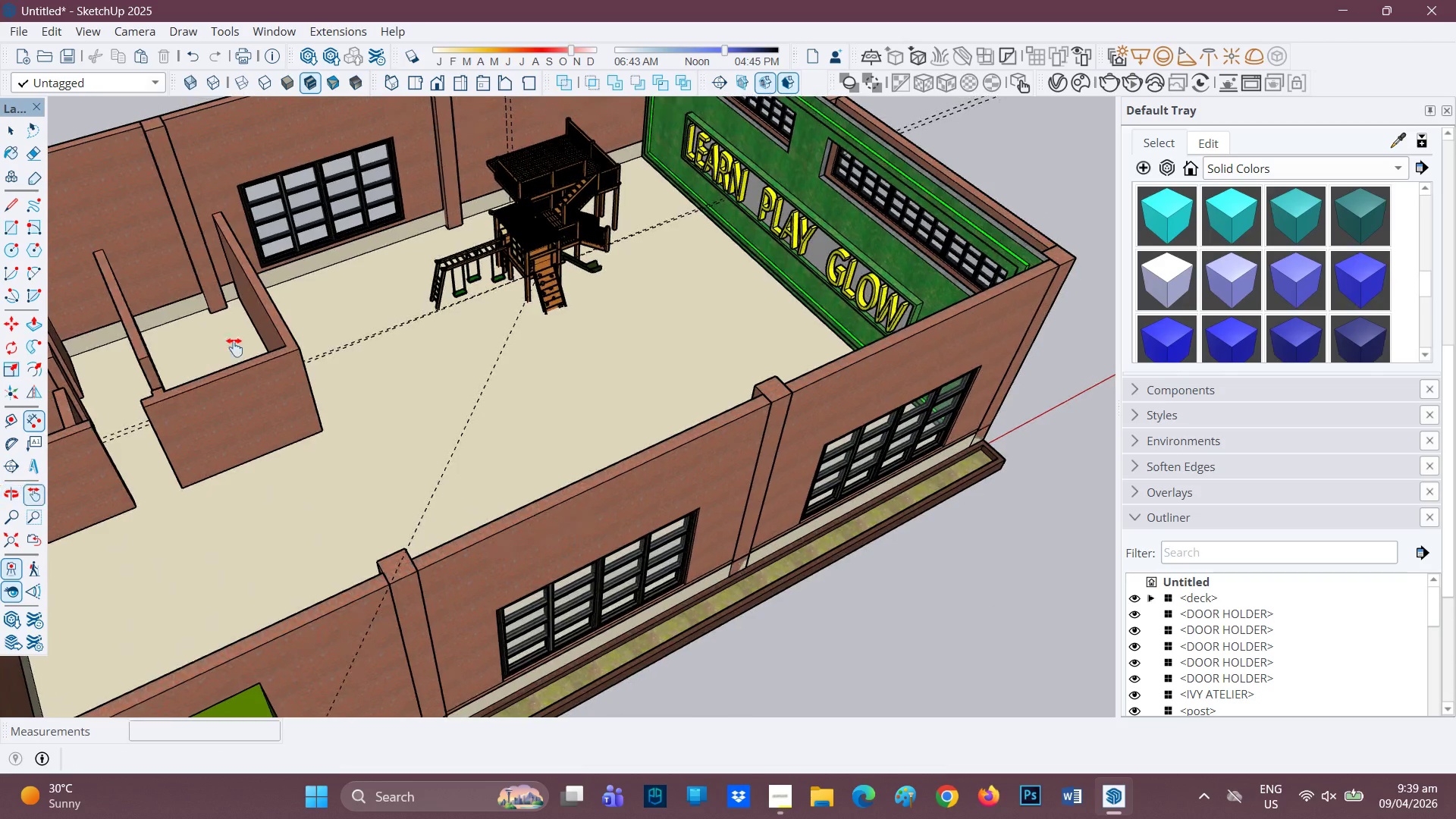 
scroll: coordinate [595, 208], scroll_direction: up, amount: 4.0
 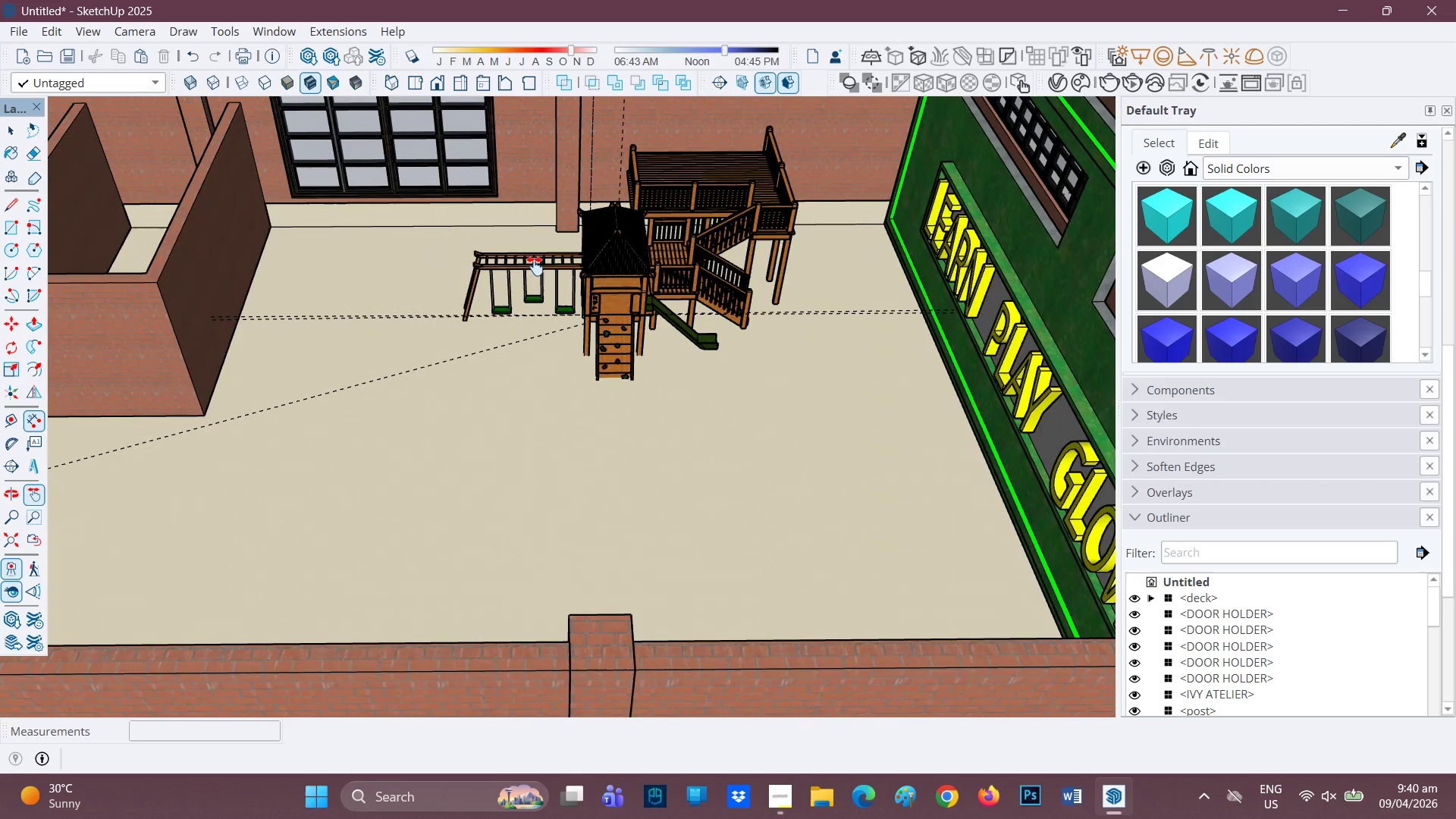 
key(H)
 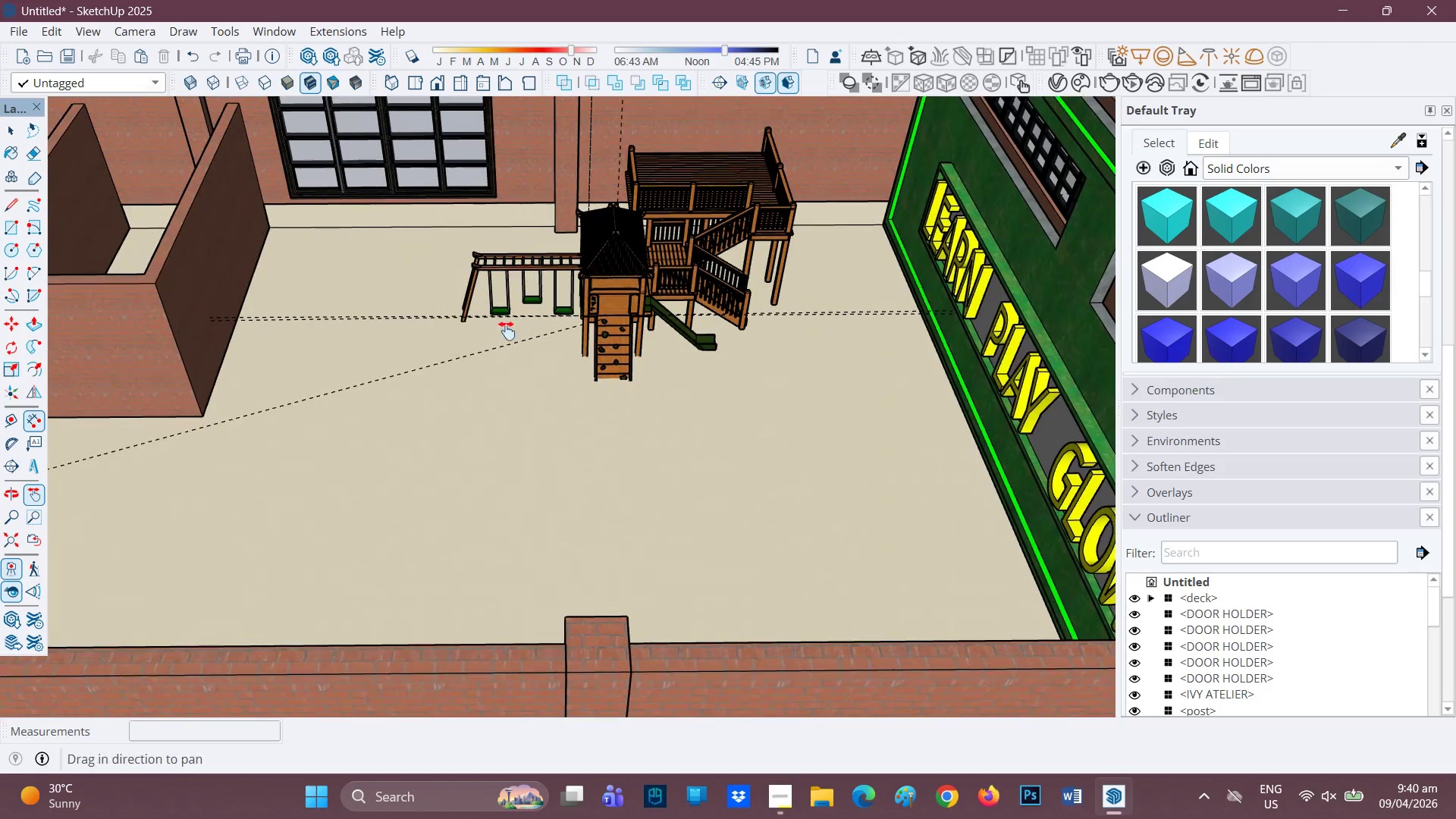 
left_click_drag(start_coordinate=[527, 272], to_coordinate=[494, 373])
 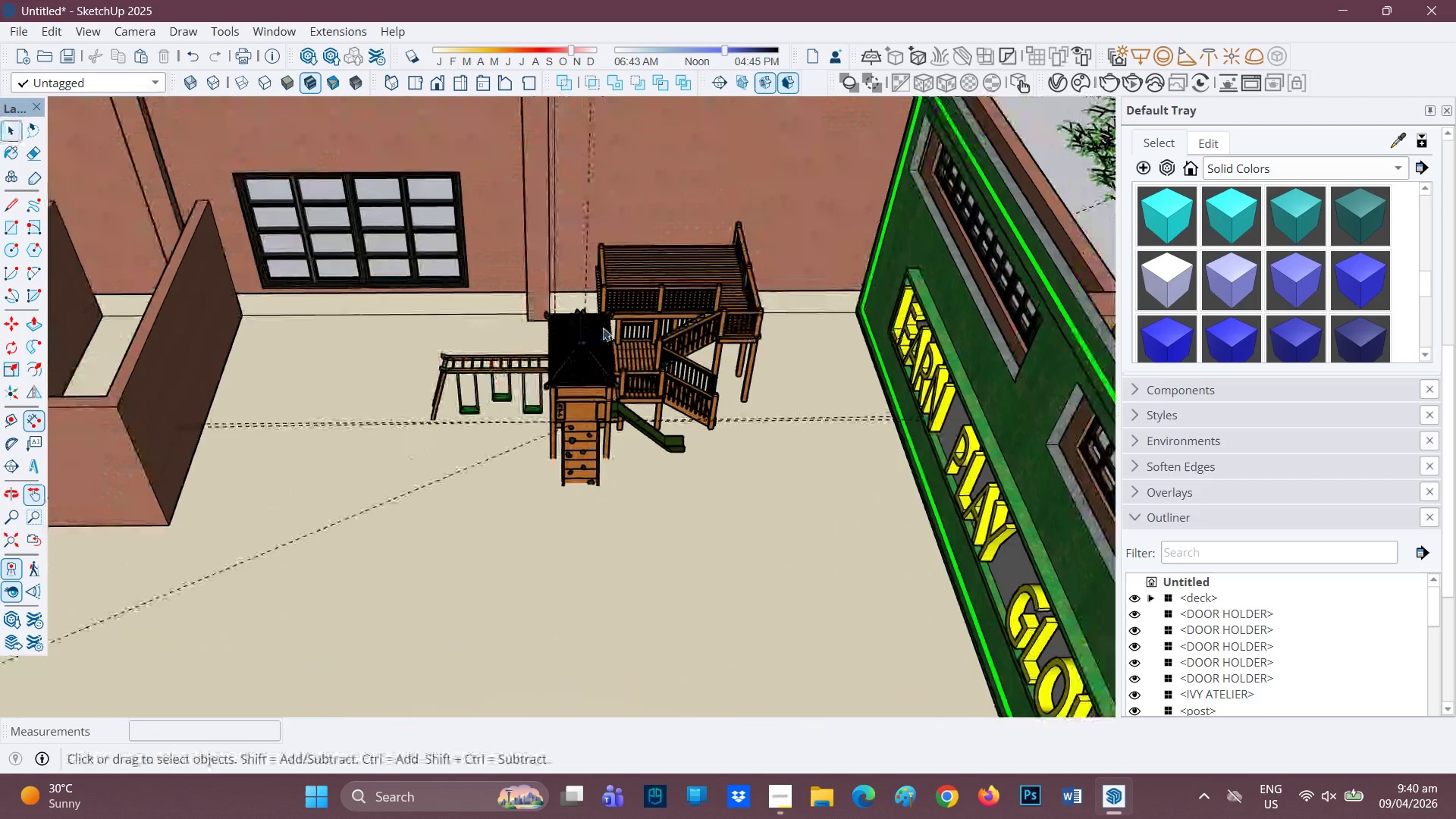 
key(Space)
 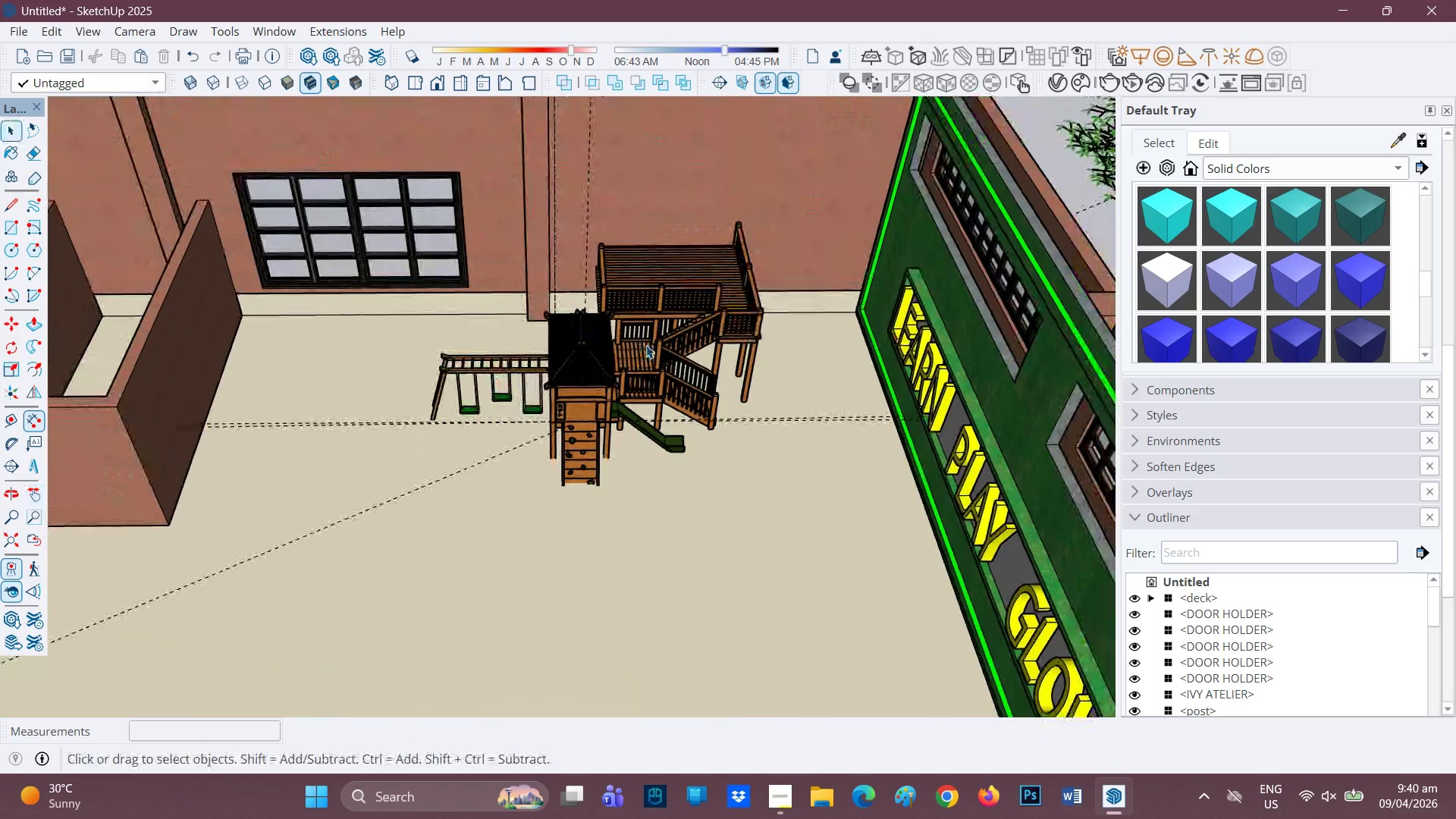 
left_click([646, 345])
 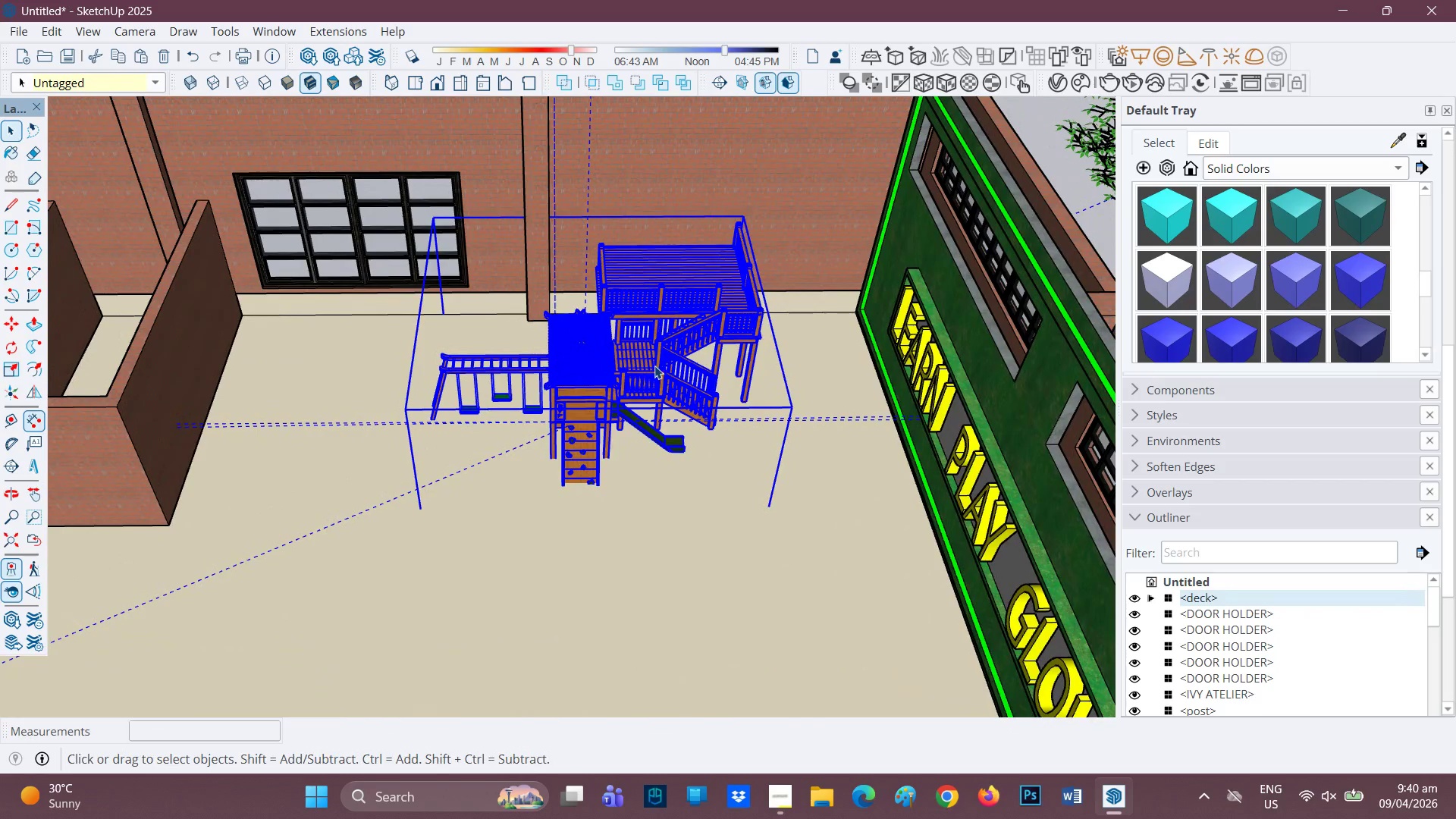 
scroll: coordinate [570, 344], scroll_direction: down, amount: 7.0
 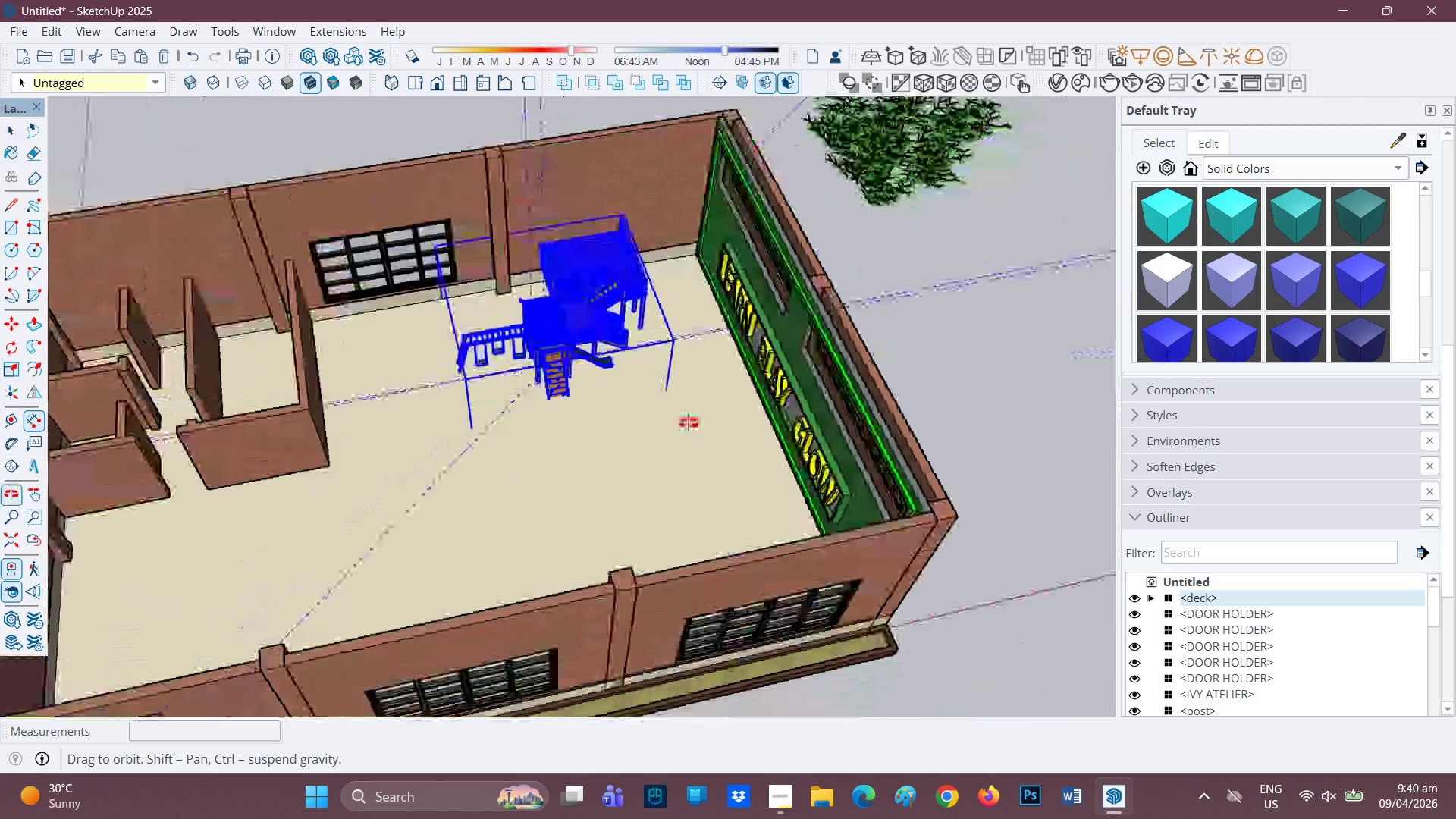 
key(Space)
 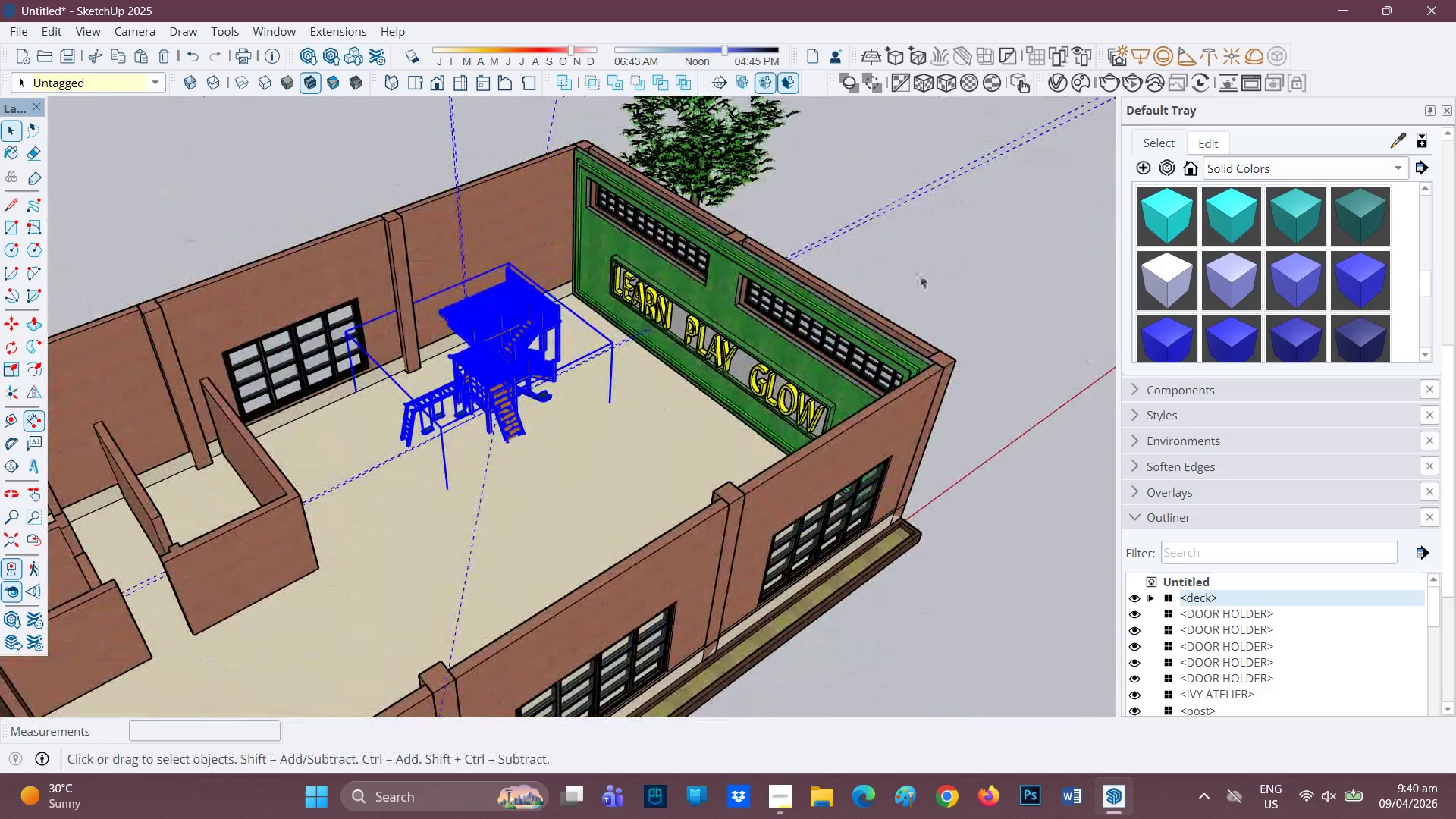 
left_click([920, 275])
 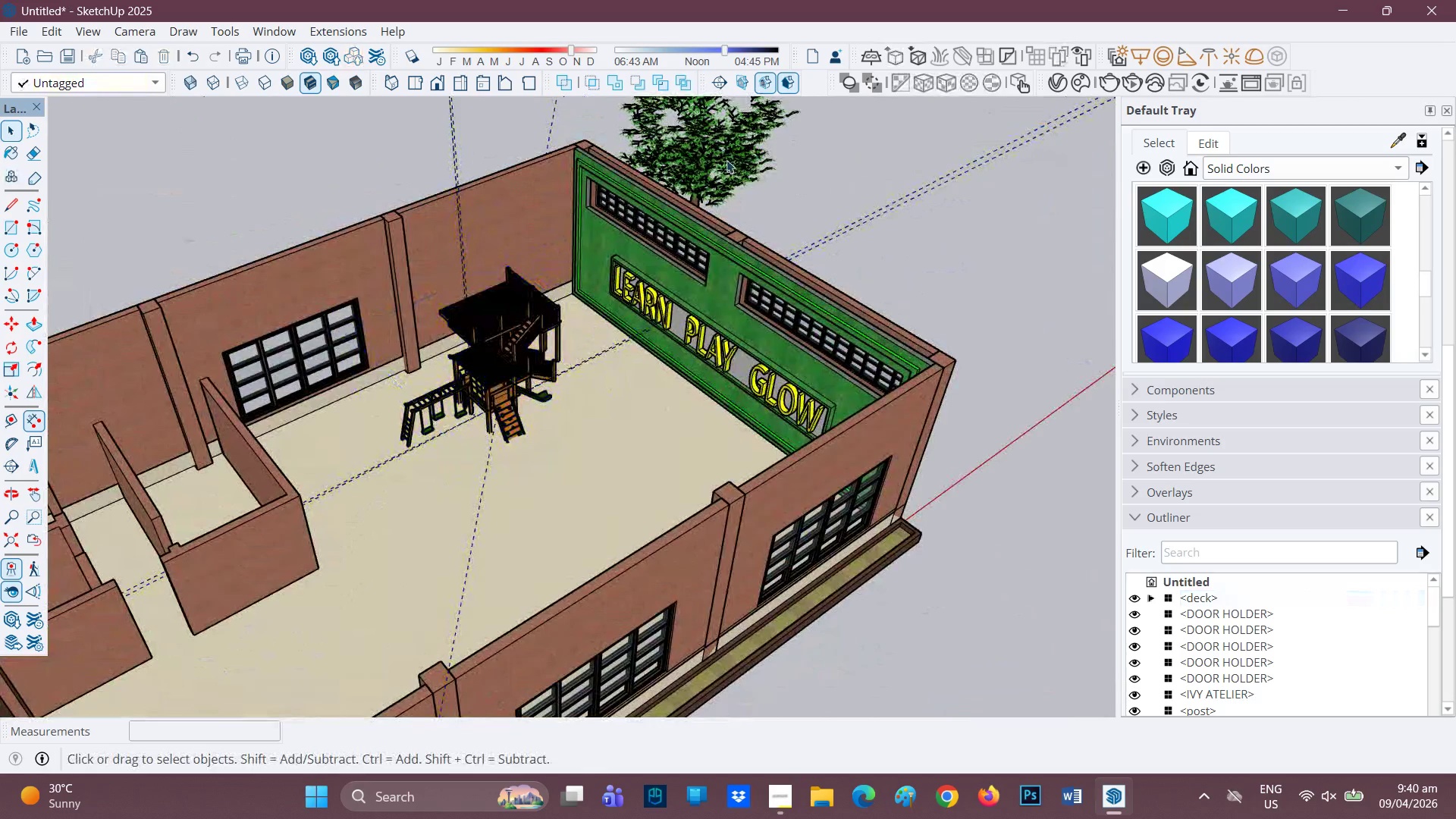 
left_click([726, 160])
 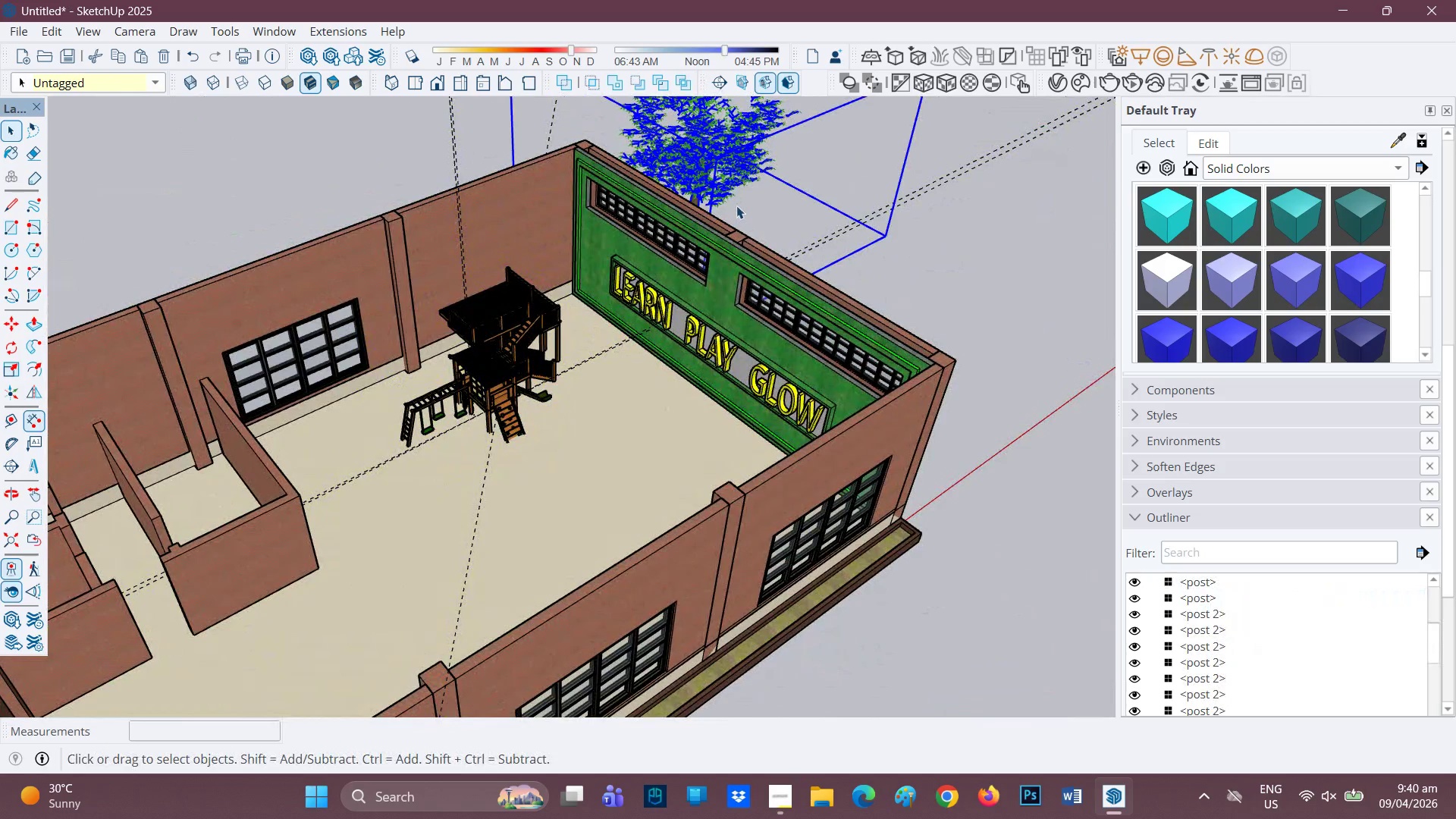 
key(M)
 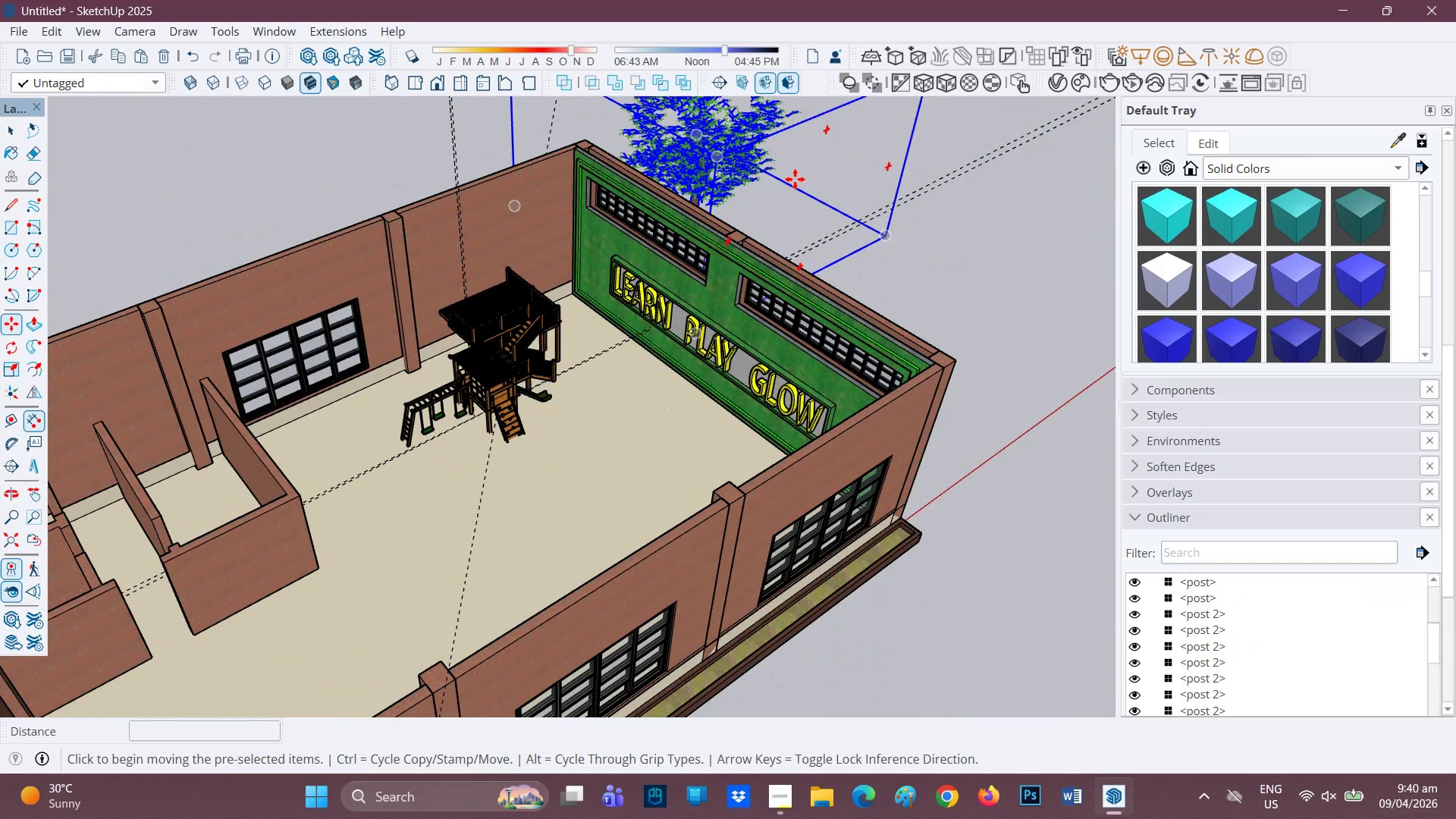 
left_click([795, 179])
 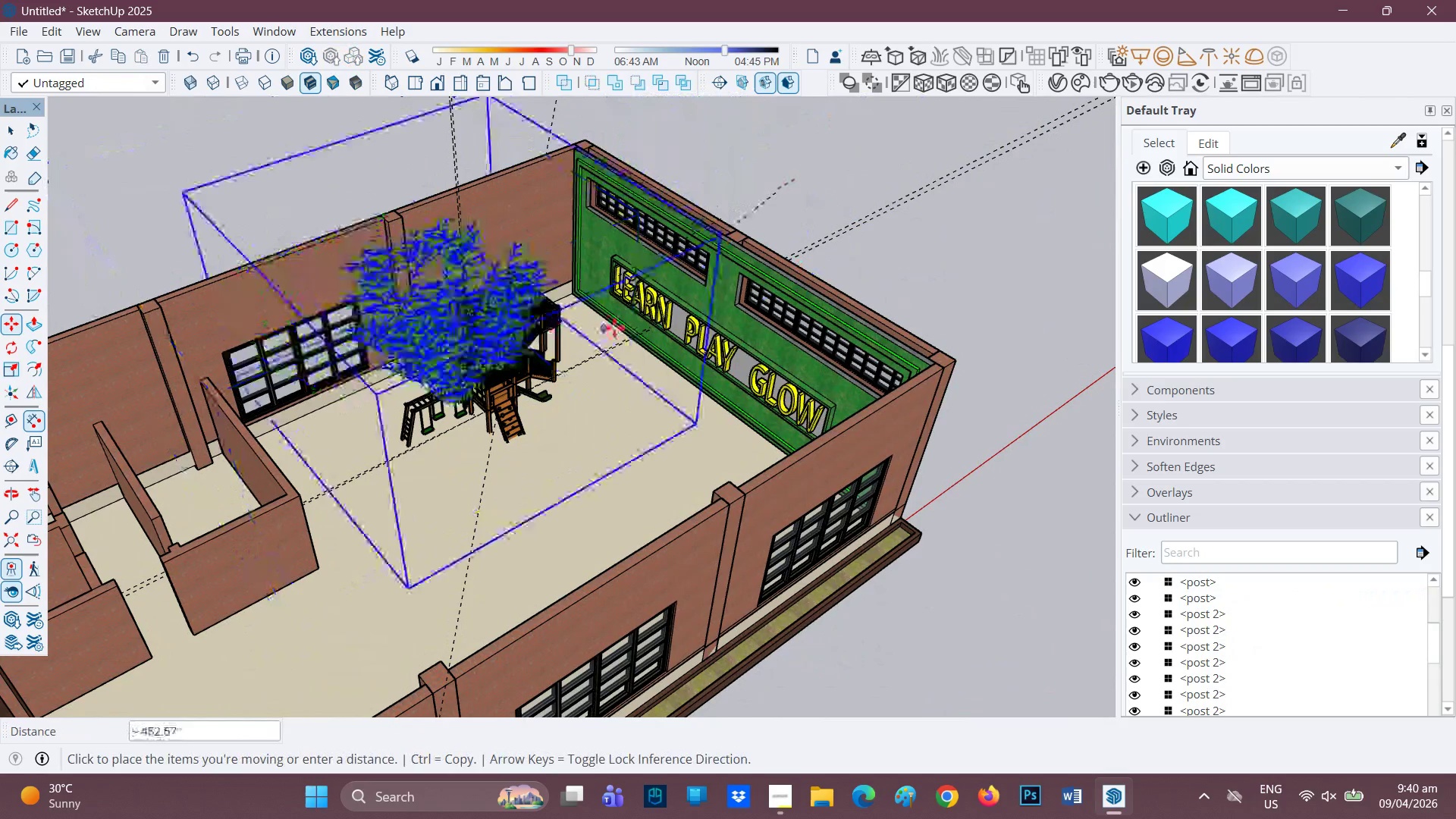 
left_click([611, 325])
 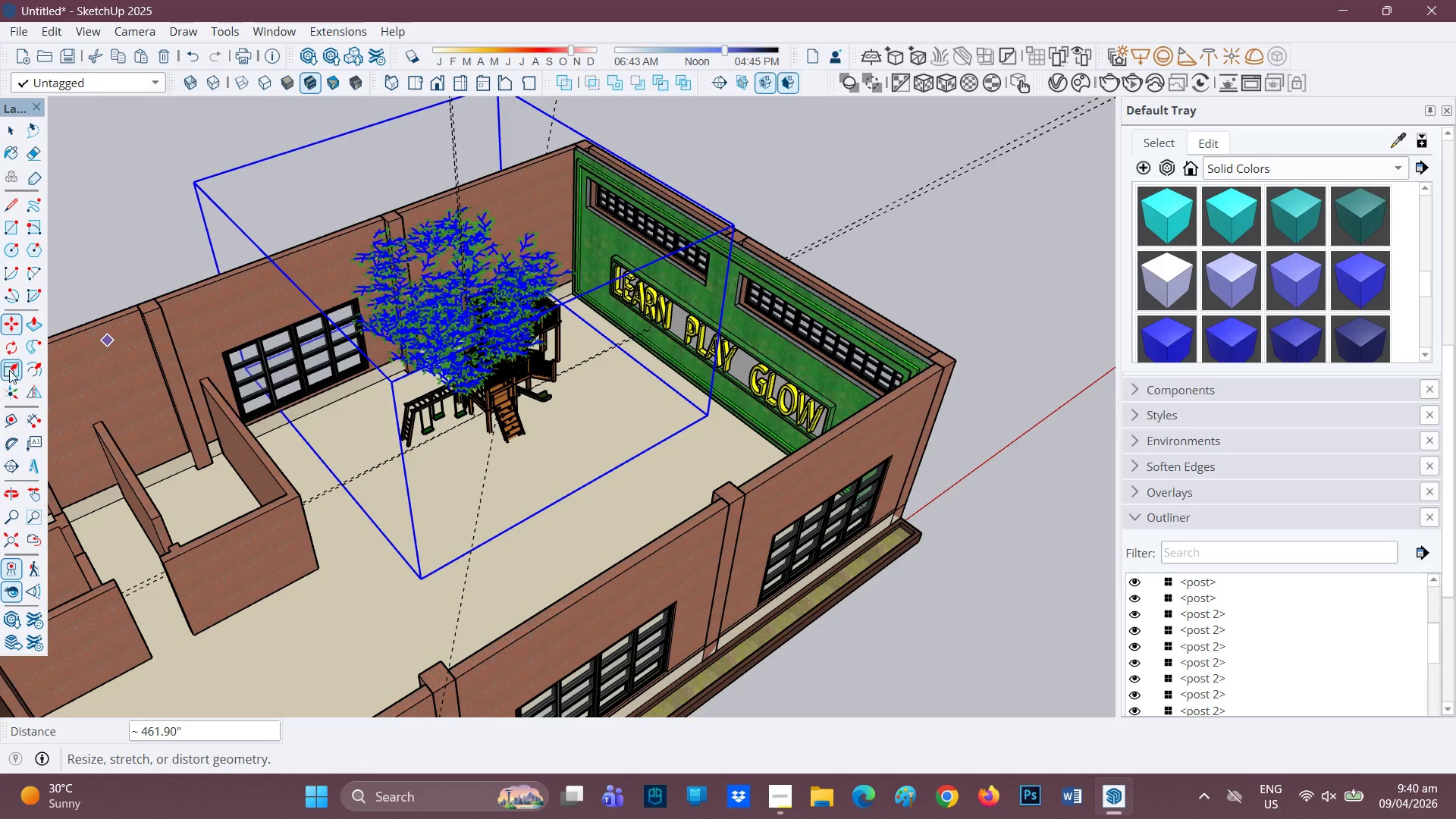 
wait(8.19)
 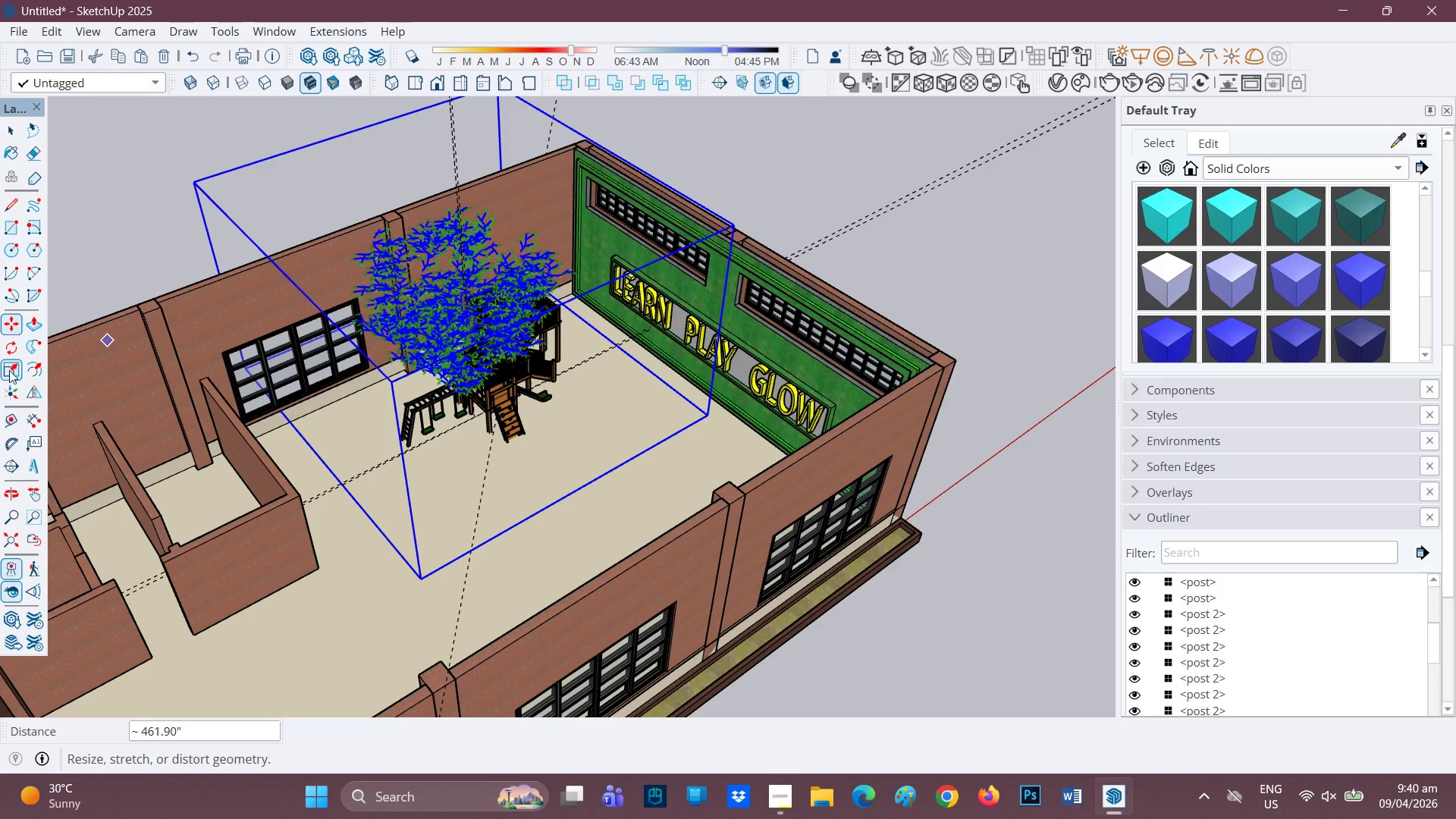 
scroll: coordinate [421, 347], scroll_direction: up, amount: 10.0
 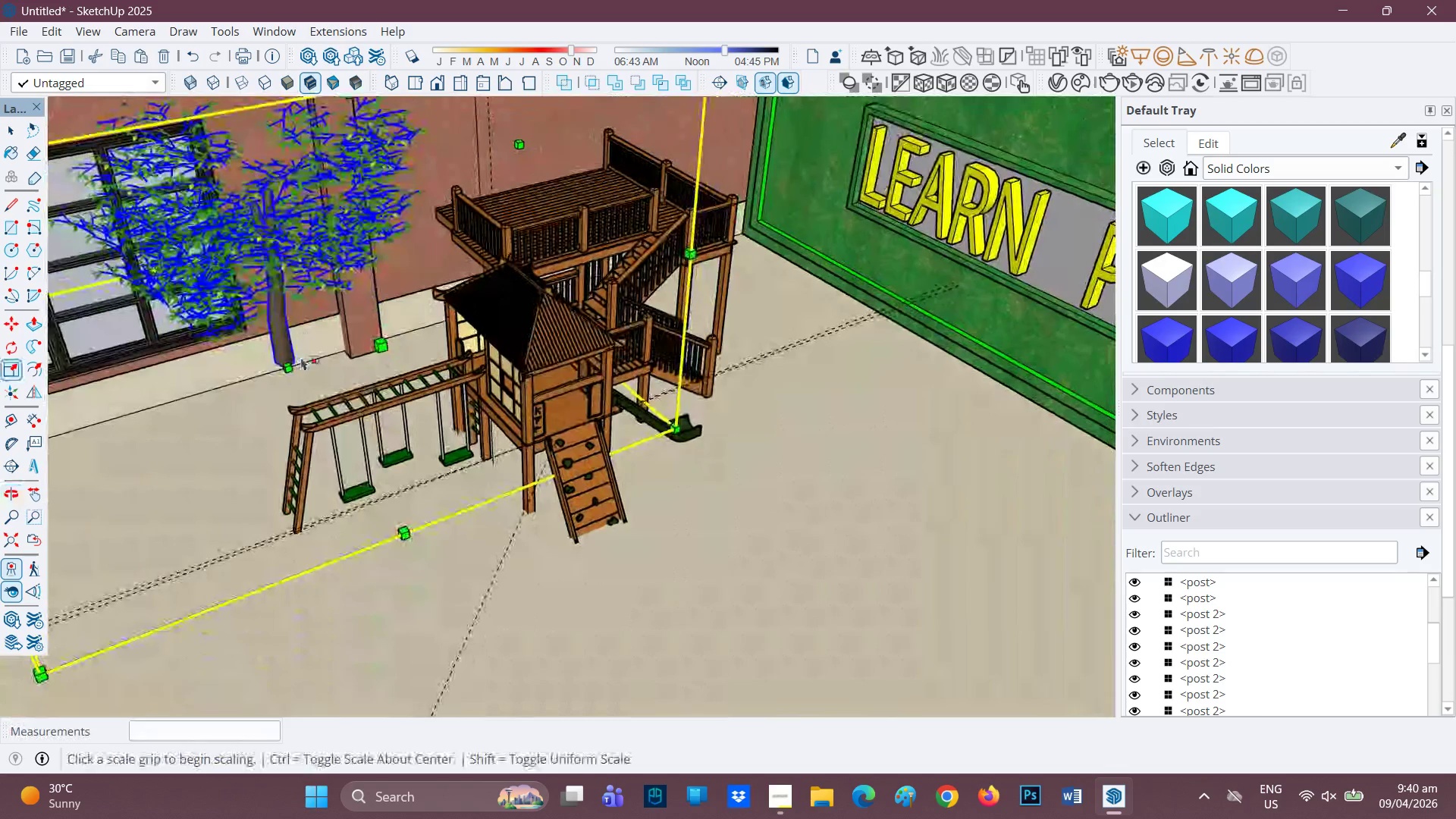 
key(M)
 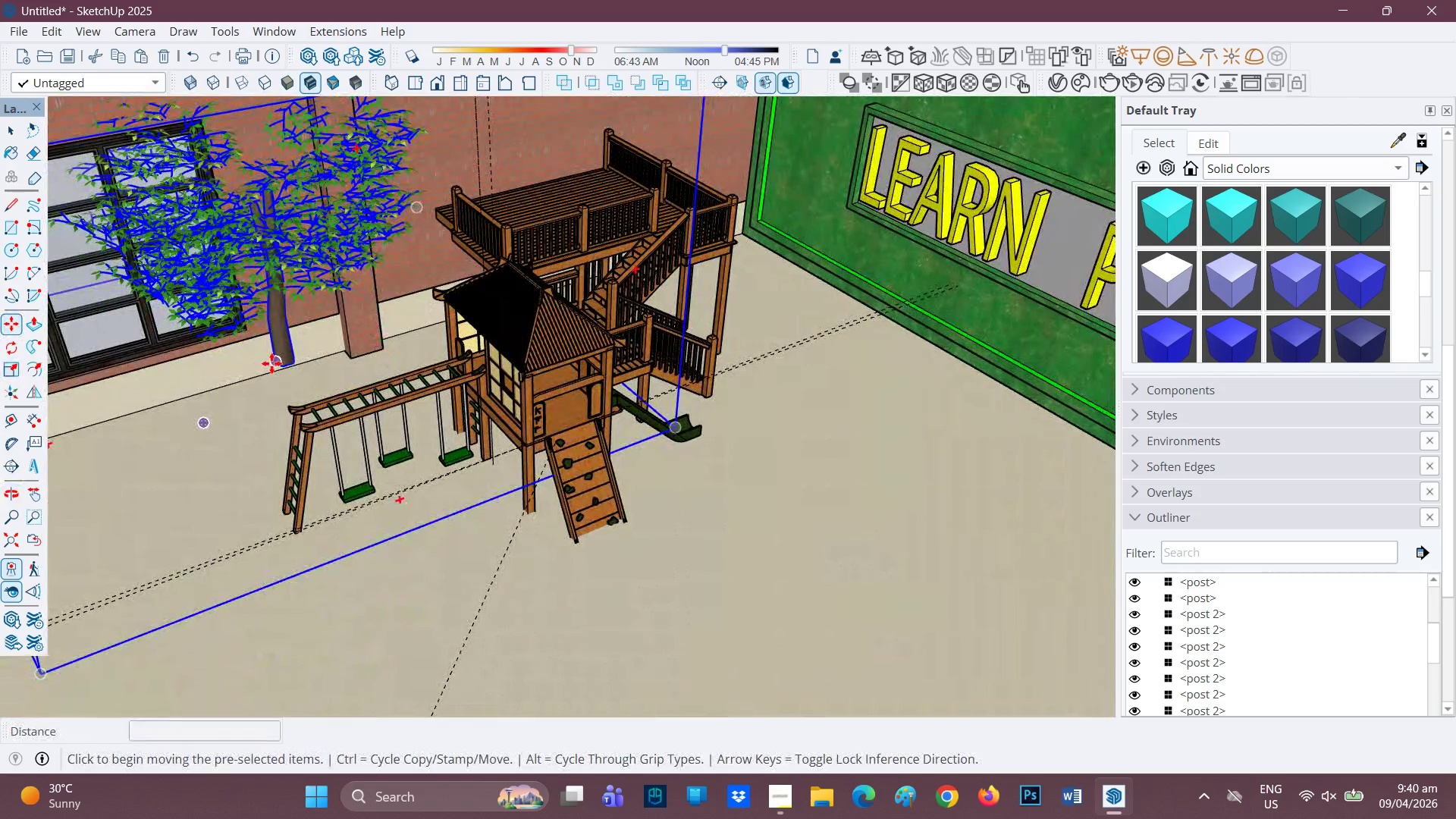 
left_click([271, 363])
 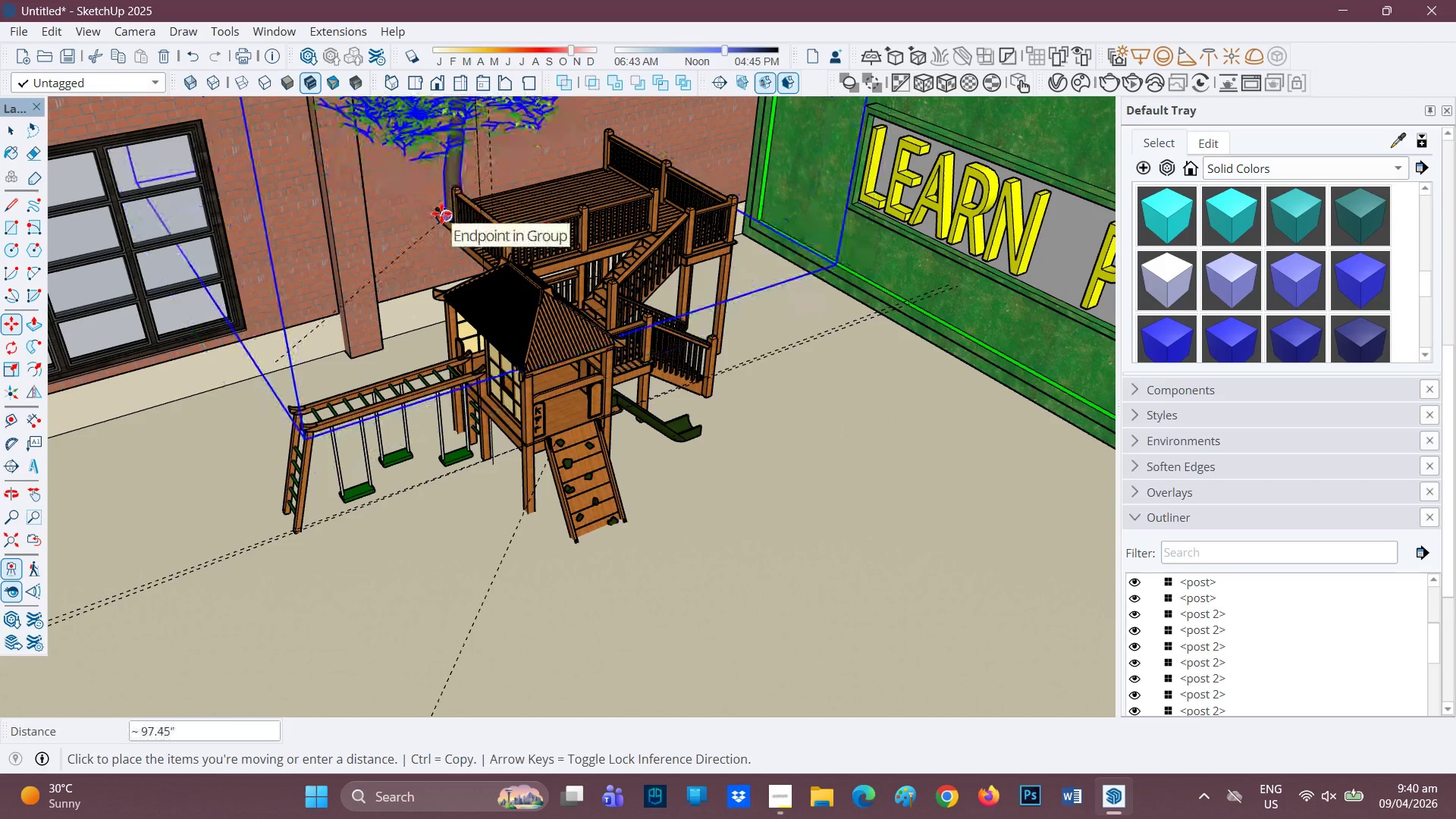 
left_click([441, 213])
 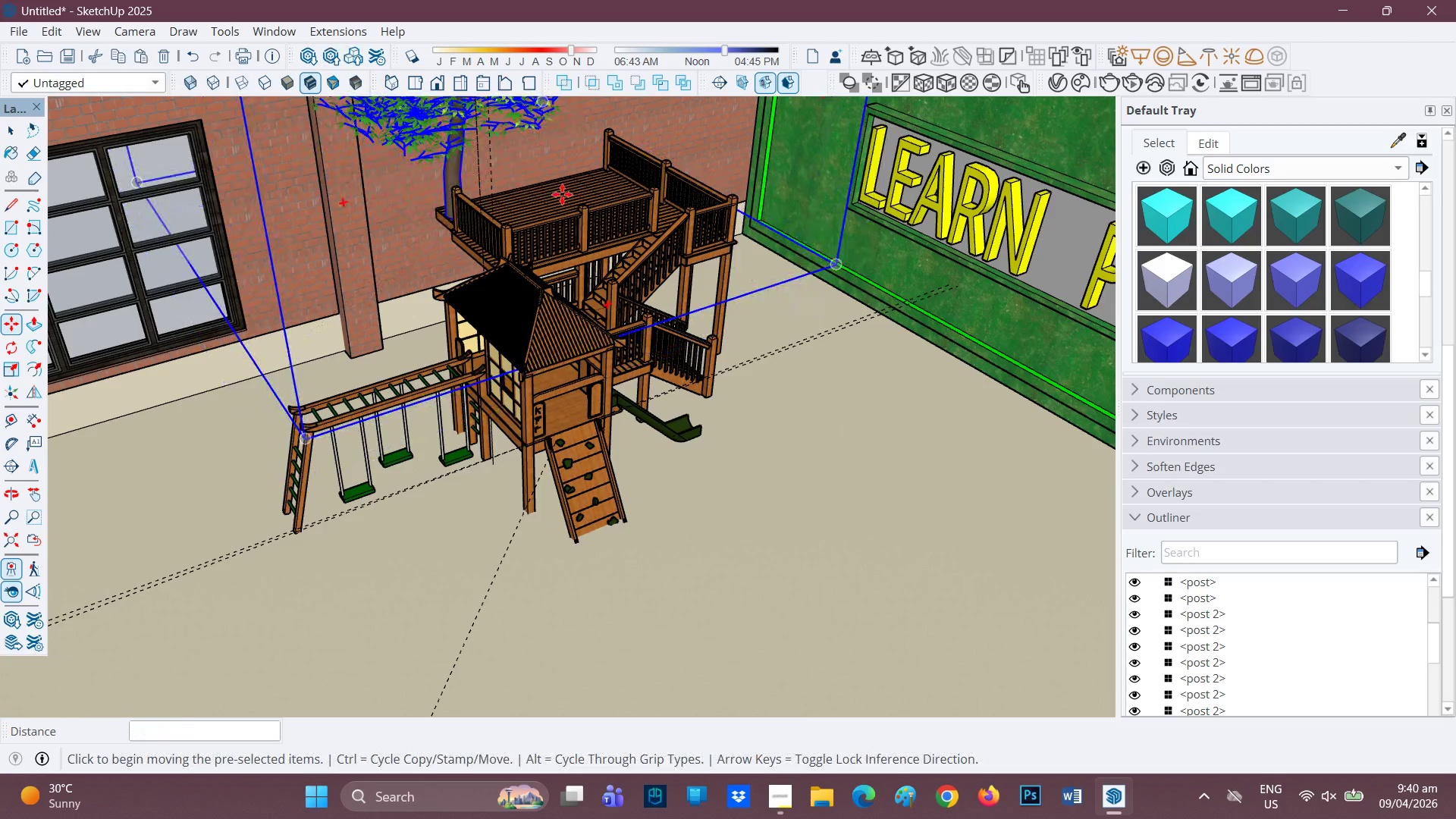 
scroll: coordinate [553, 198], scroll_direction: down, amount: 4.0
 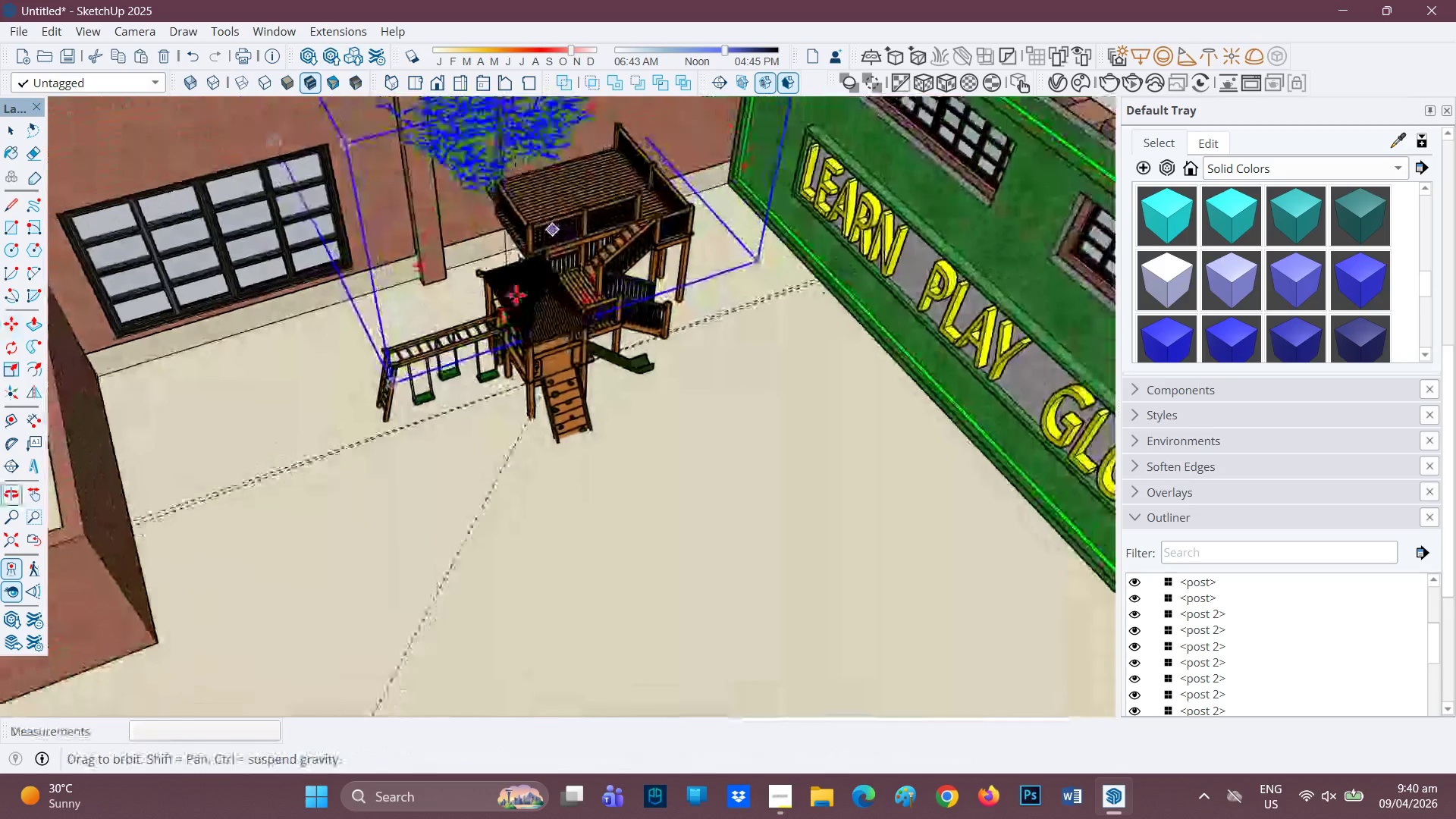 
key(H)
 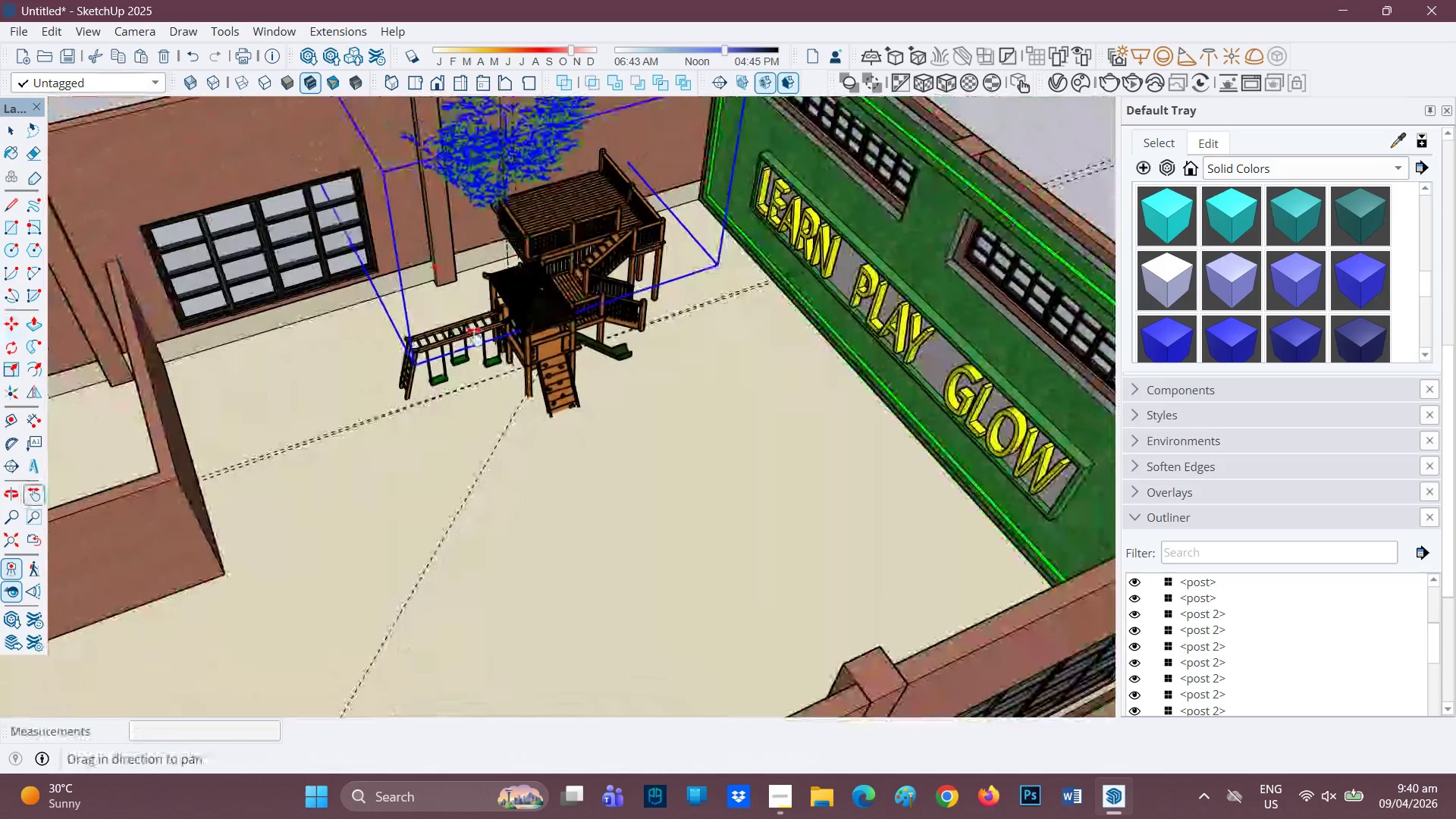 
scroll: coordinate [522, 282], scroll_direction: down, amount: 2.0
 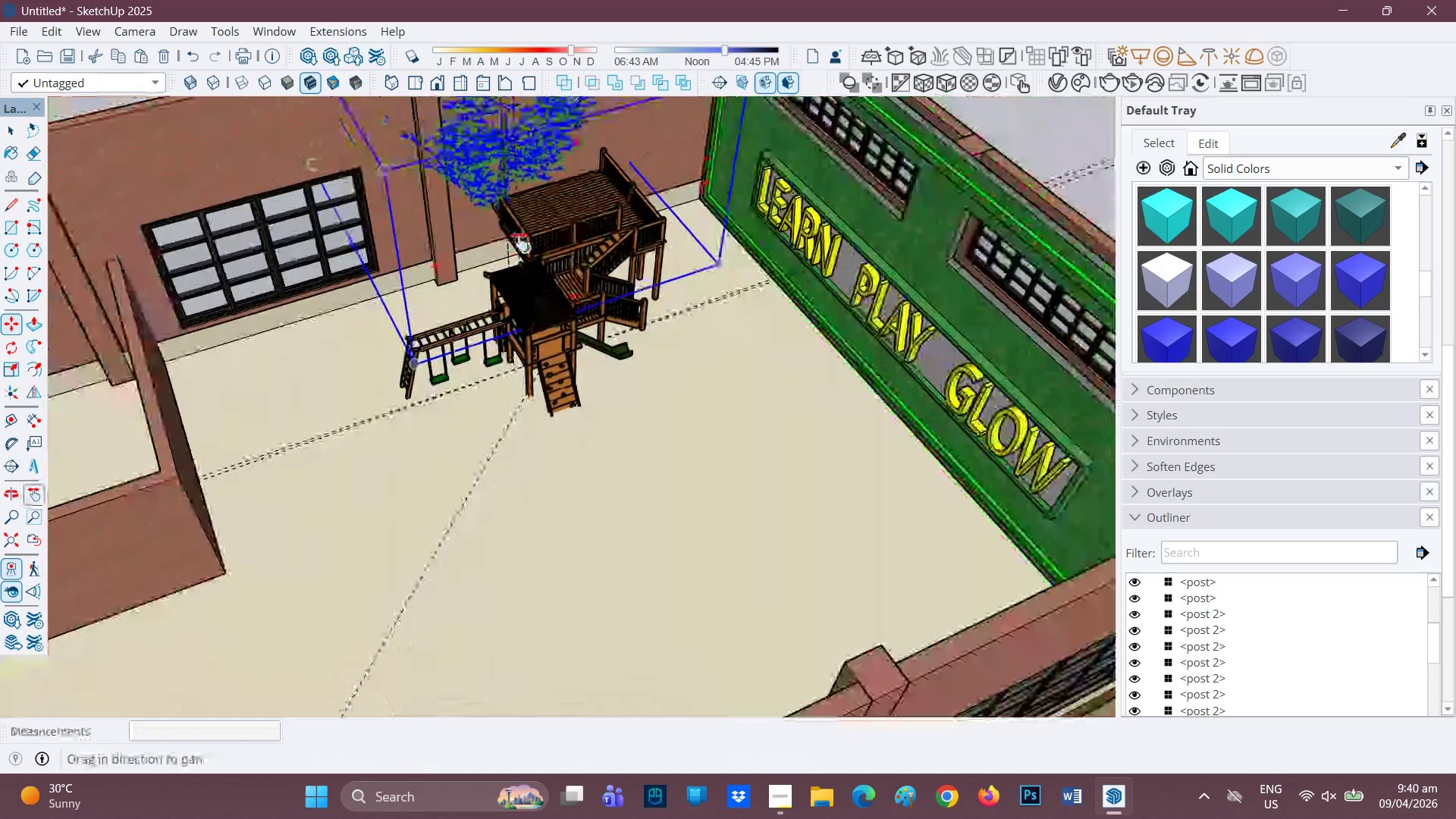 
left_click_drag(start_coordinate=[518, 242], to_coordinate=[468, 375])
 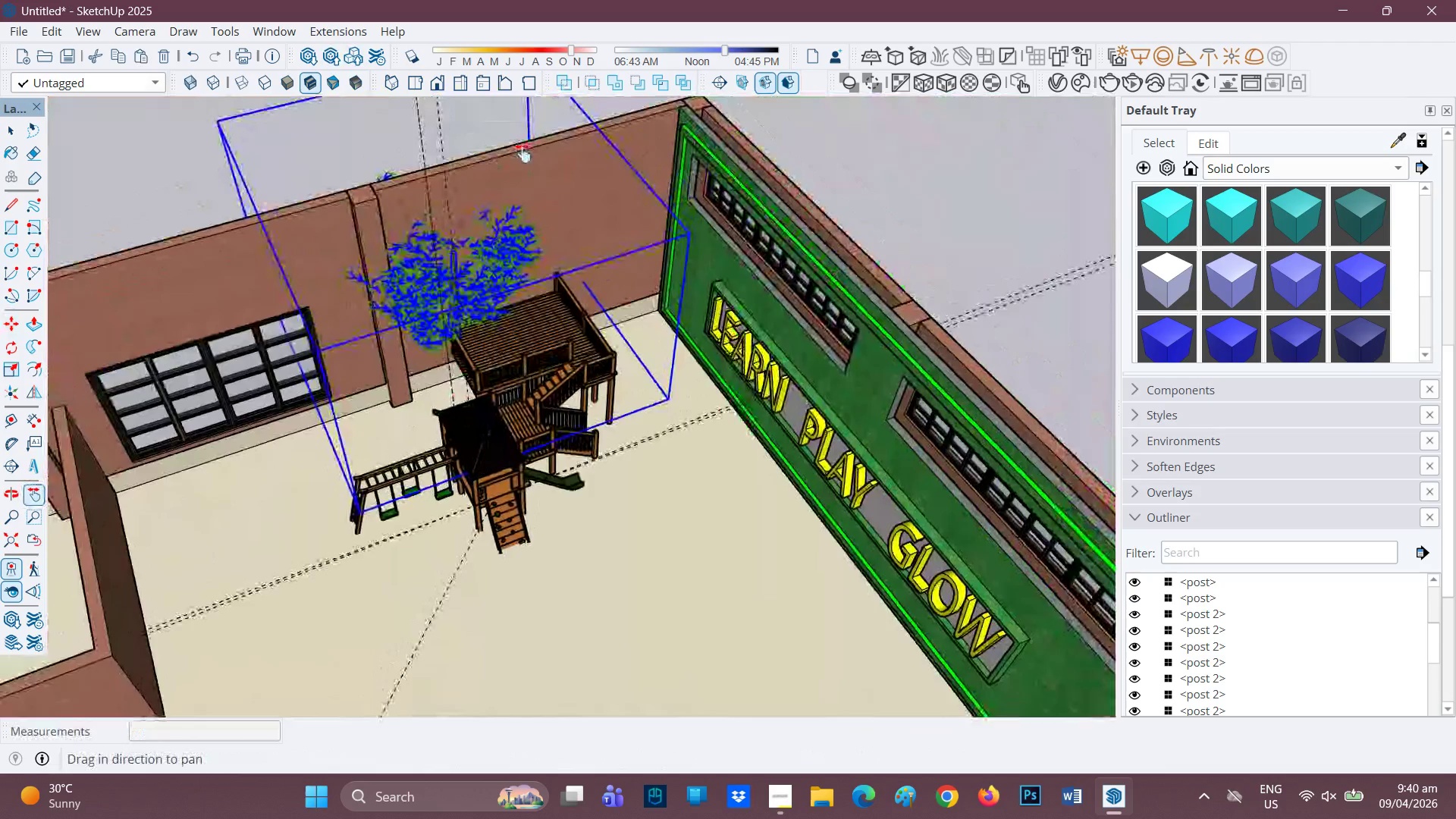 
scroll: coordinate [519, 157], scroll_direction: down, amount: 2.0
 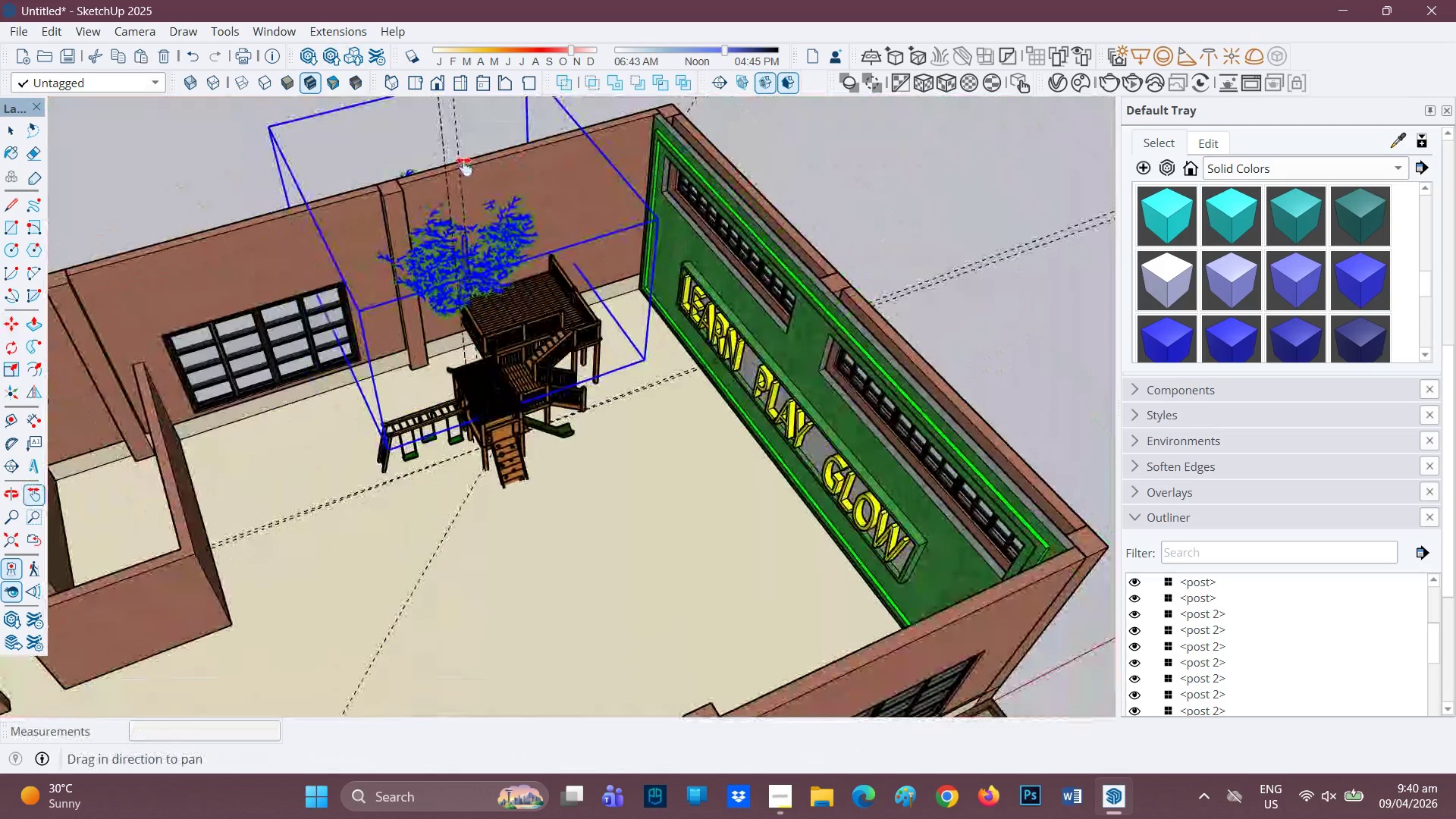 
key(H)
 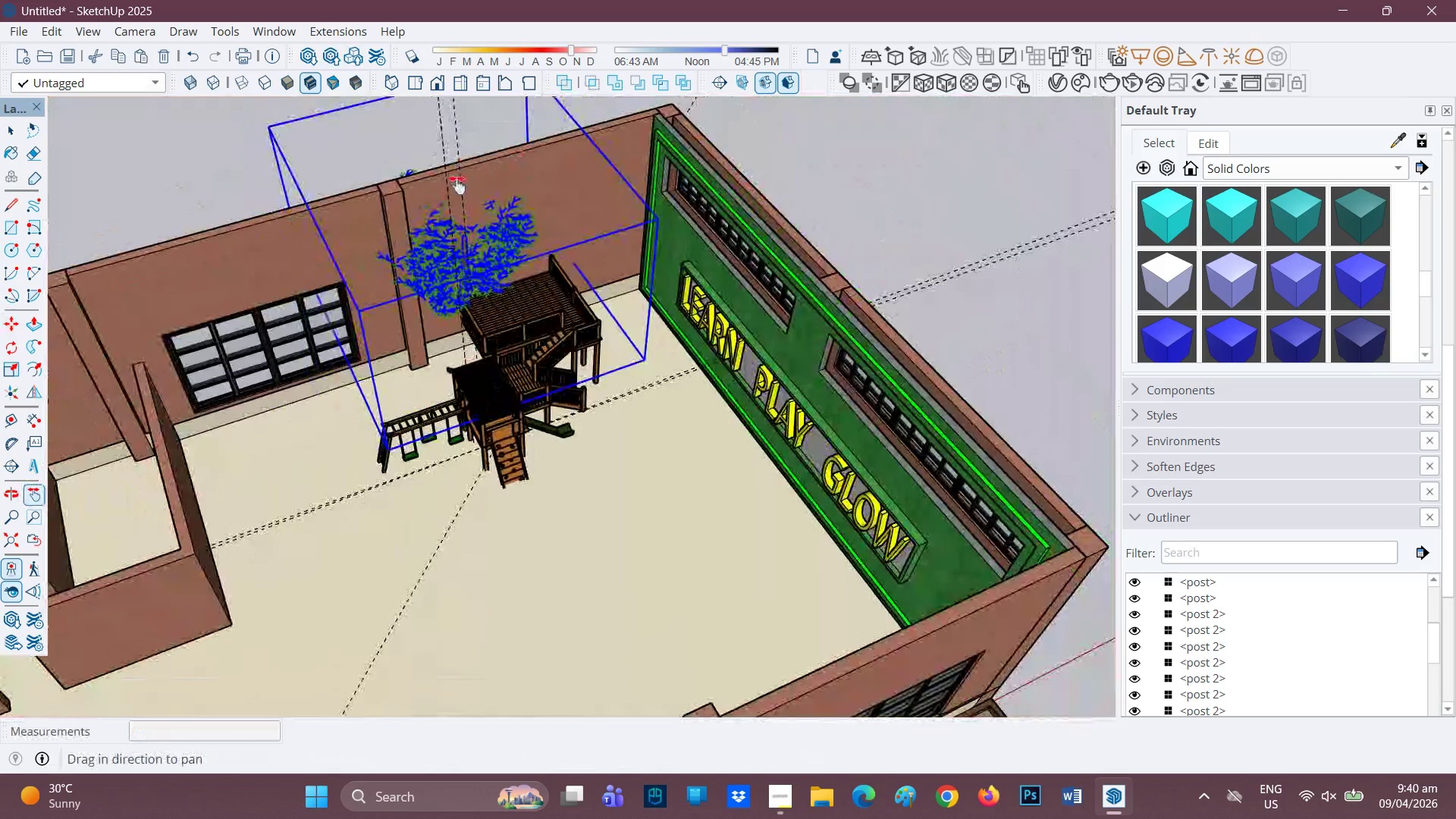 
left_click_drag(start_coordinate=[464, 167], to_coordinate=[451, 277])
 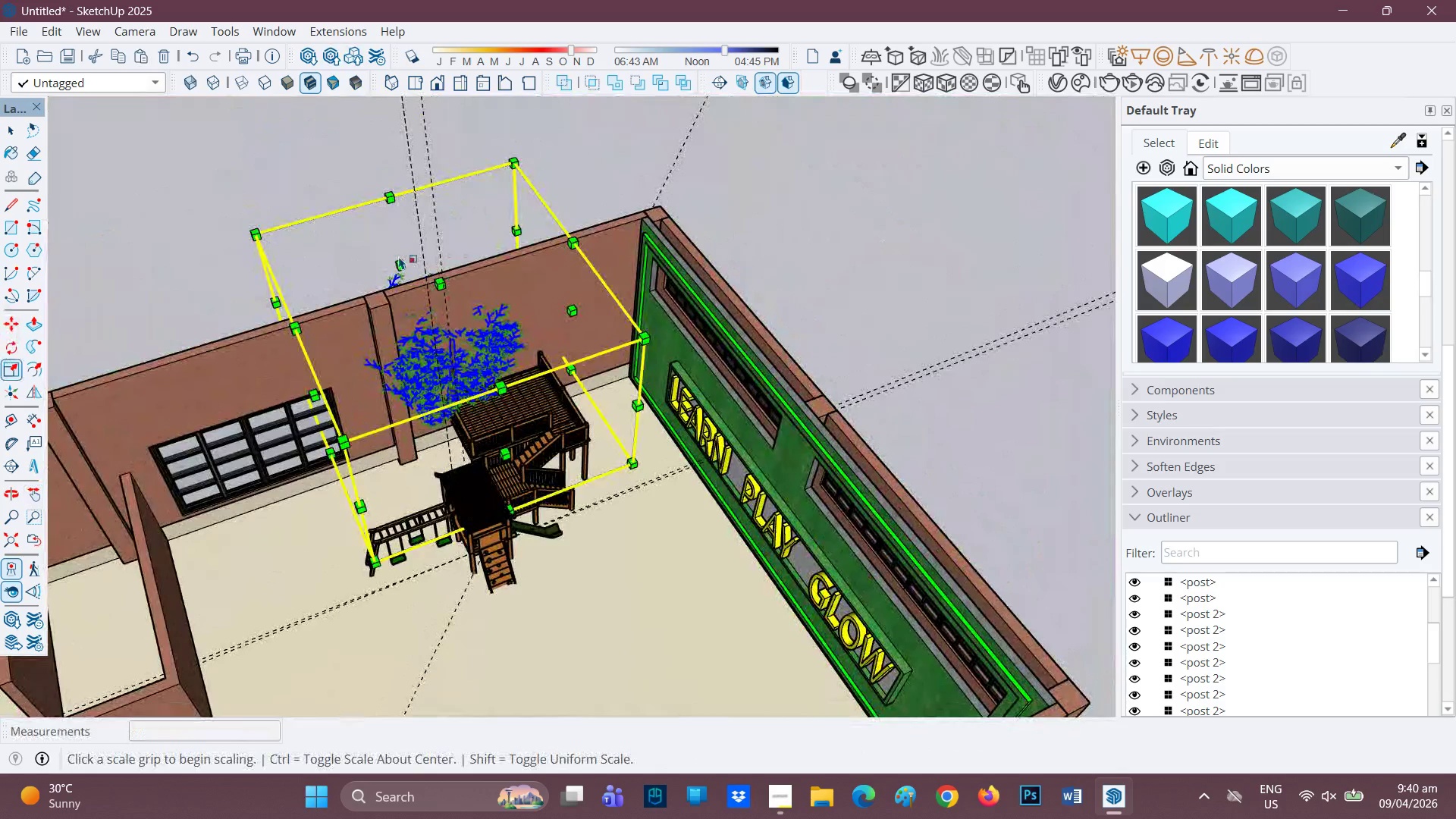 
left_click([402, 264])
 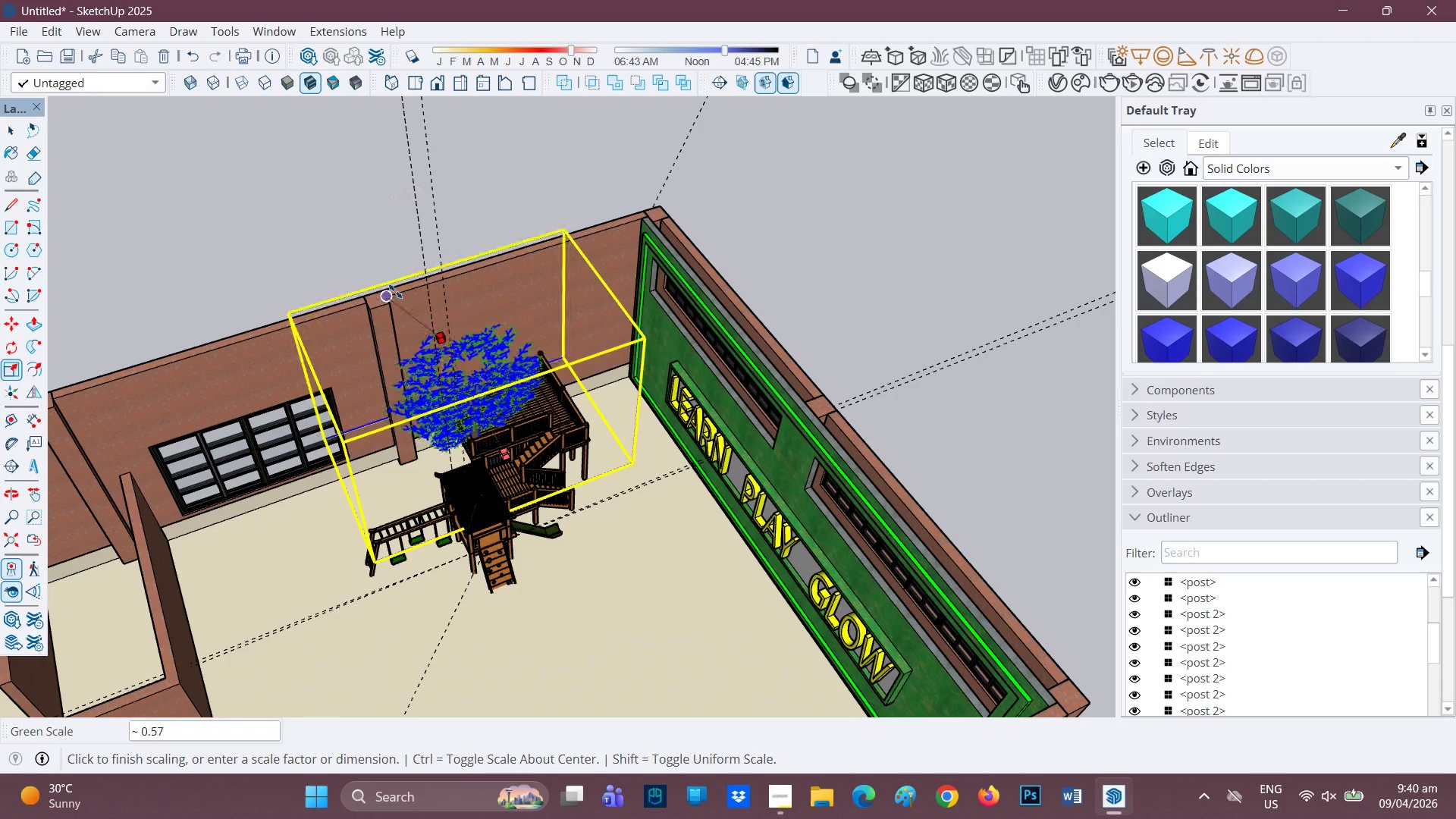 
left_click([396, 286])
 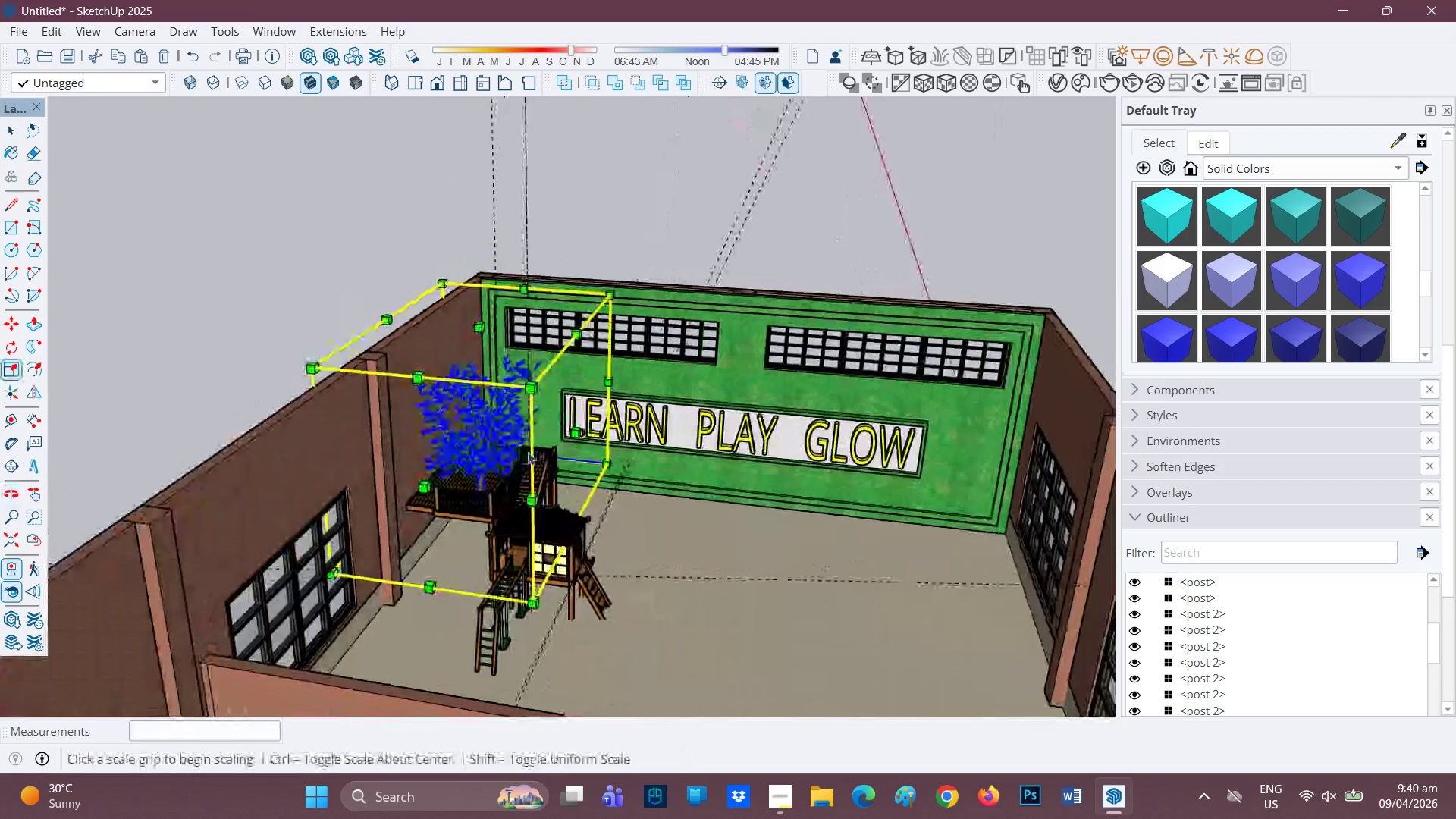 
left_click([577, 431])
 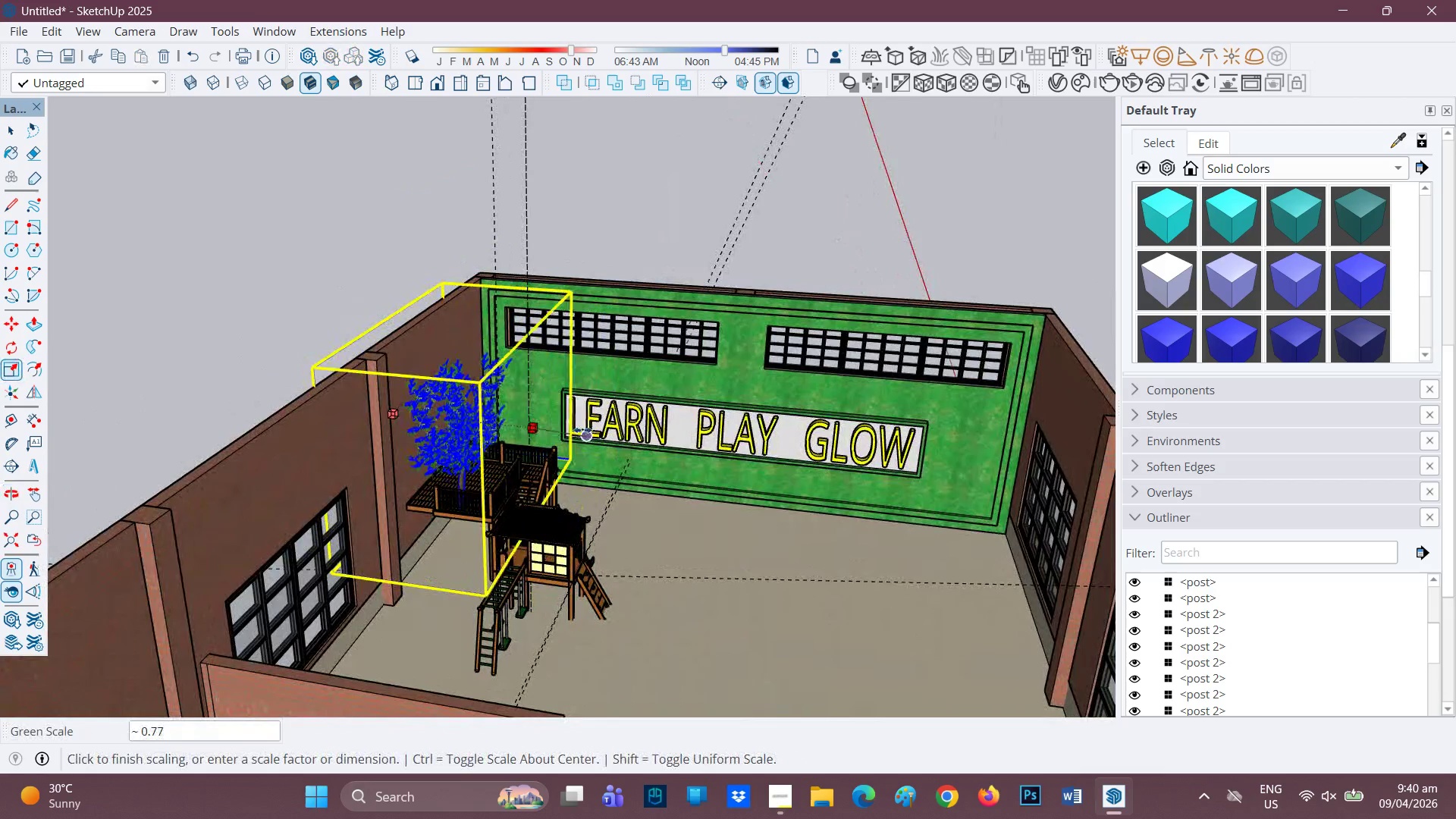 
mouse_move([593, 435])
 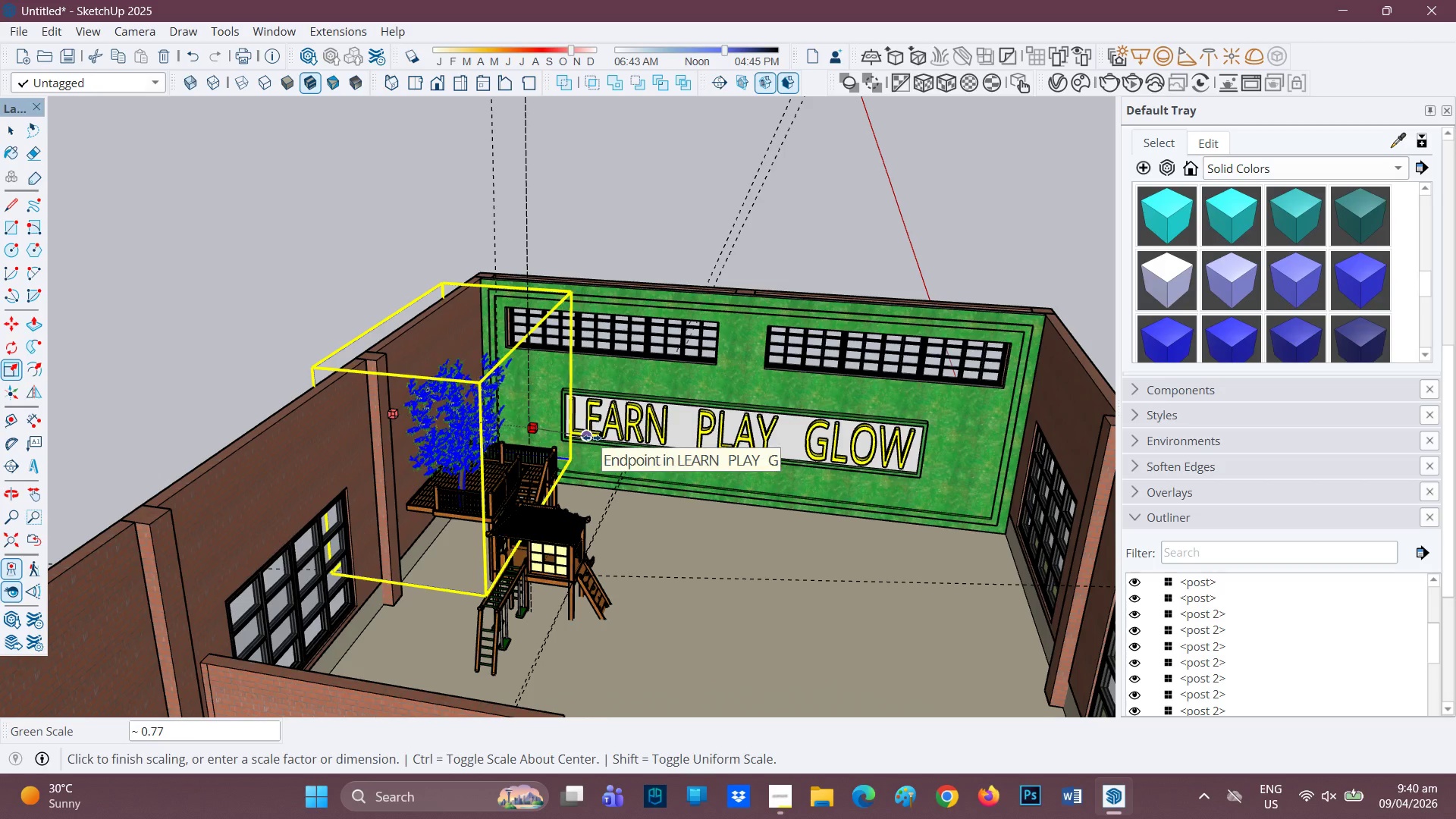 
left_click([592, 438])
 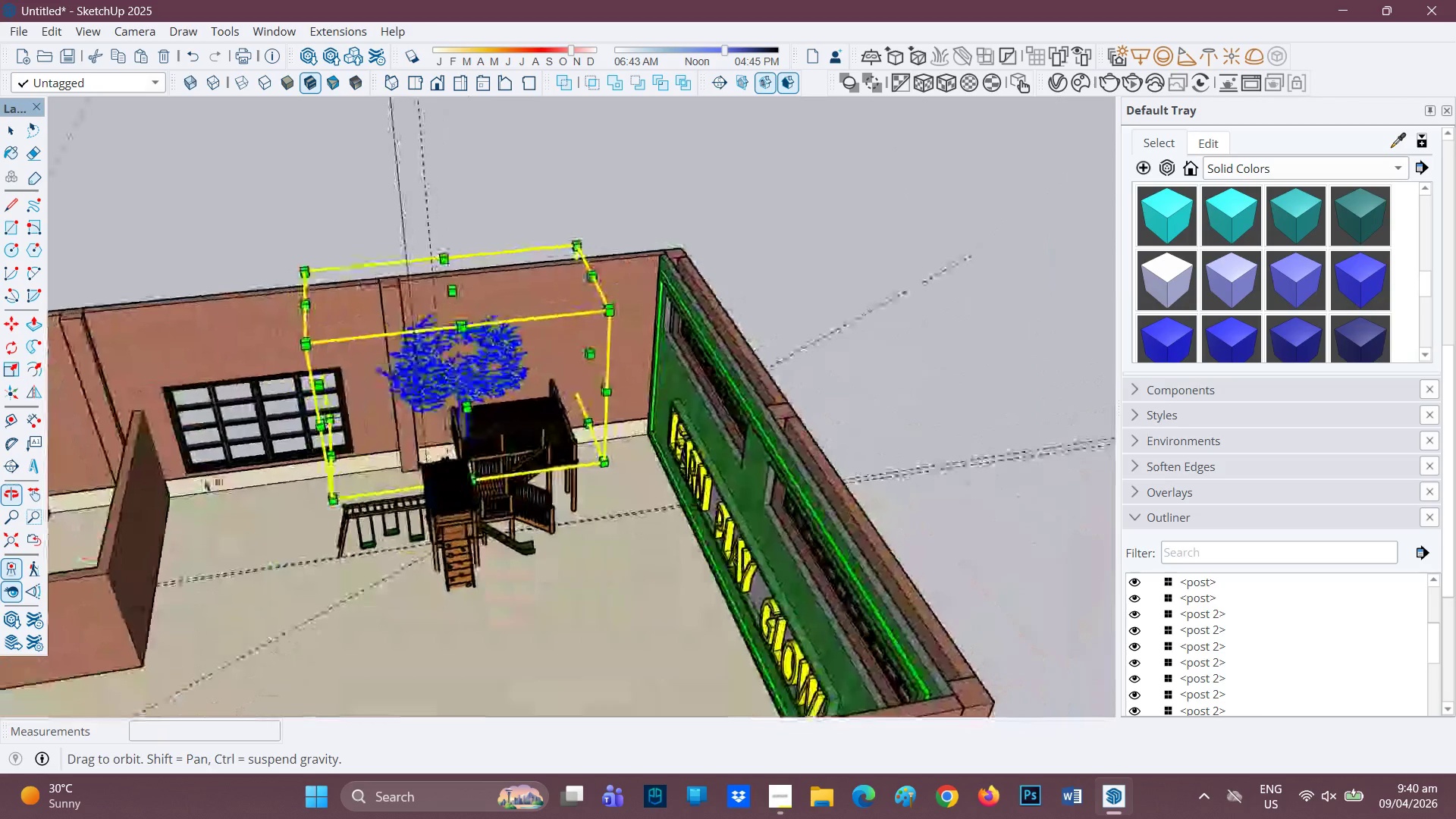 
scroll: coordinate [518, 452], scroll_direction: up, amount: 9.0
 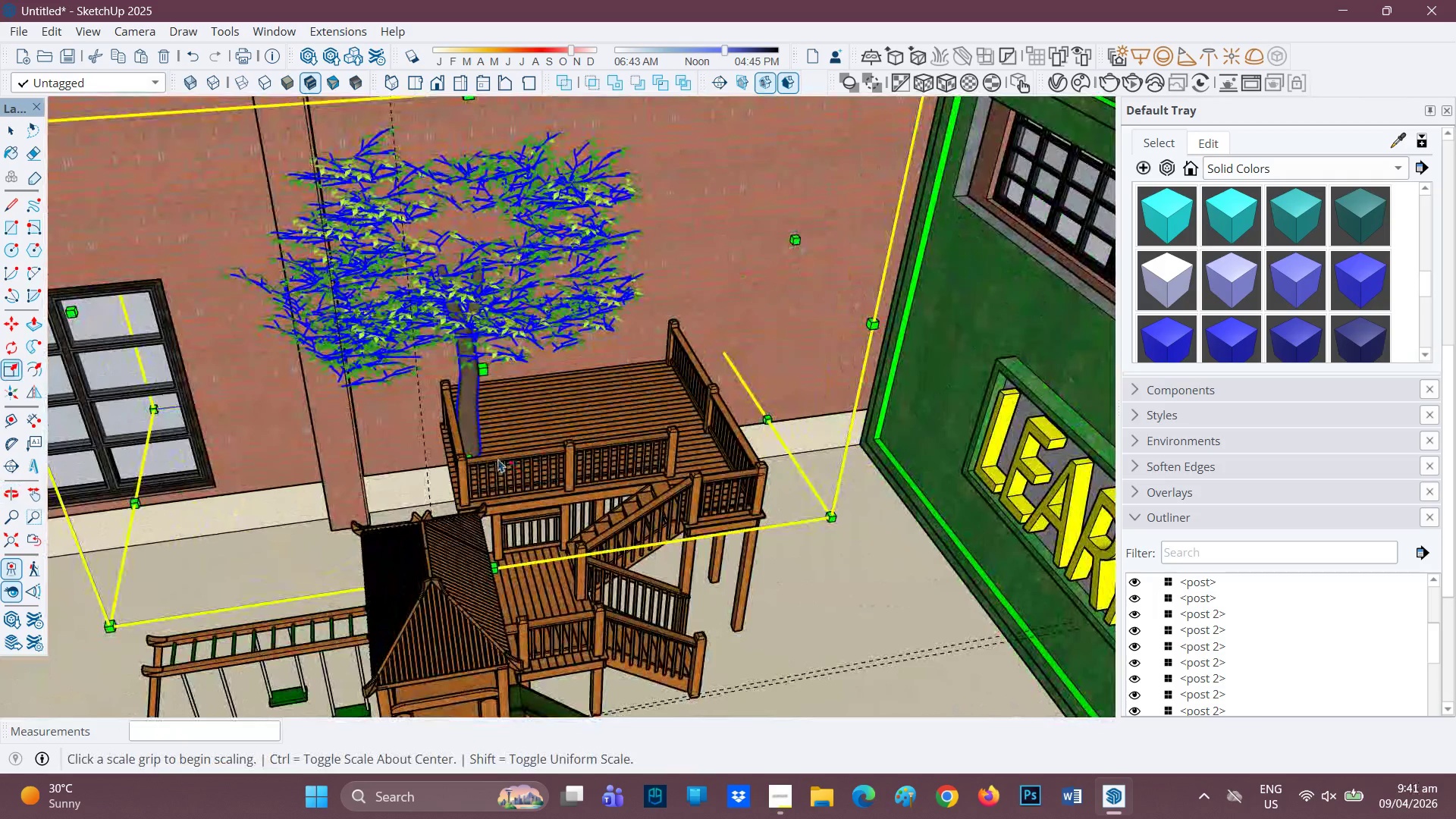 
key(M)
 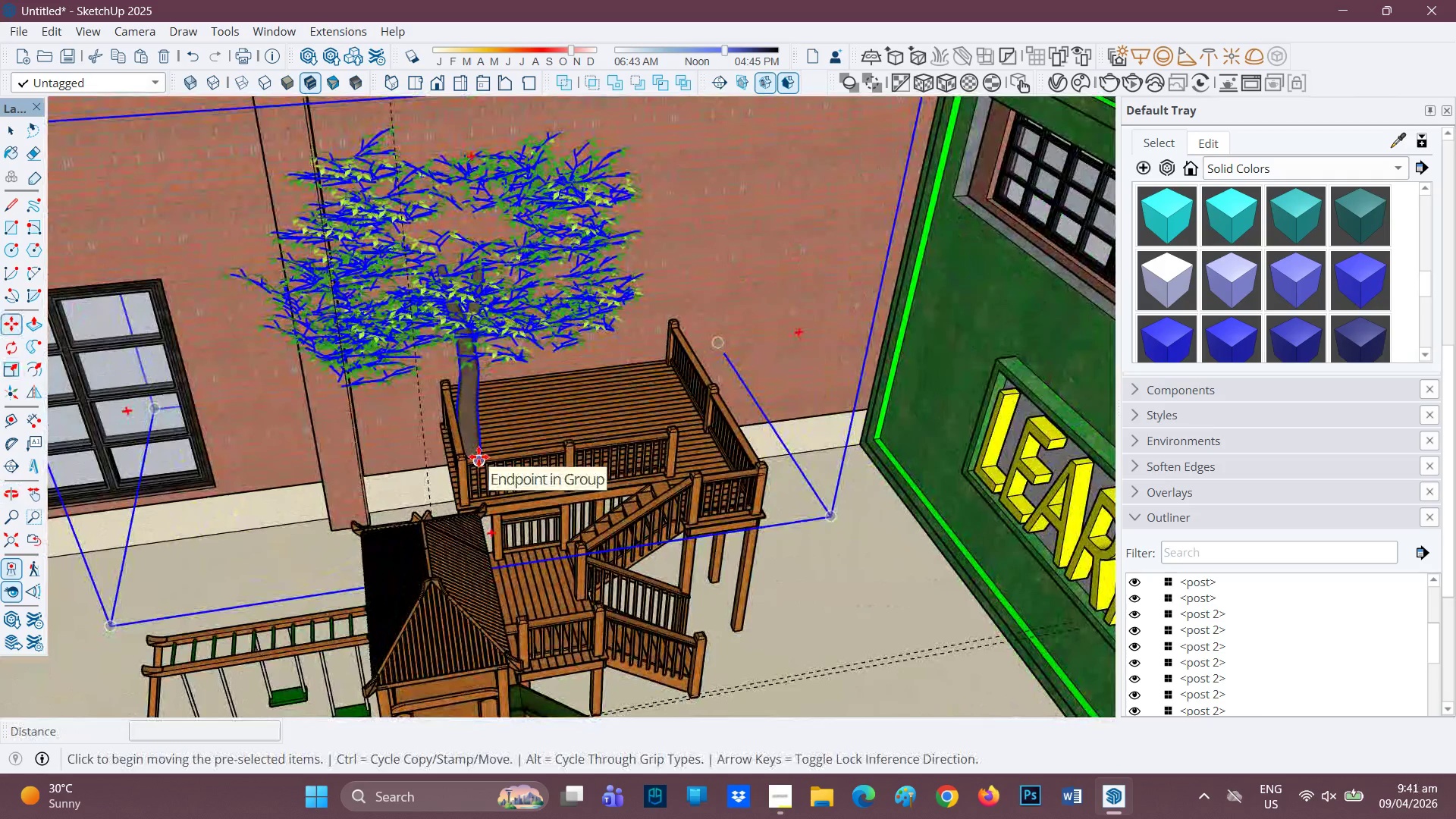 
left_click([479, 457])
 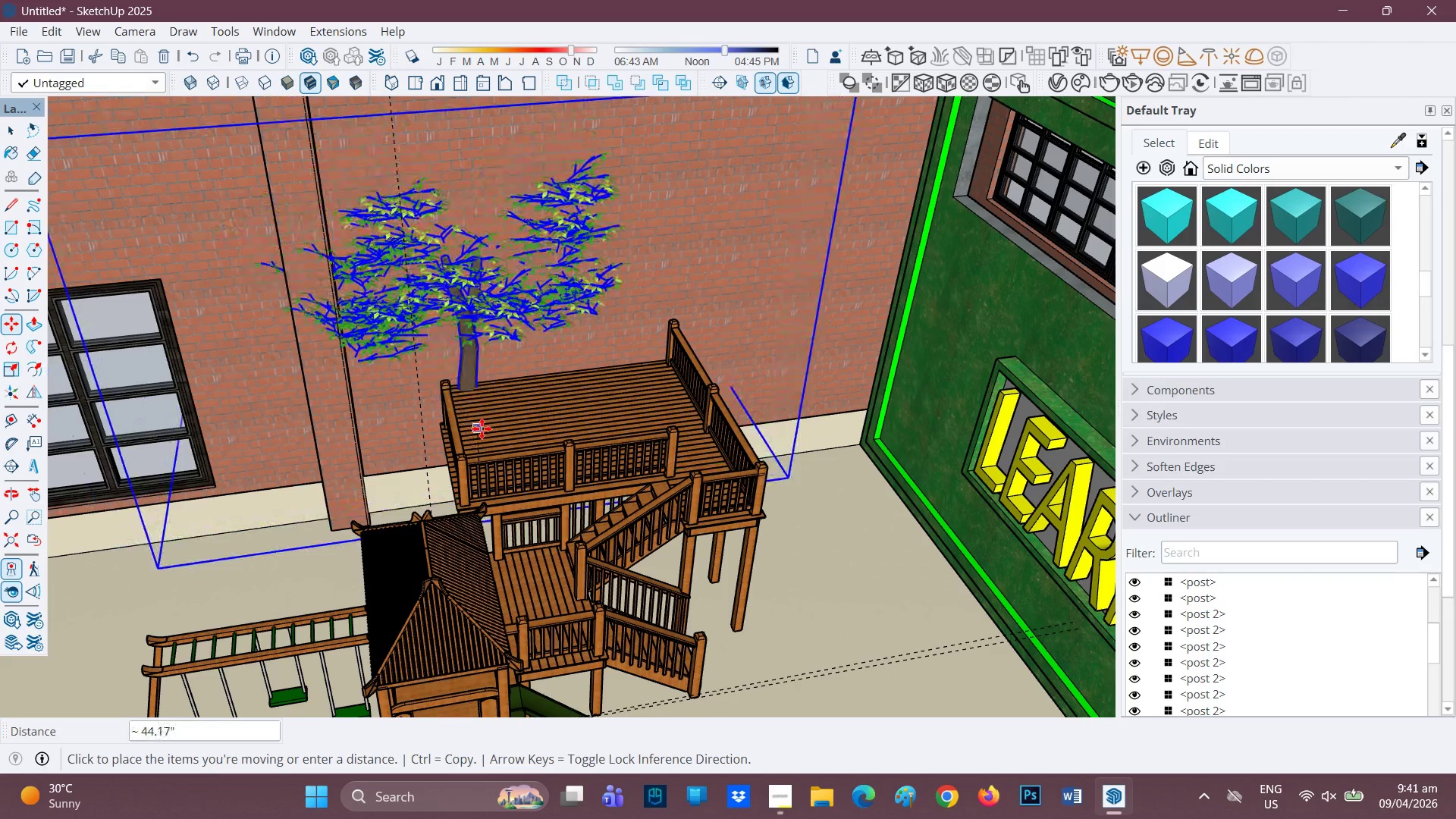 
wait(6.1)
 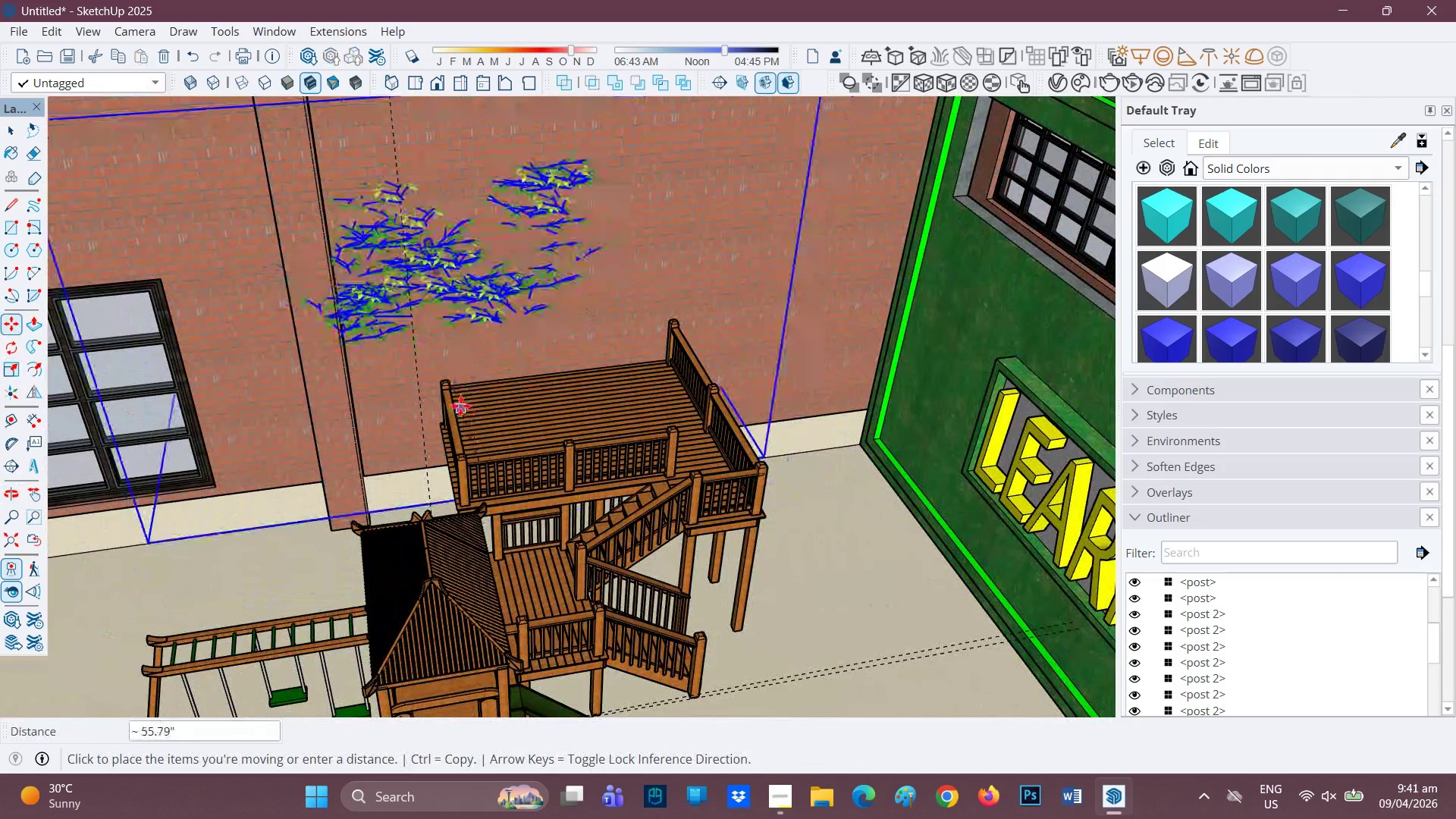 
mouse_move([465, 430])
 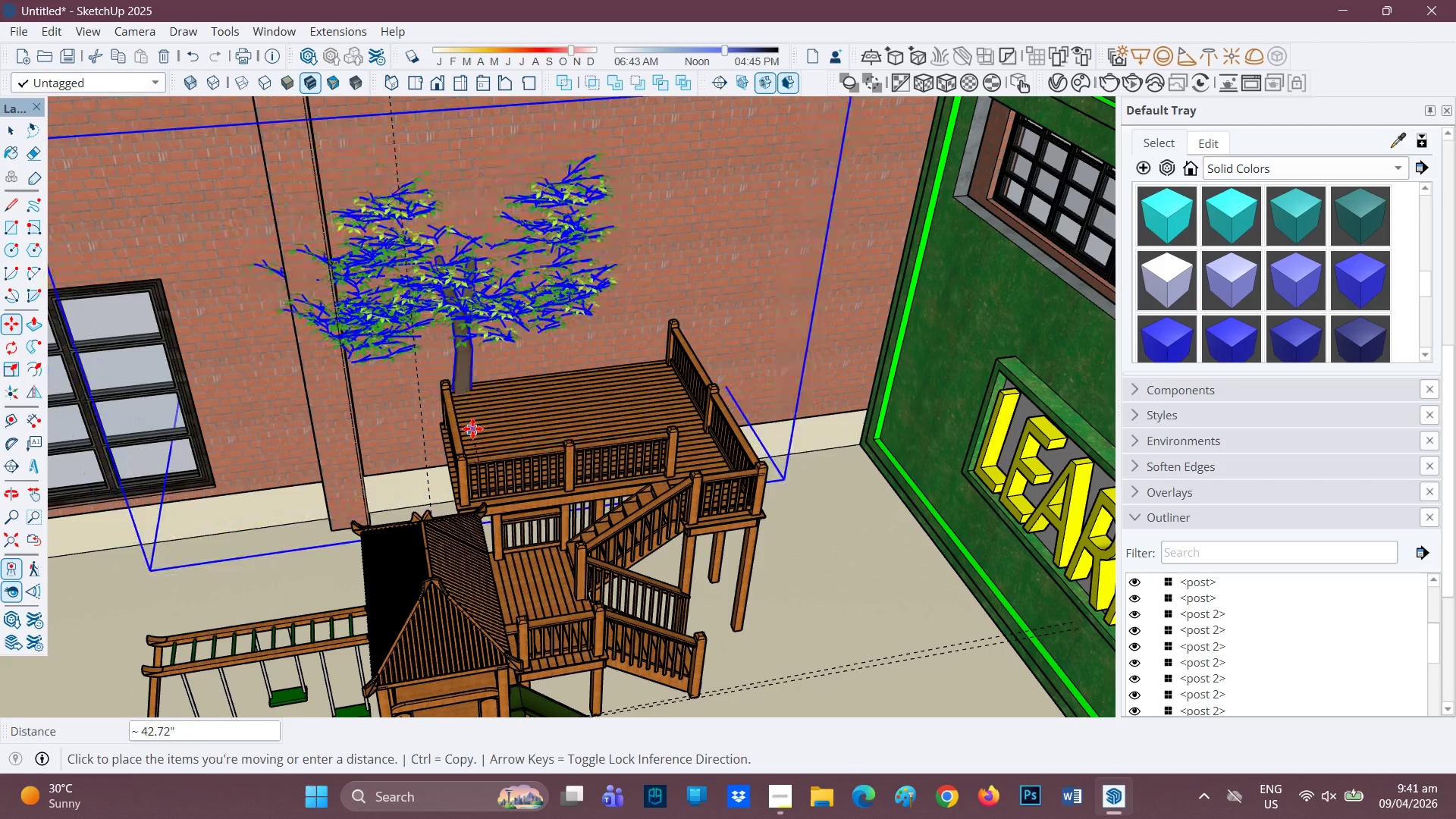 
key(Space)
 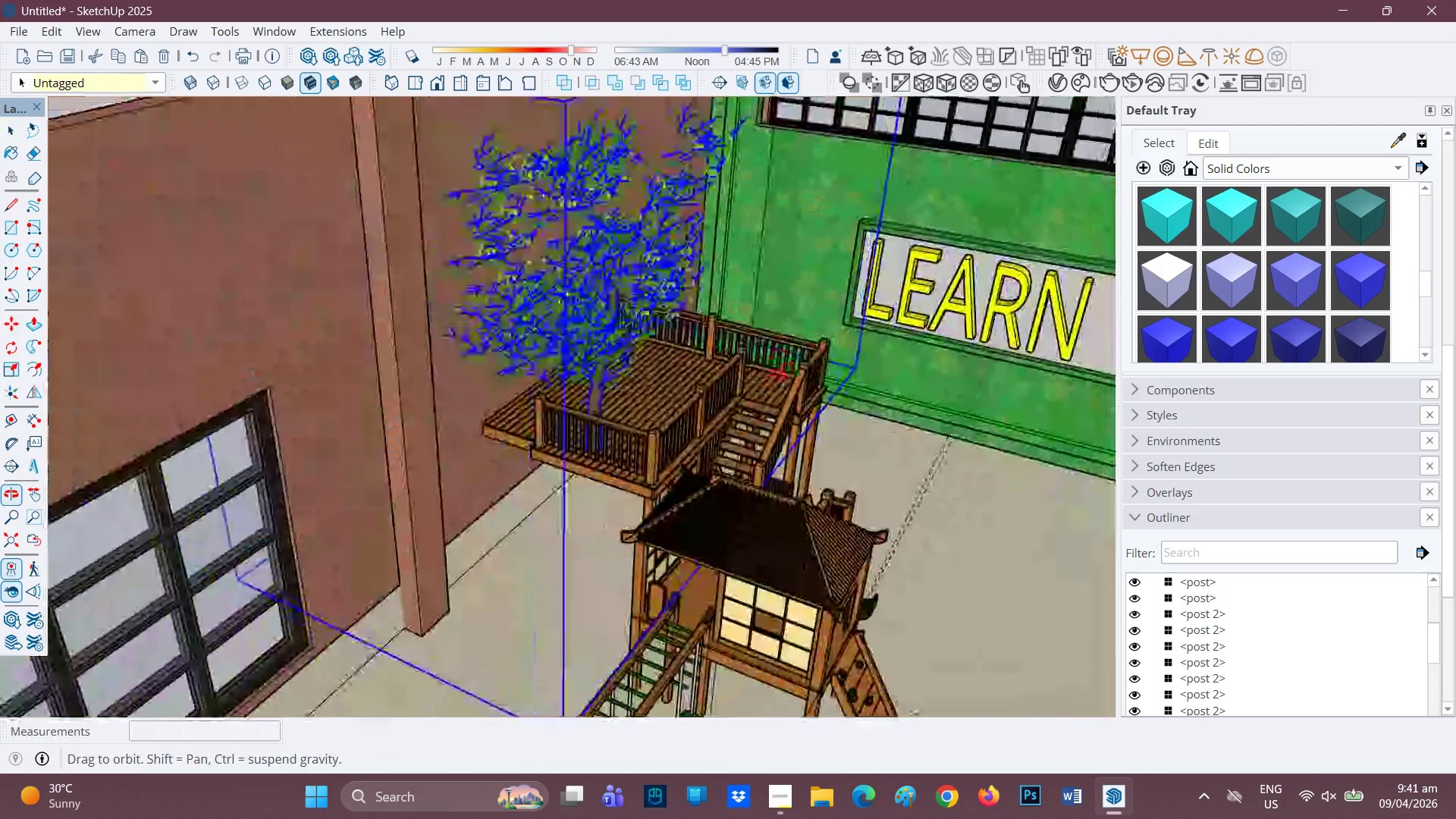 
scroll: coordinate [554, 435], scroll_direction: up, amount: 3.0
 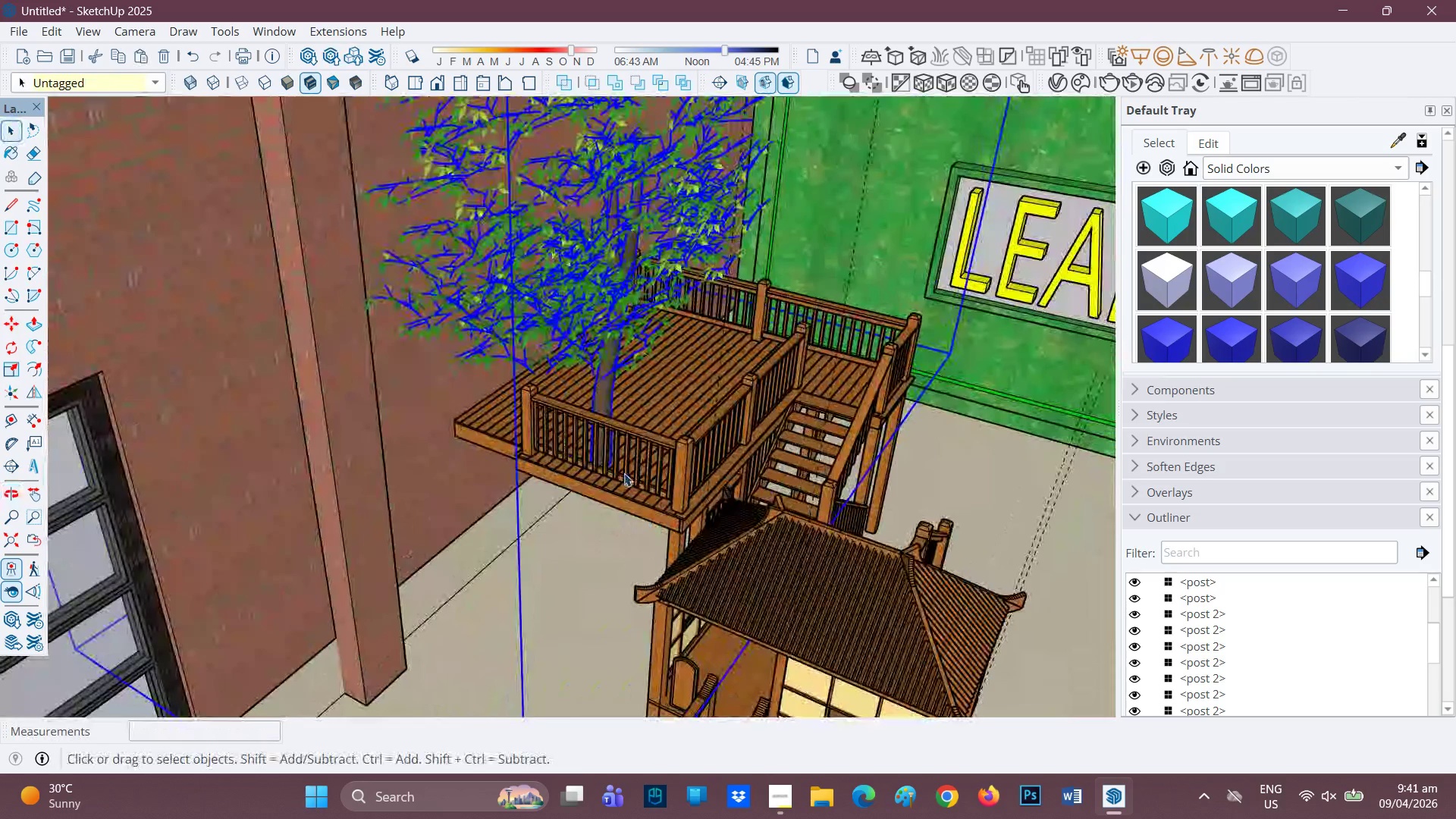 
key(M)
 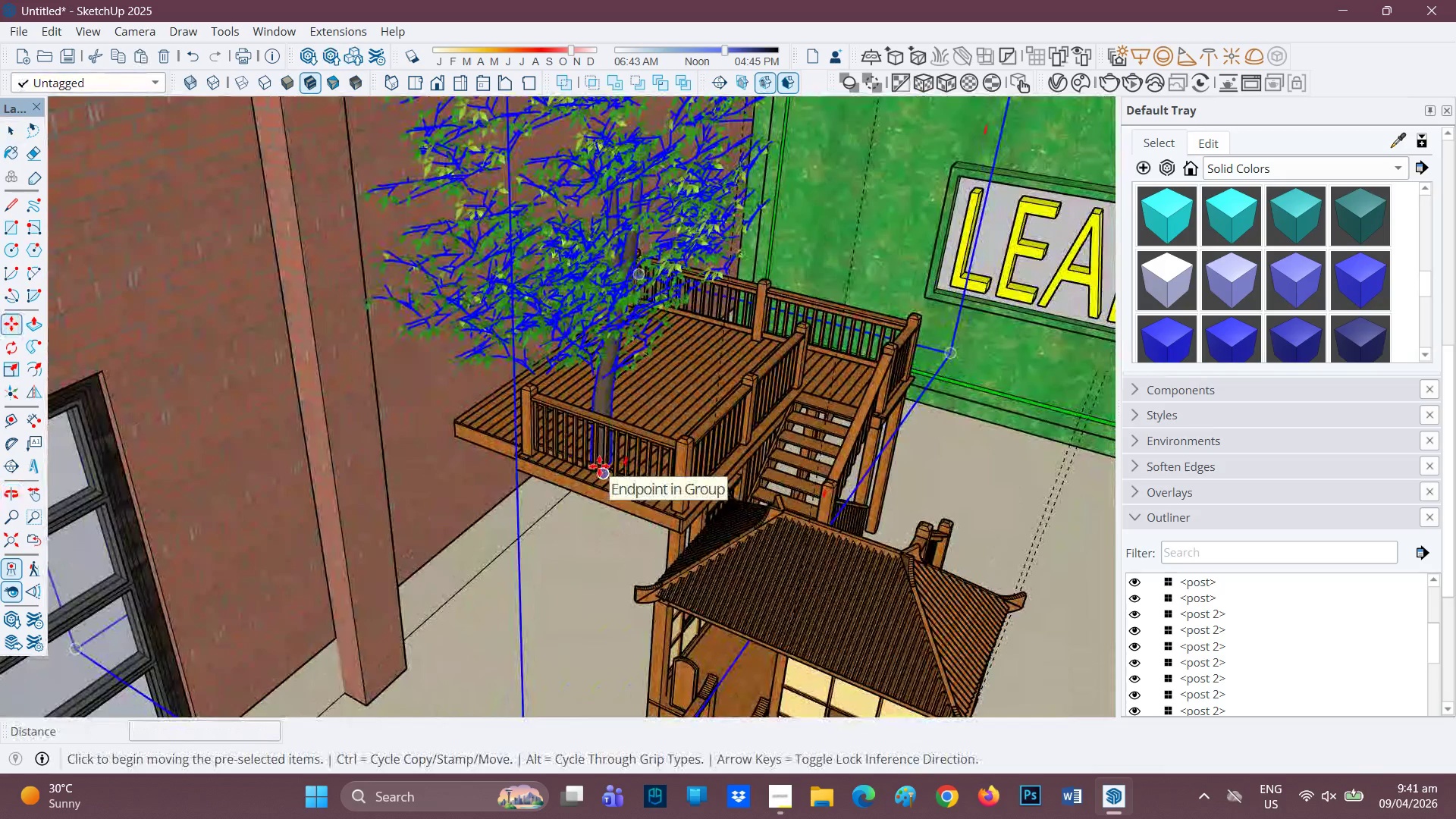 
left_click([599, 466])
 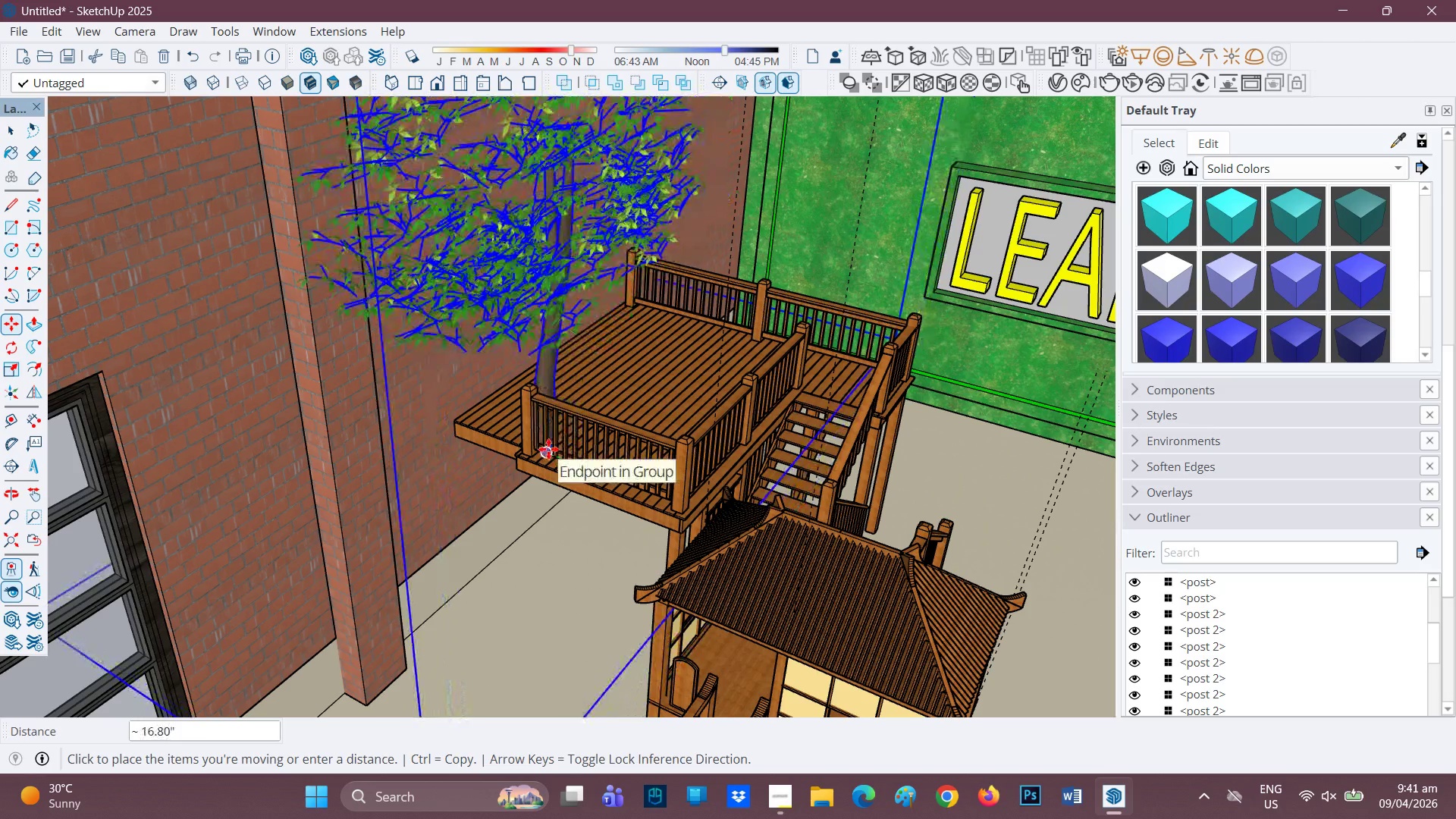 
left_click([548, 449])
 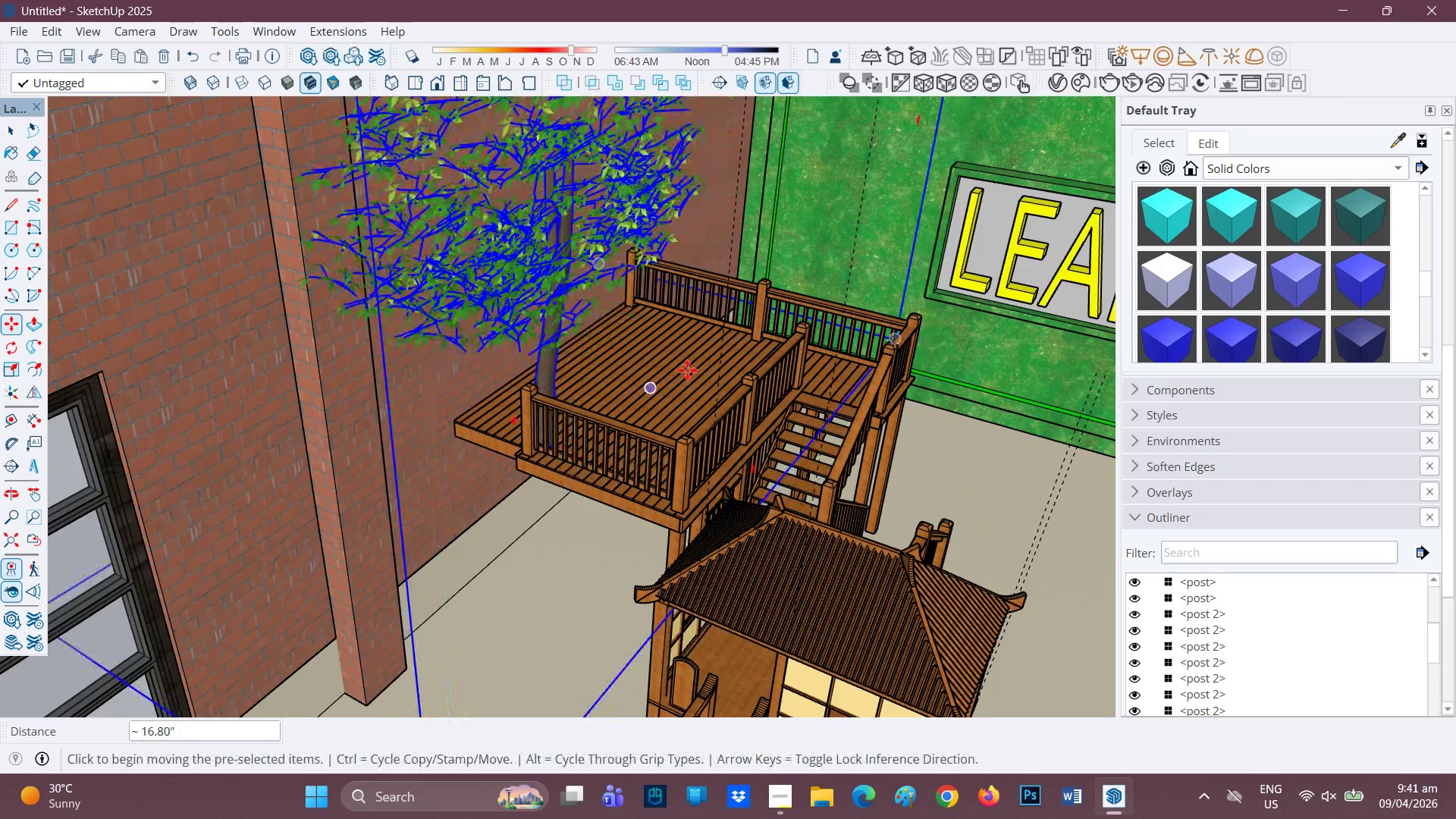 
scroll: coordinate [441, 404], scroll_direction: down, amount: 5.0
 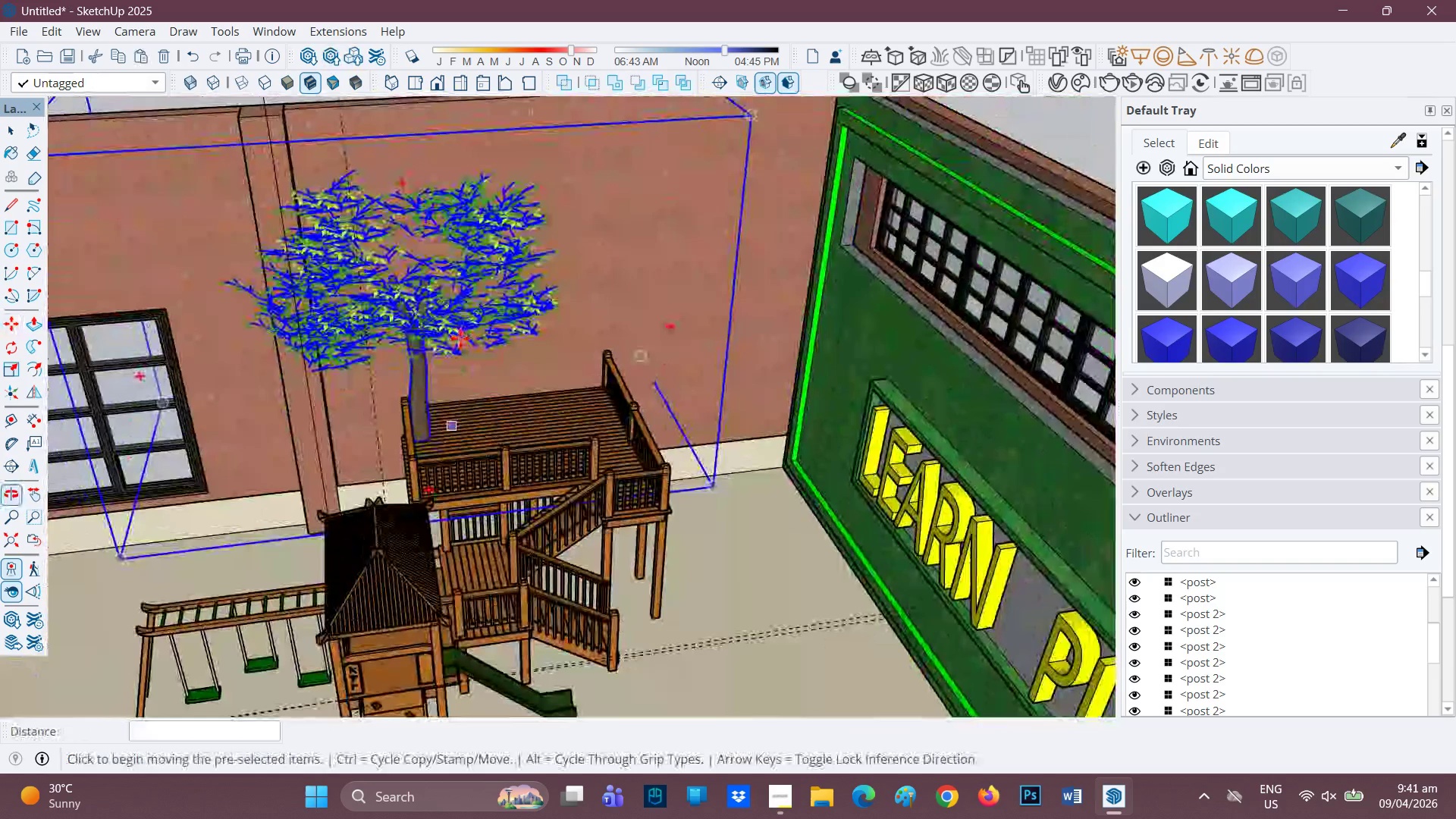 
key(B)
 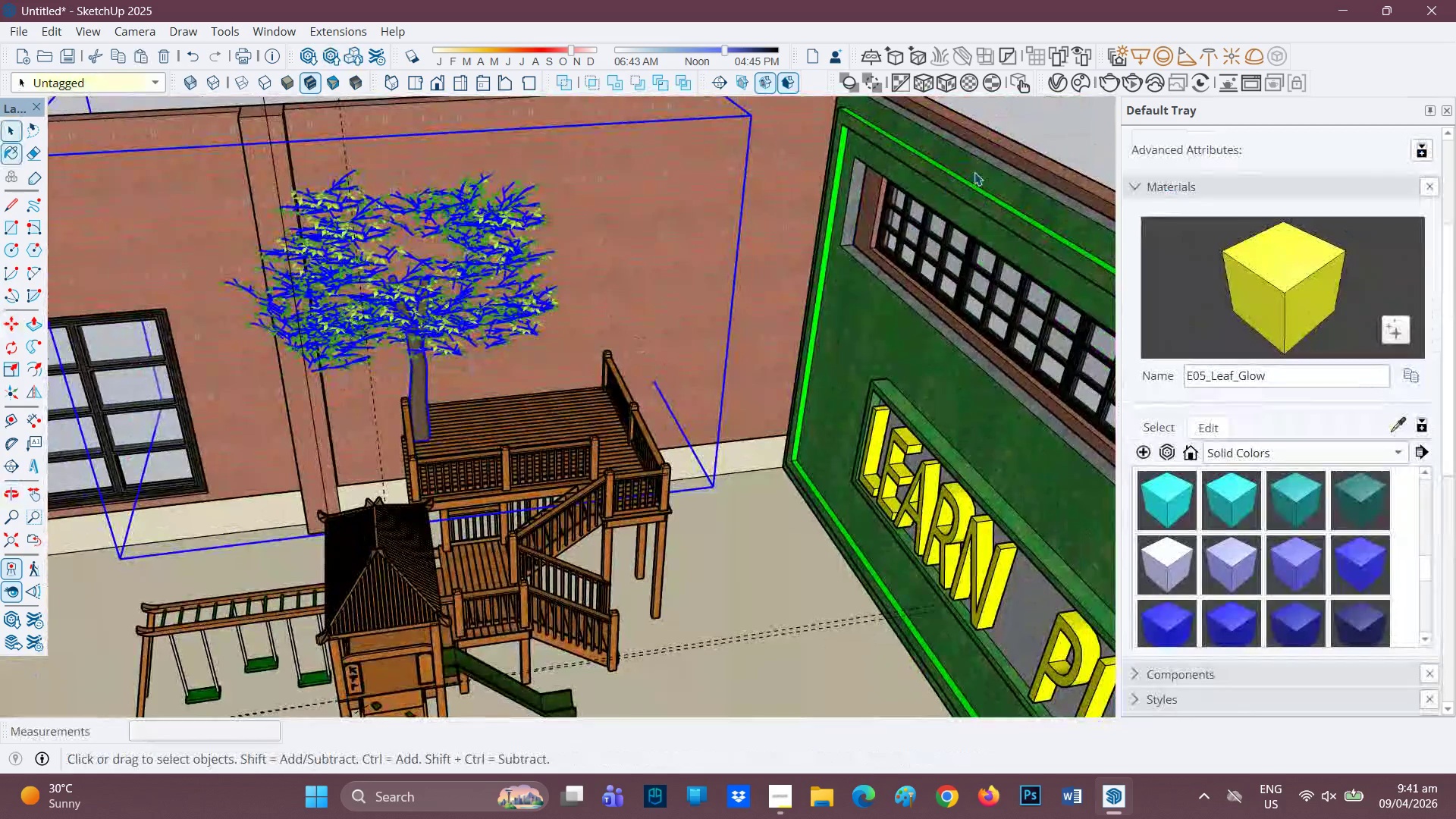 
key(Space)
 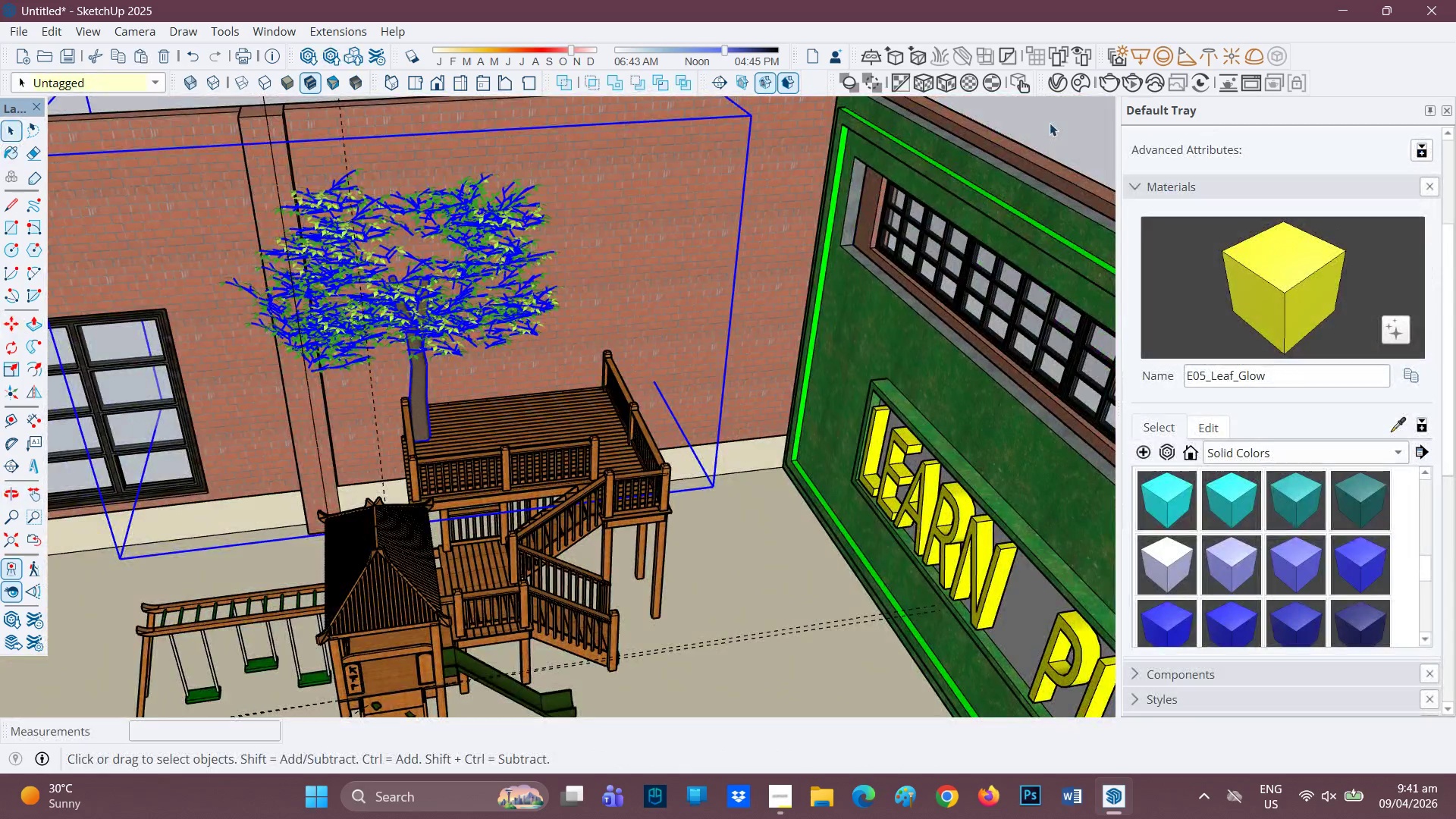 
left_click([1050, 123])
 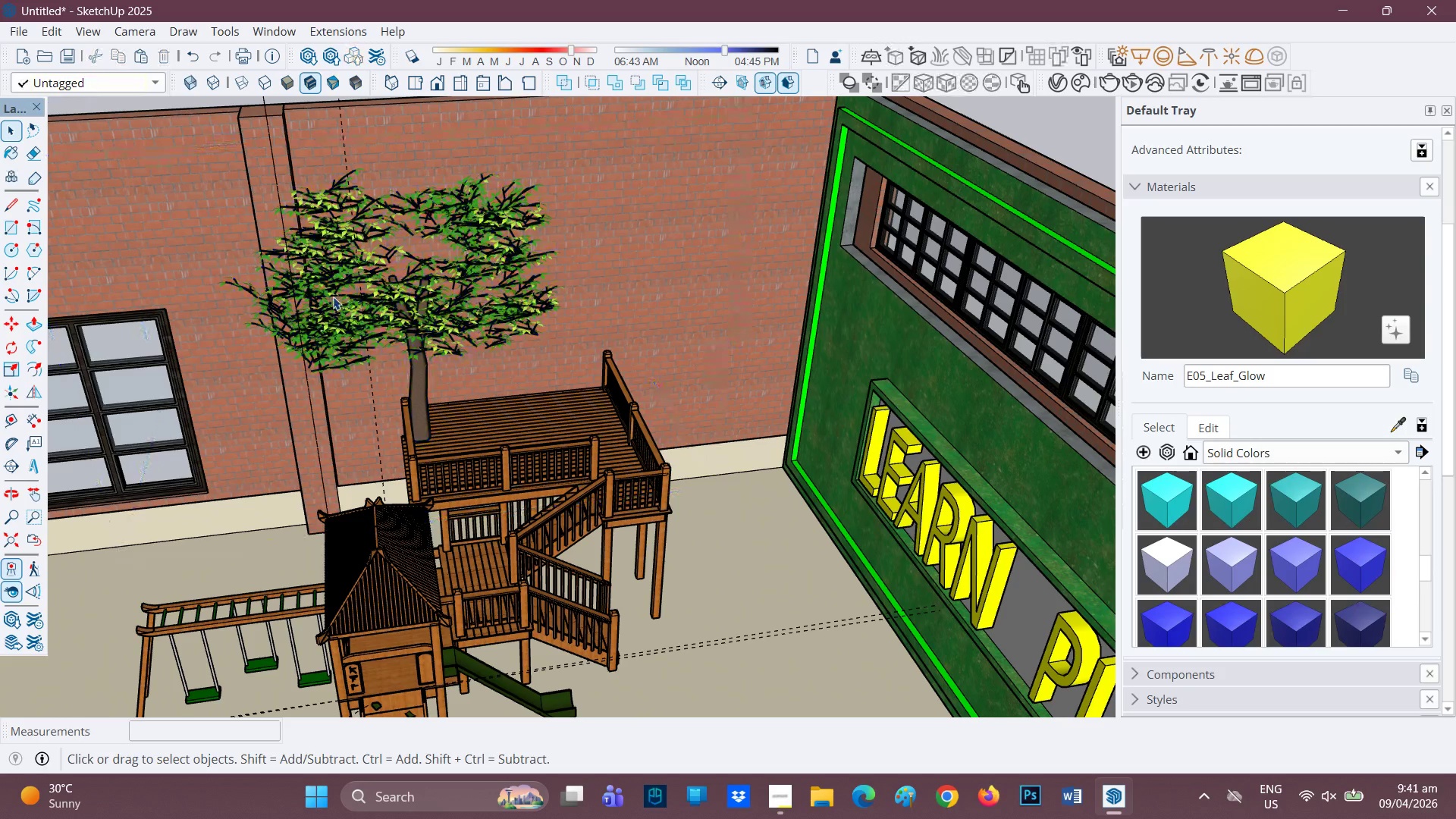 
scroll: coordinate [463, 394], scroll_direction: down, amount: 11.0
 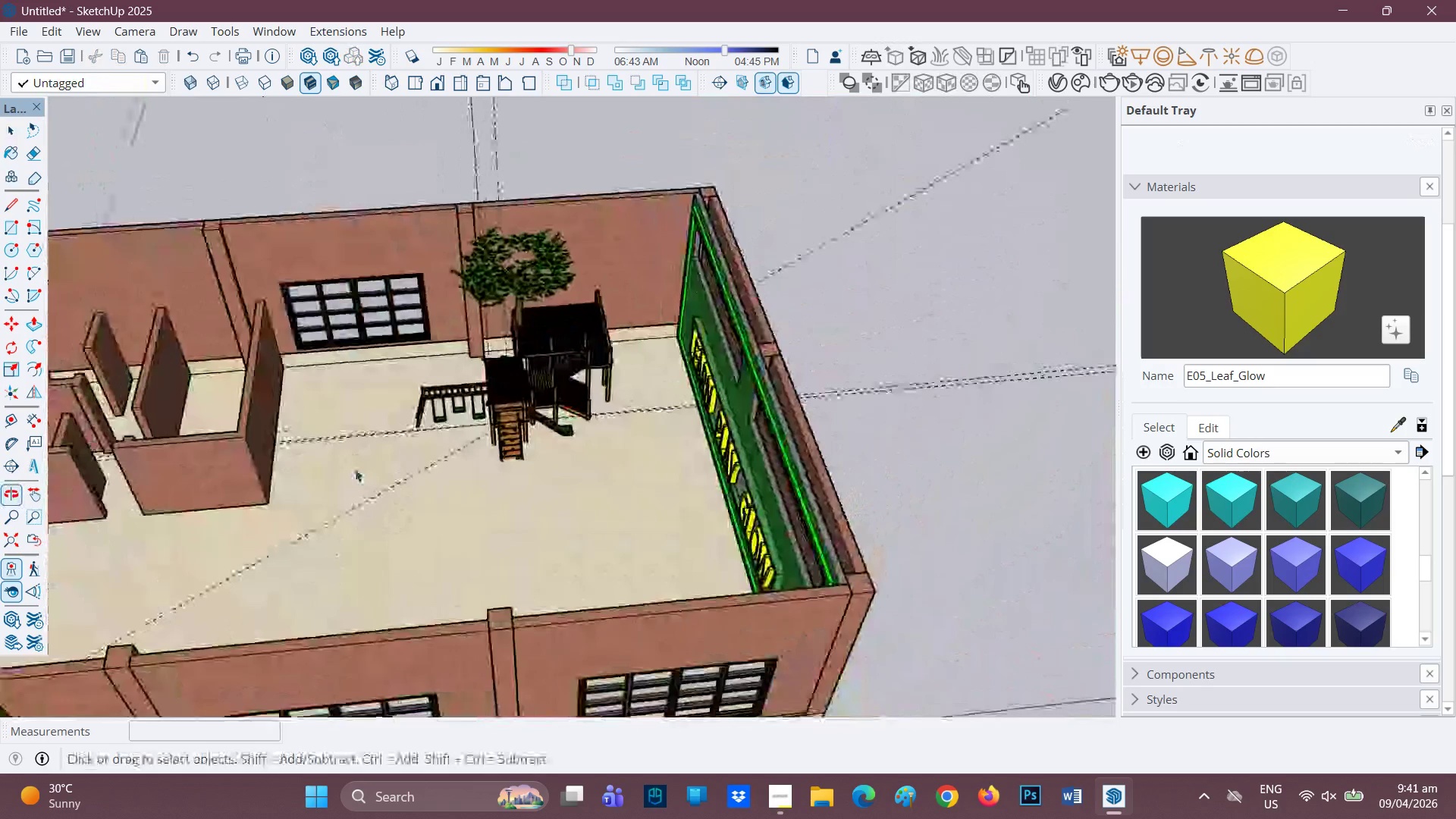 
scroll: coordinate [431, 359], scroll_direction: up, amount: 7.0
 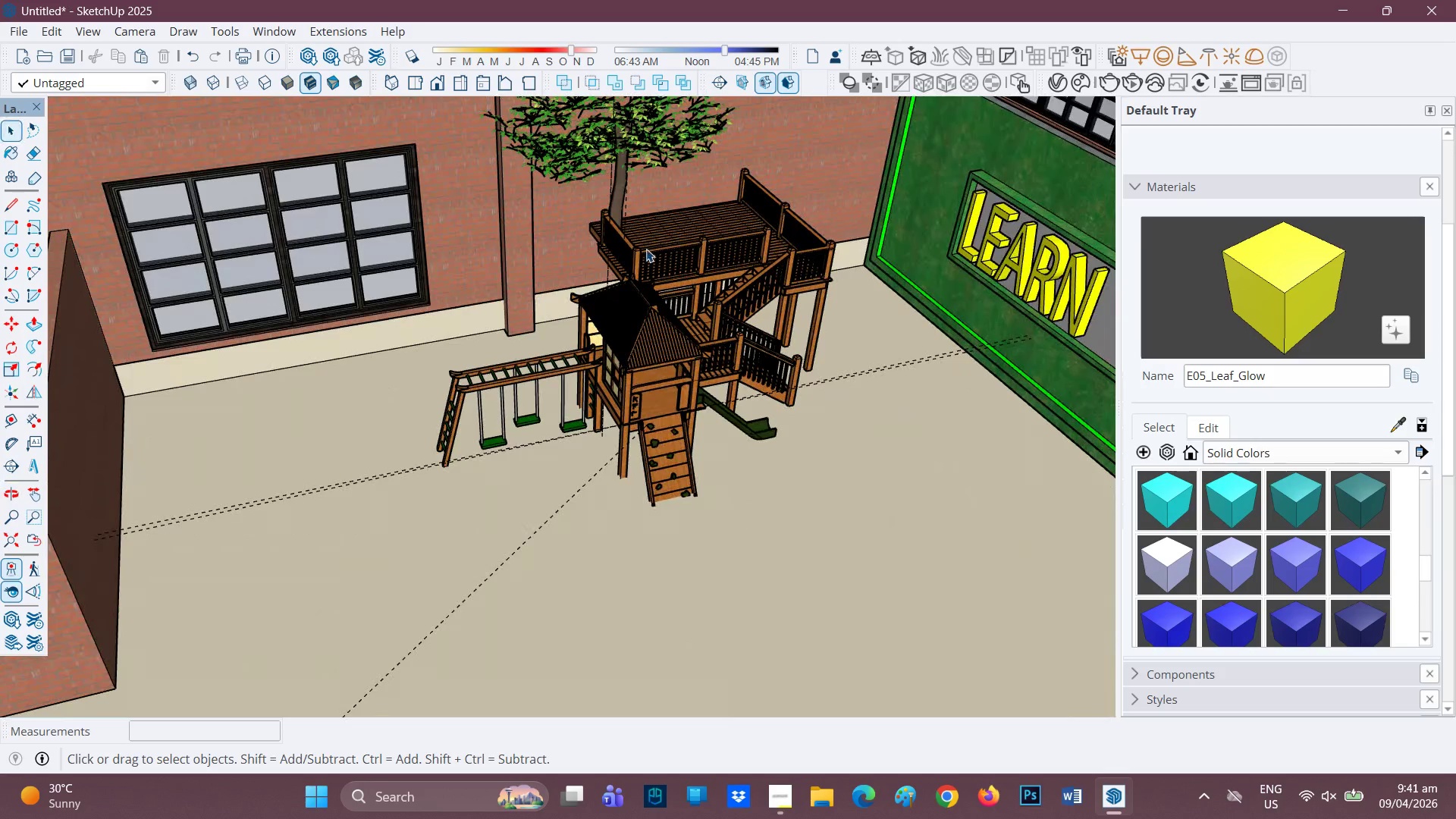 
left_click_drag(start_coordinate=[642, 234], to_coordinate=[639, 233])
 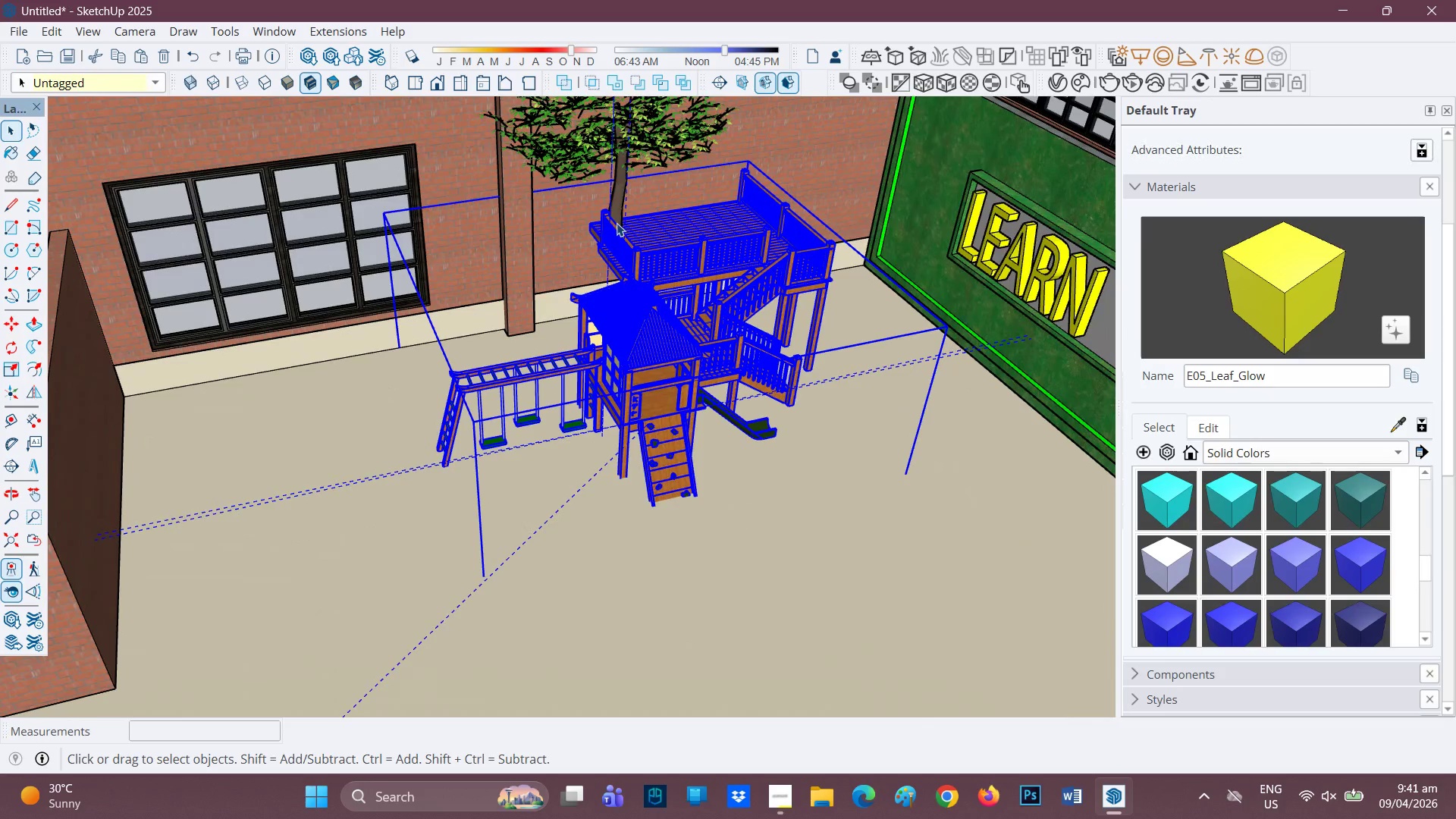 
double_click([617, 222])
 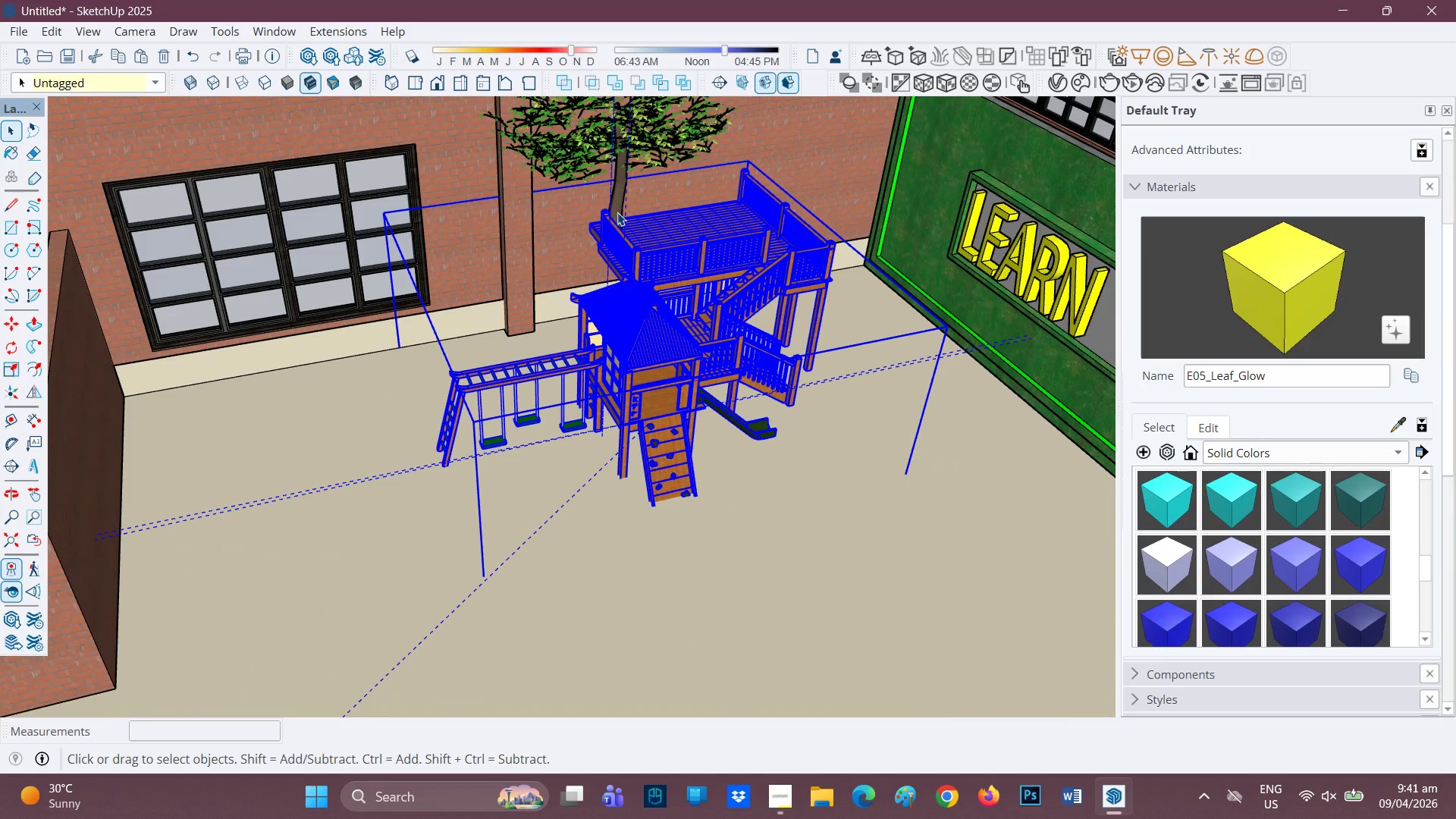 
left_click([617, 212])
 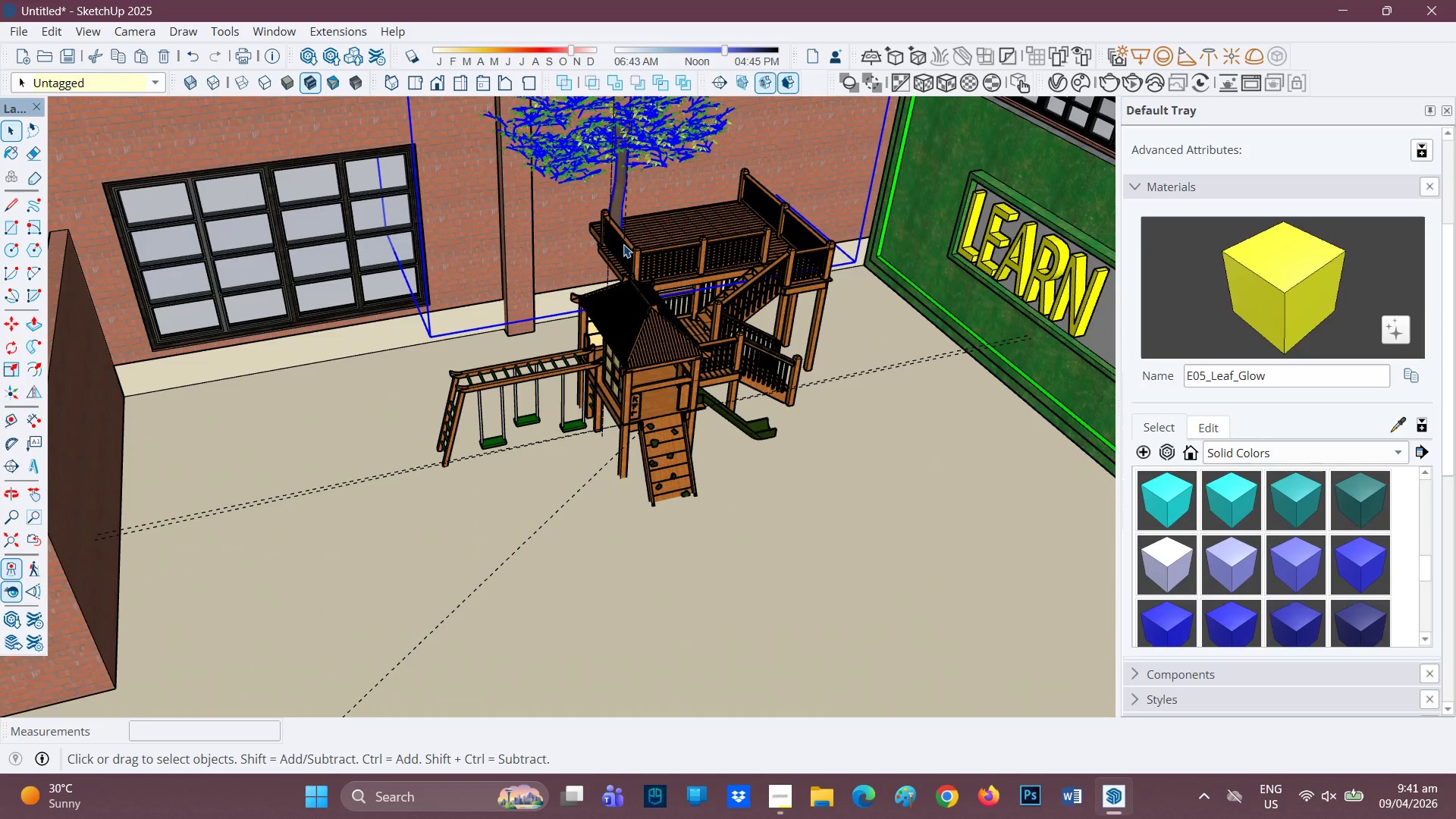 
scroll: coordinate [621, 236], scroll_direction: up, amount: 2.0
 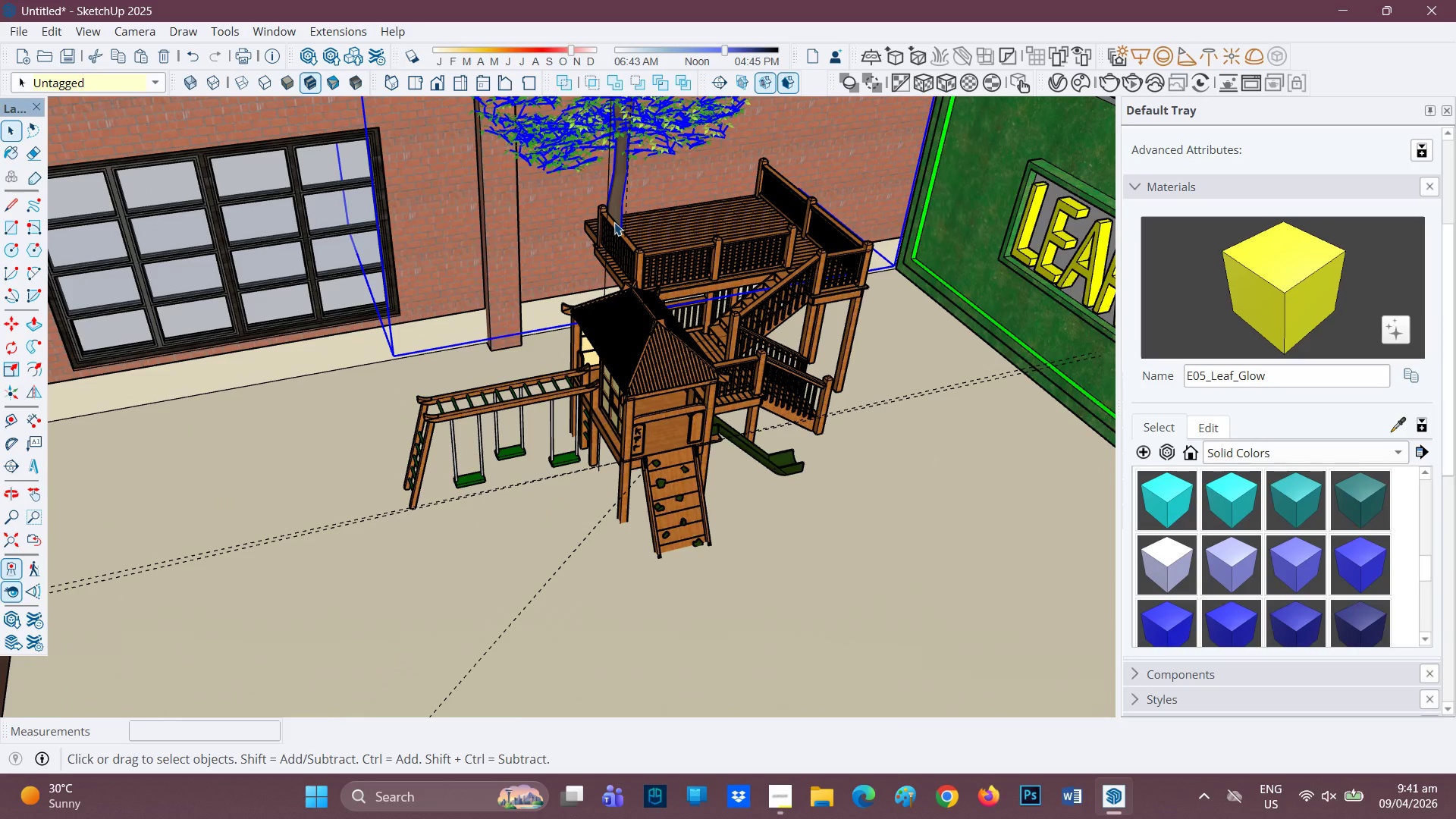 
double_click([614, 222])
 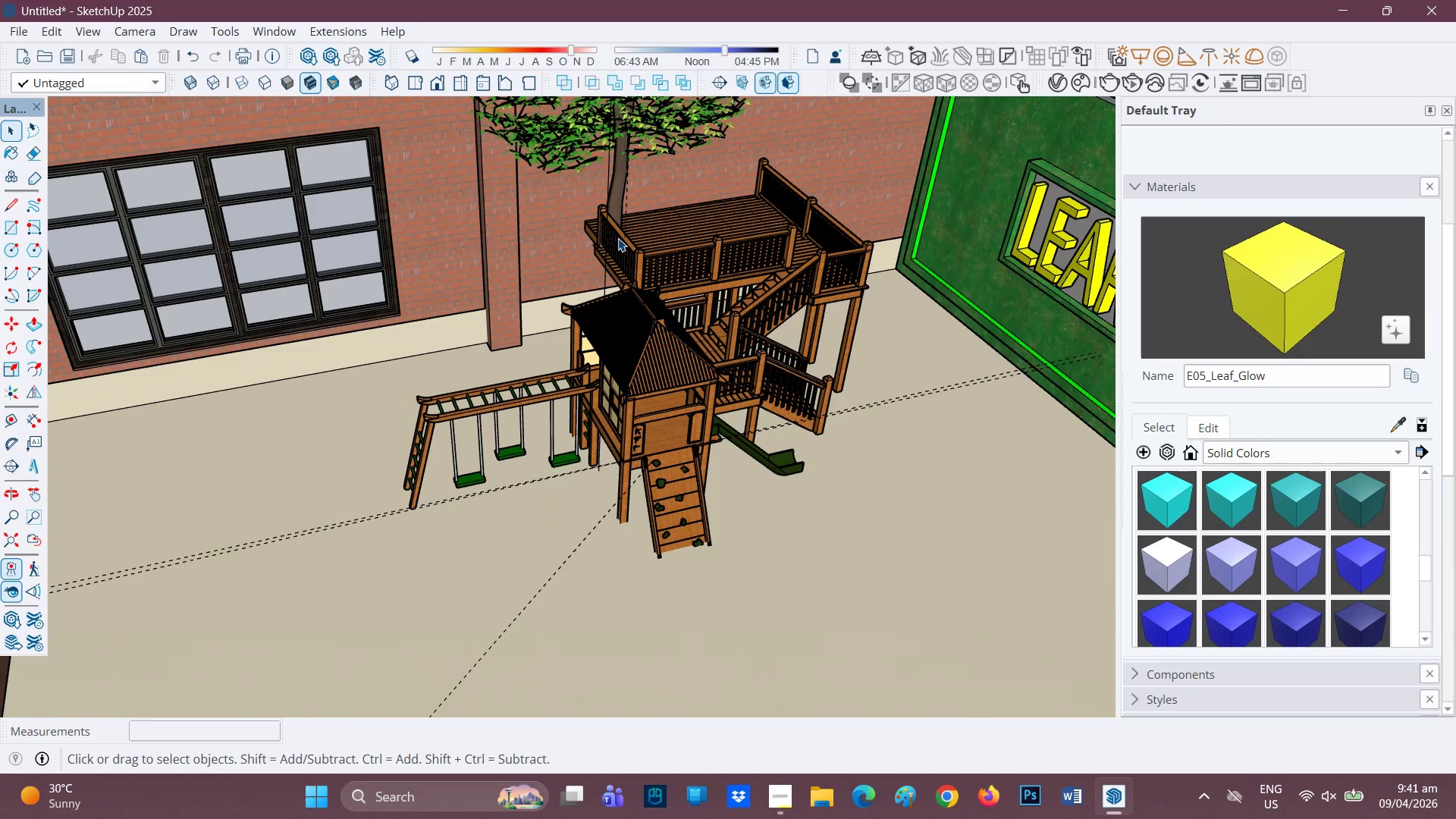 
double_click([618, 238])
 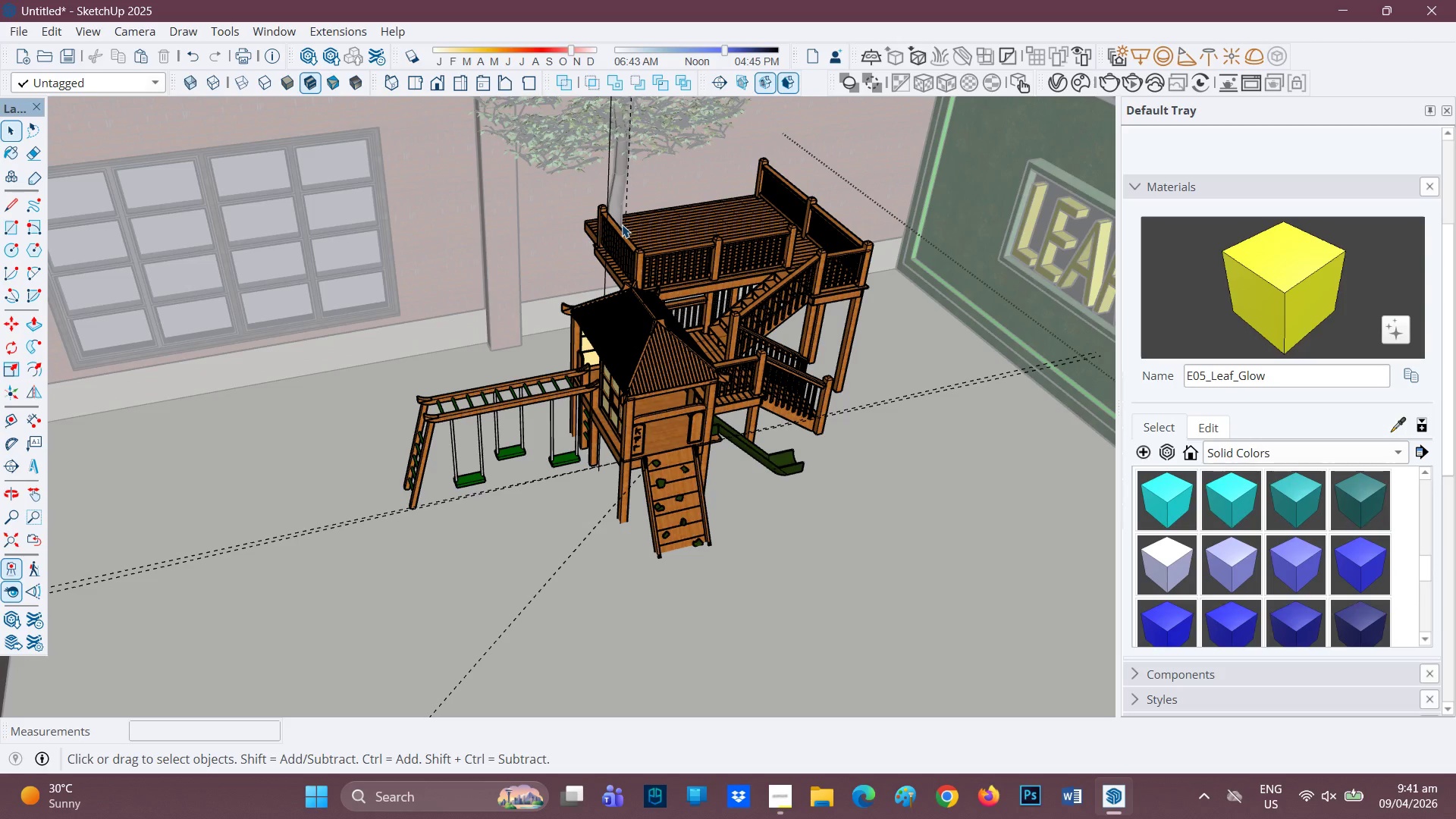 
left_click_drag(start_coordinate=[622, 224], to_coordinate=[613, 210])
 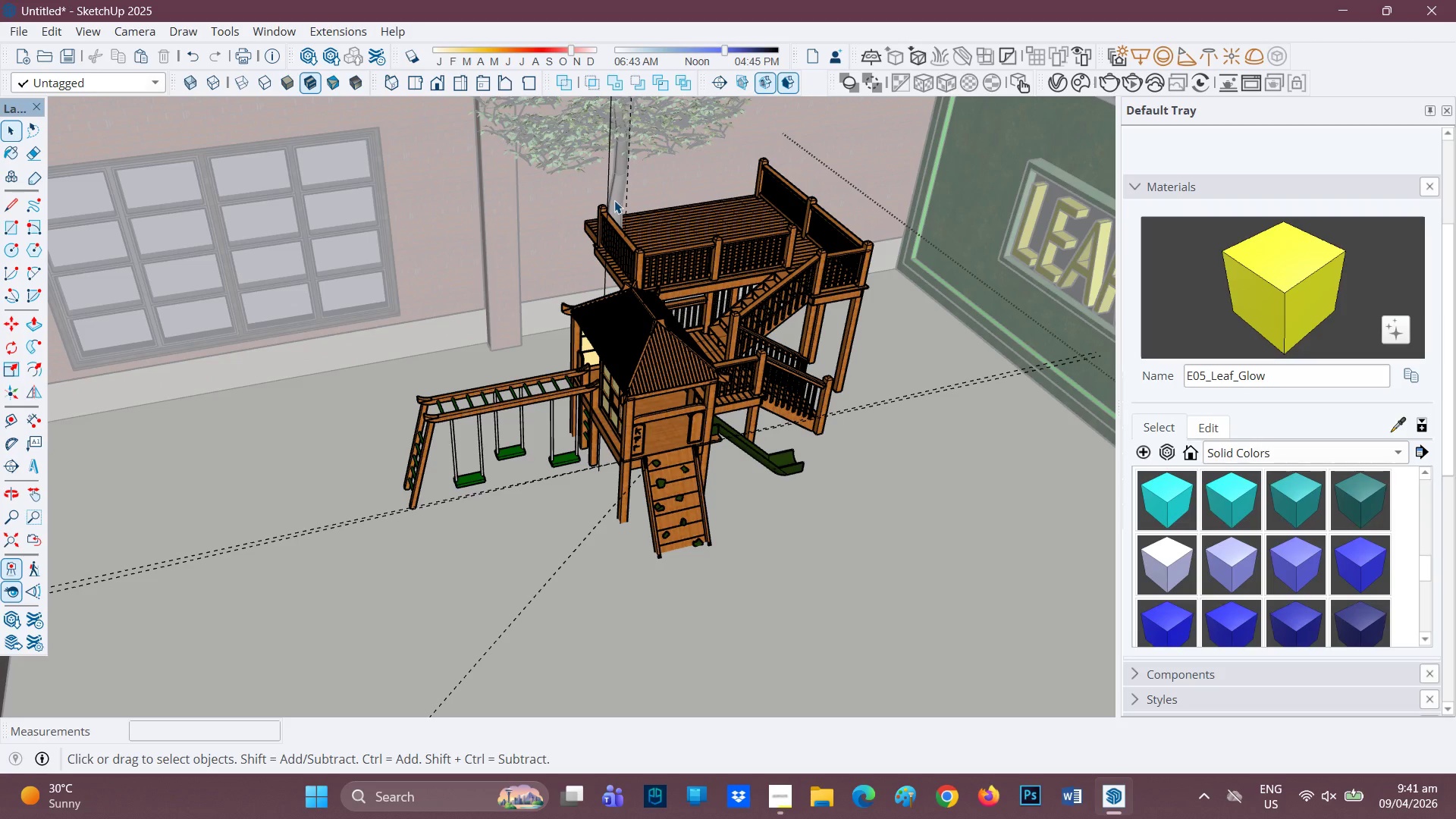 
left_click([614, 199])
 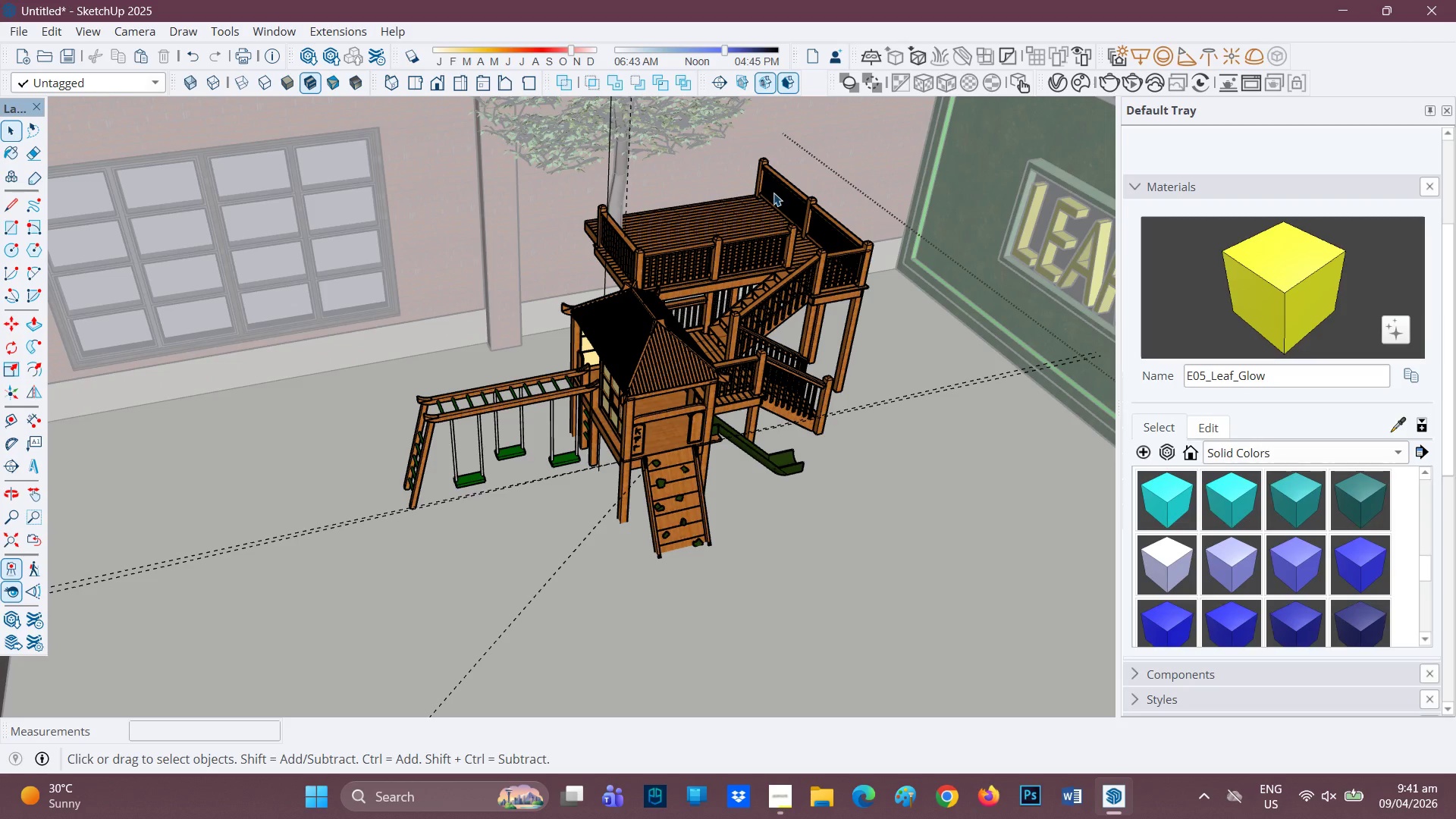 
key(Space)
 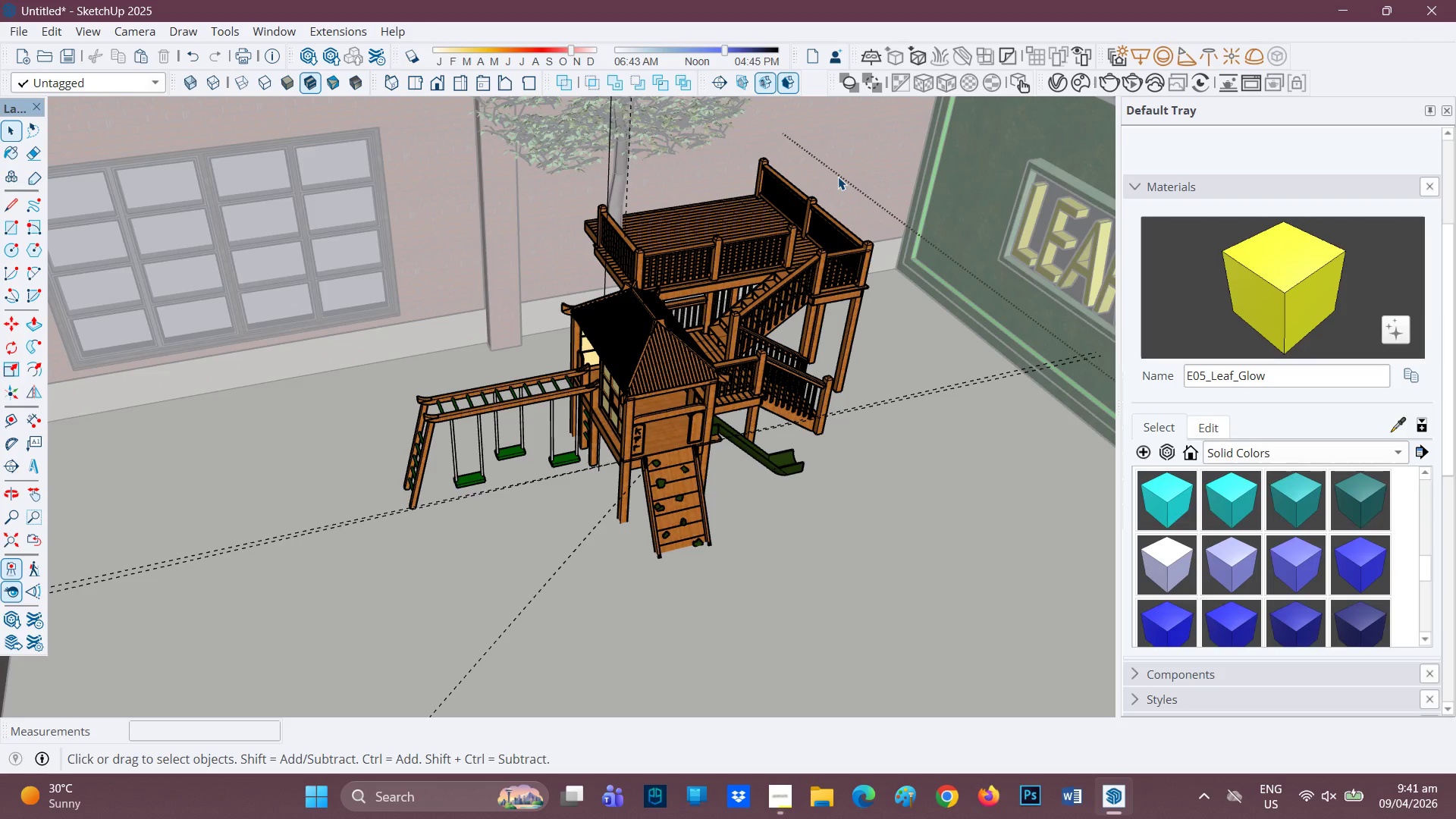 
left_click([838, 177])